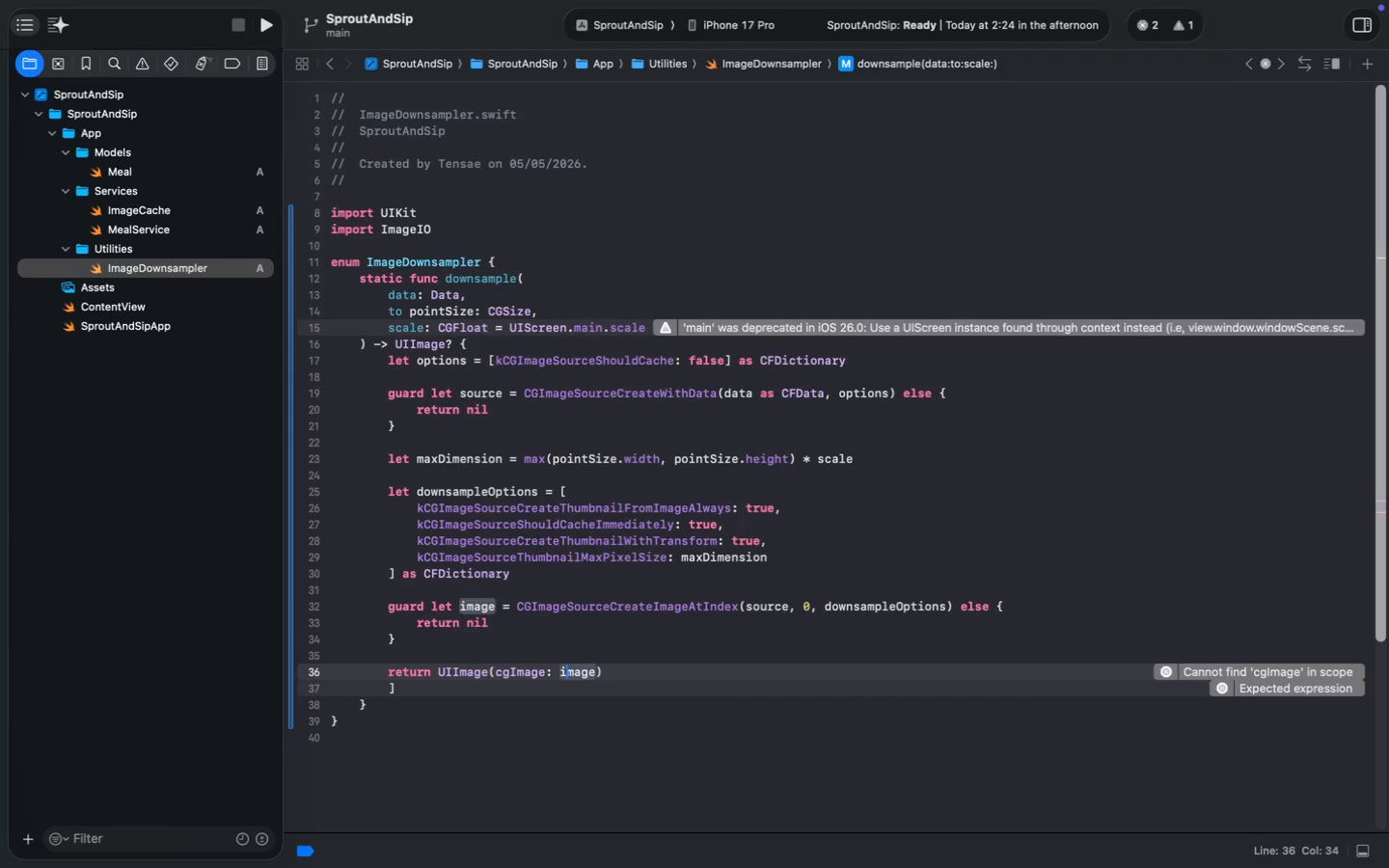 
key(Meta+S)
 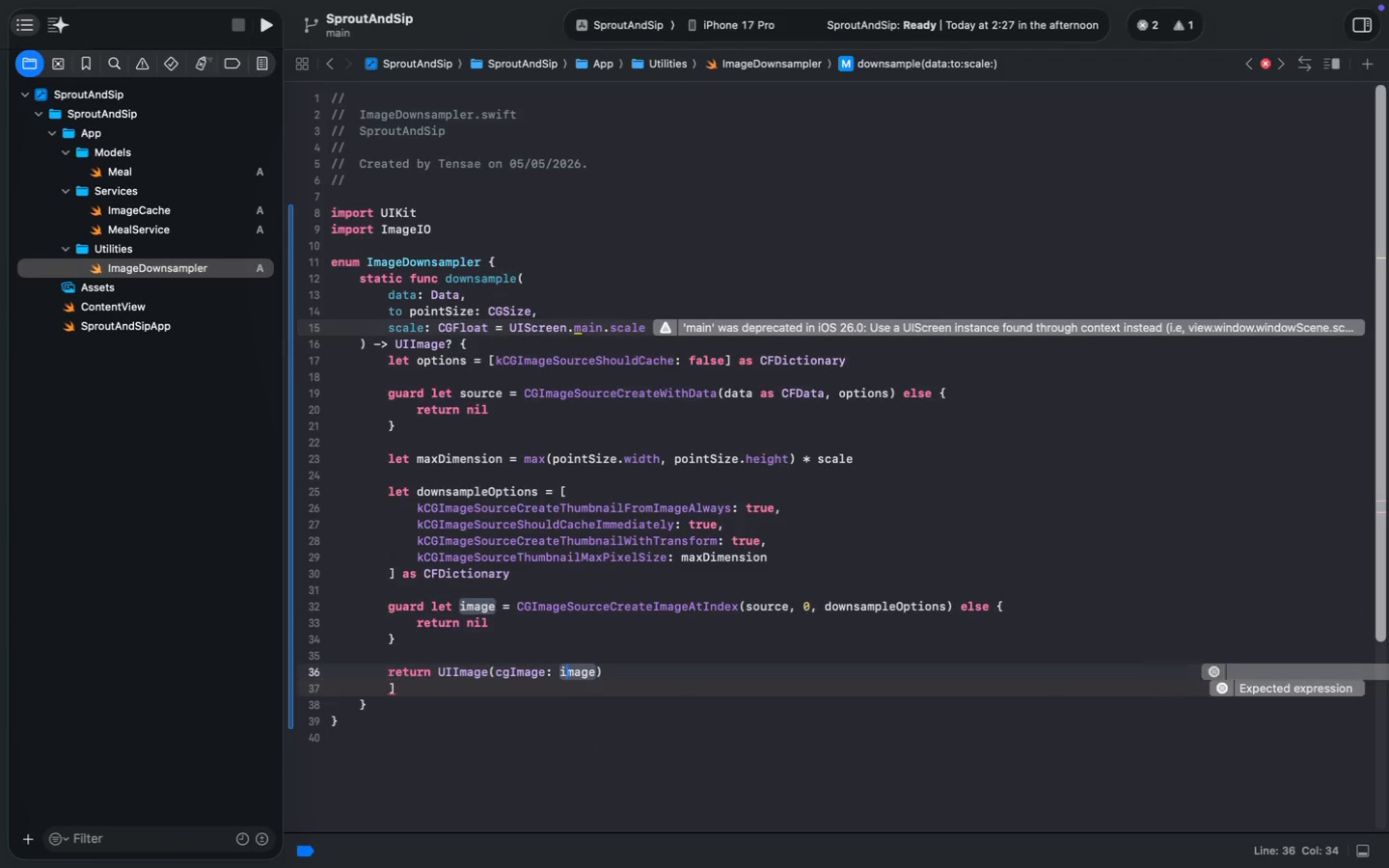 
key(Meta+S)
 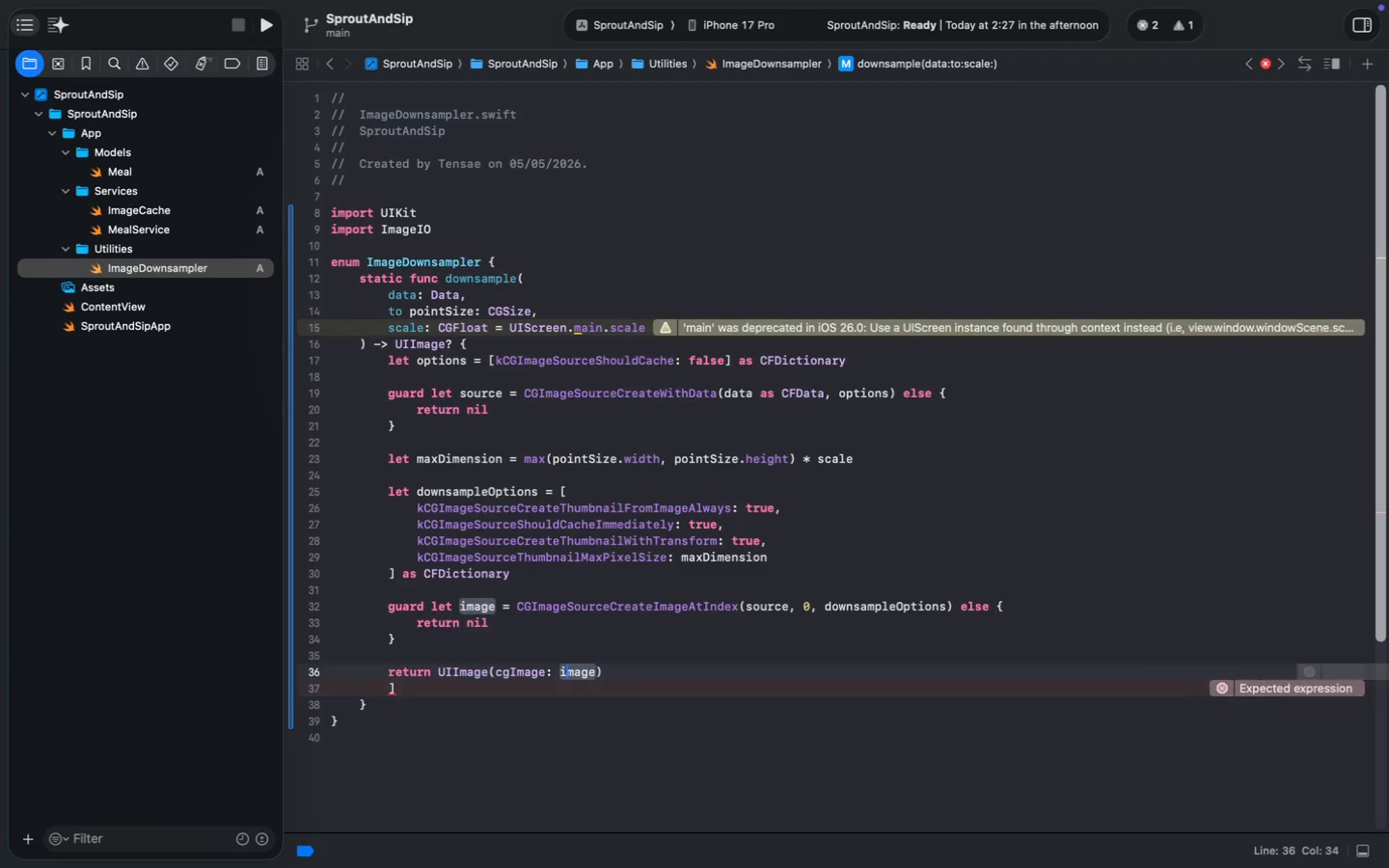 
key(Meta+S)
 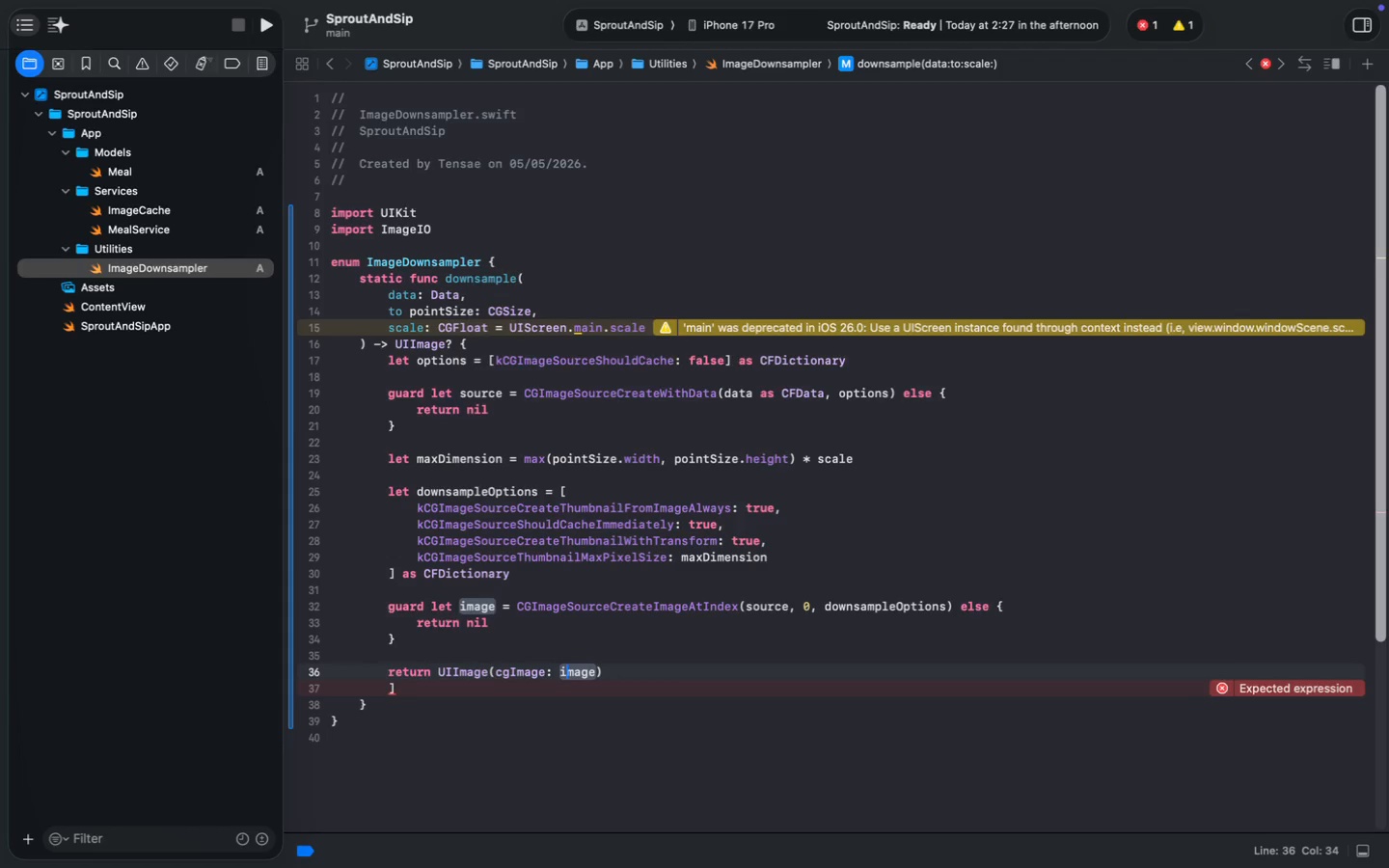 
wait(7.29)
 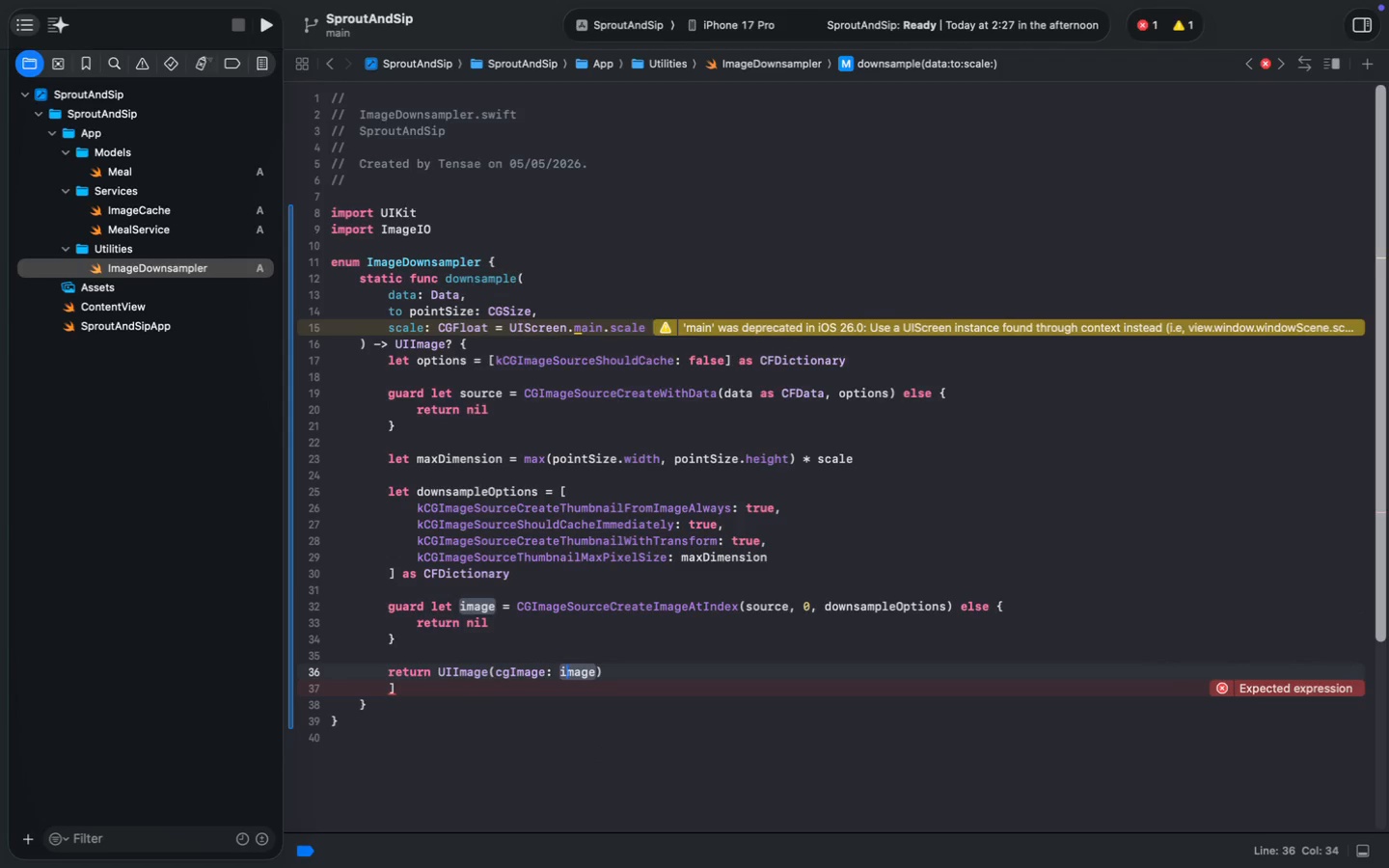 
key(Backspace)
 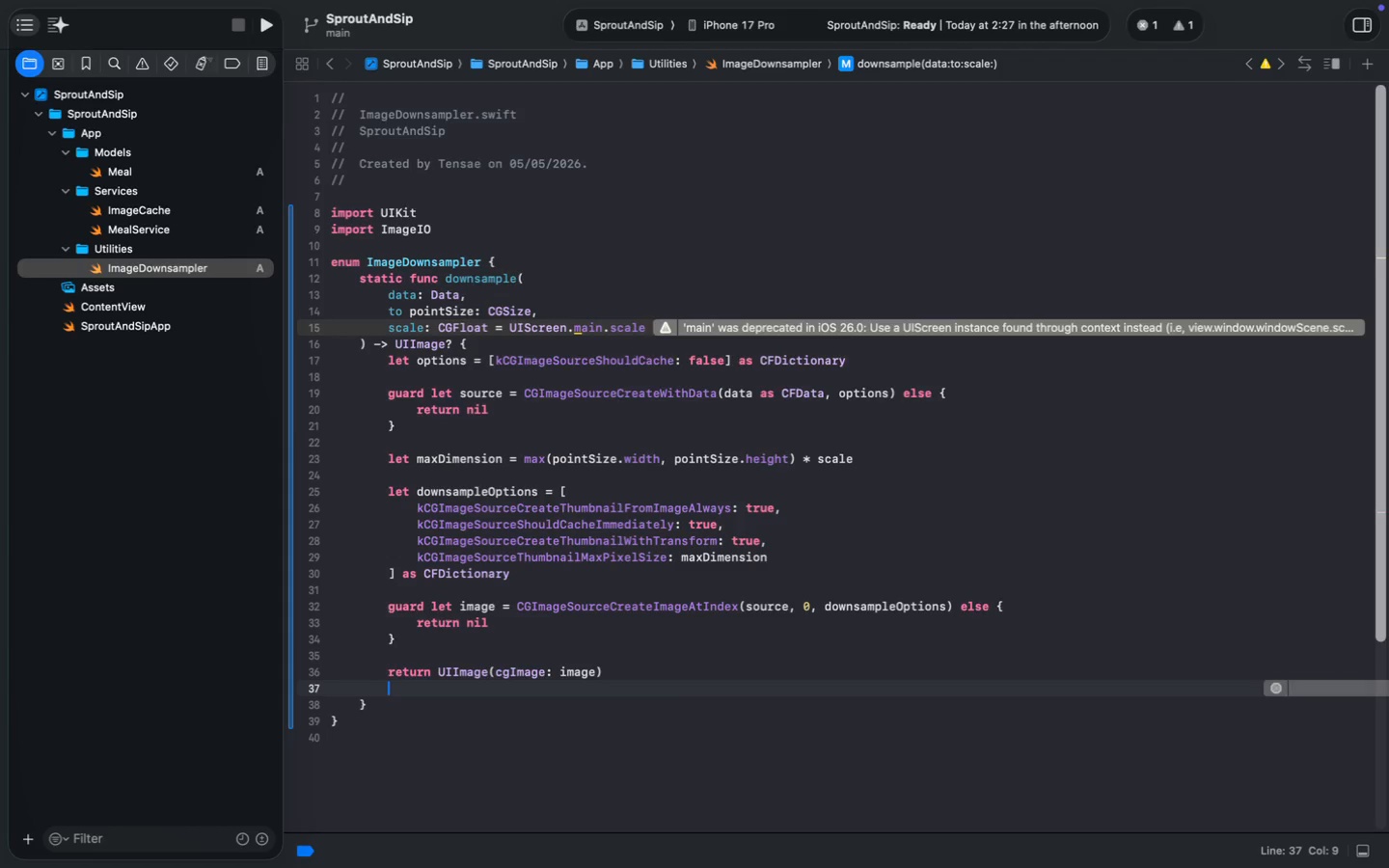 
key(Meta+S)
 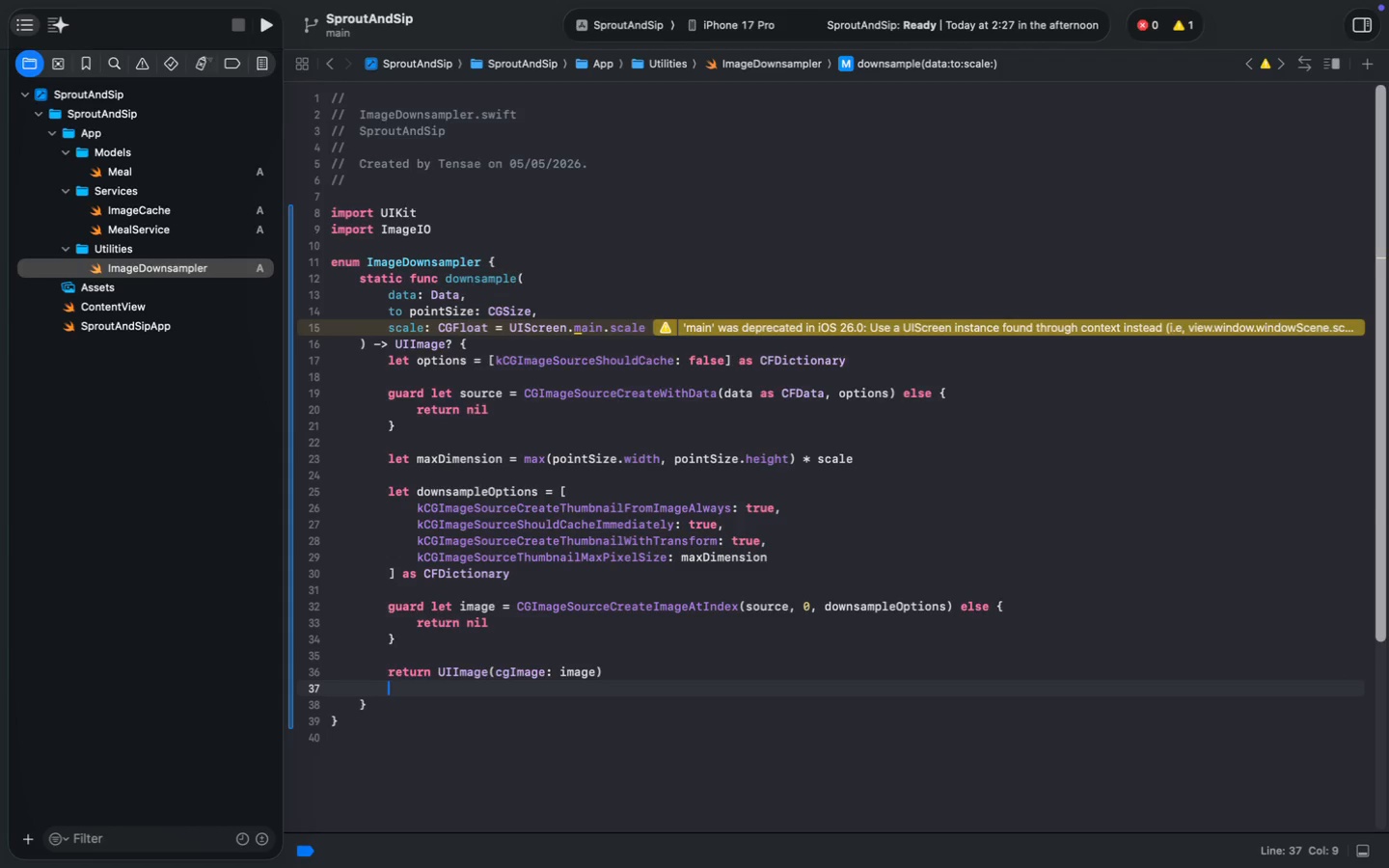 
key(Meta+S)
 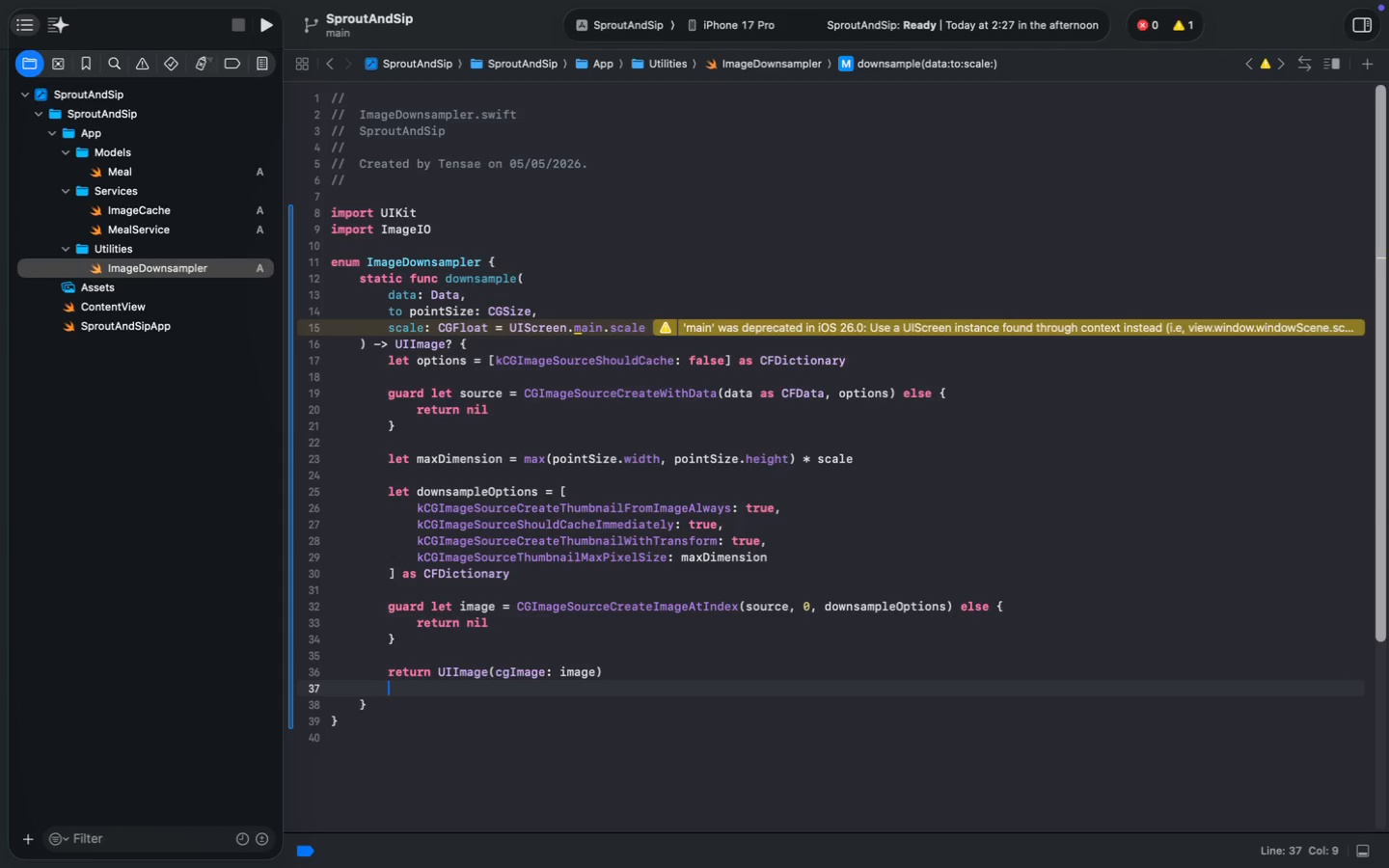 
key(Meta+S)
 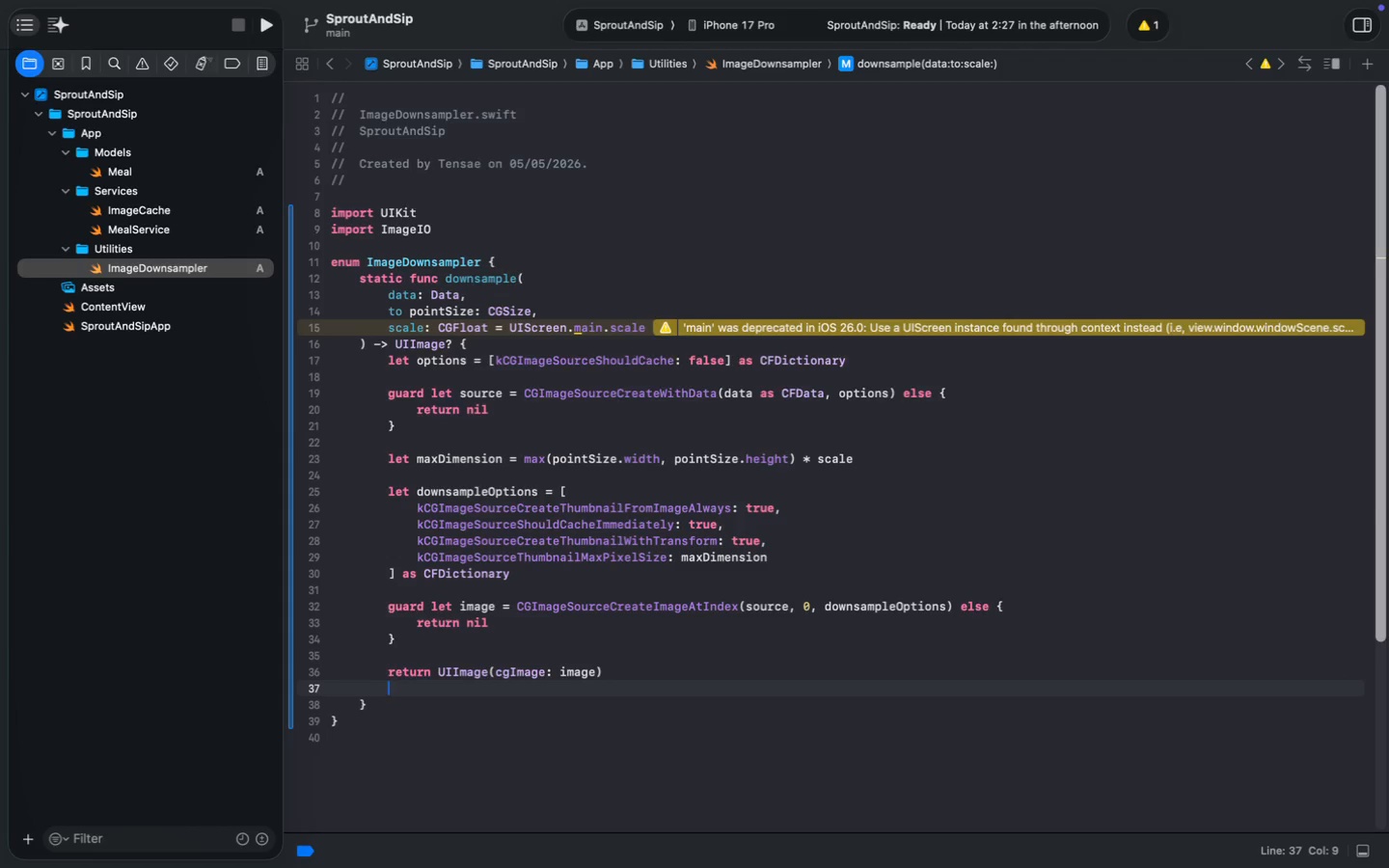 
key(Backspace)
 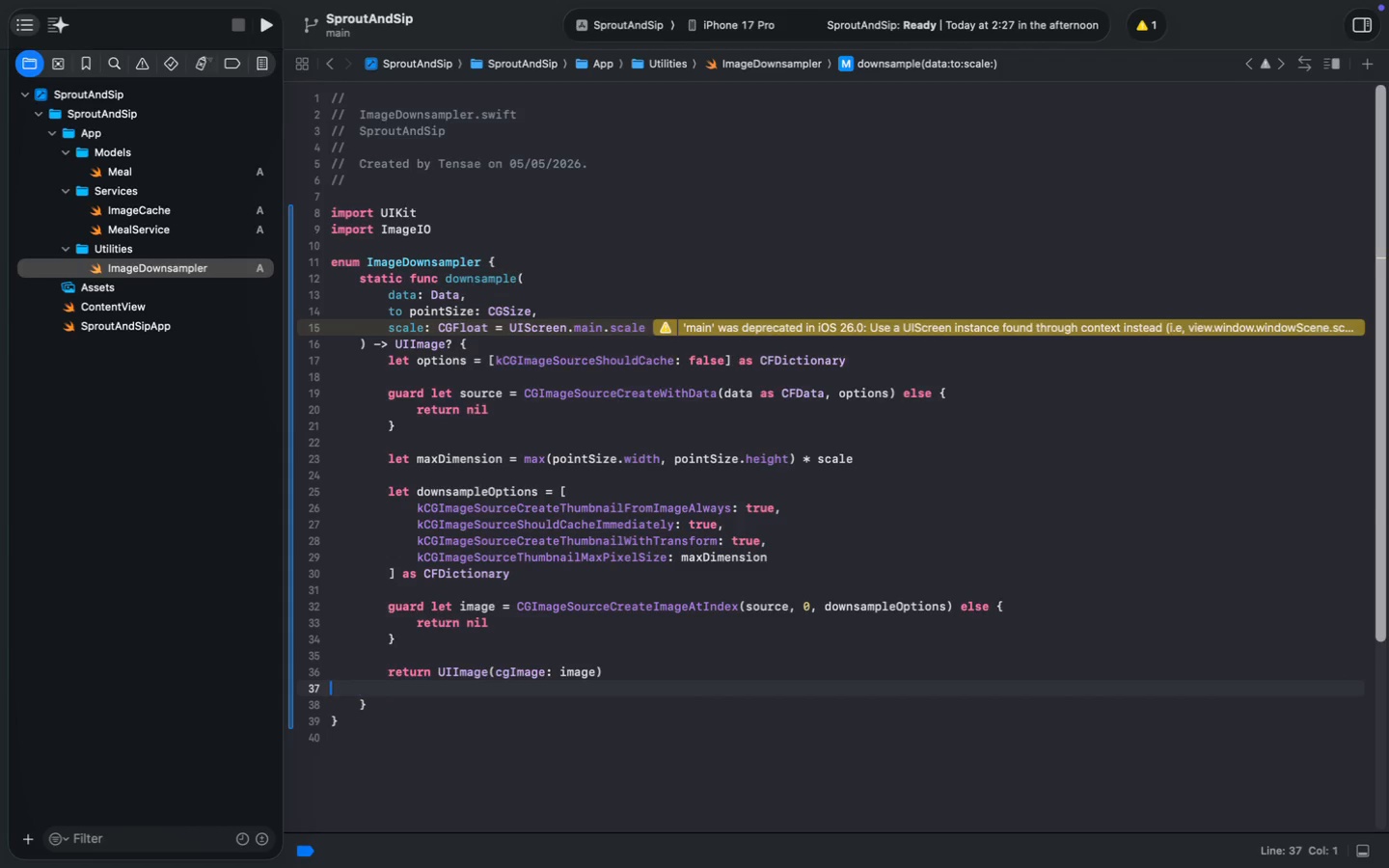 
key(Backspace)
 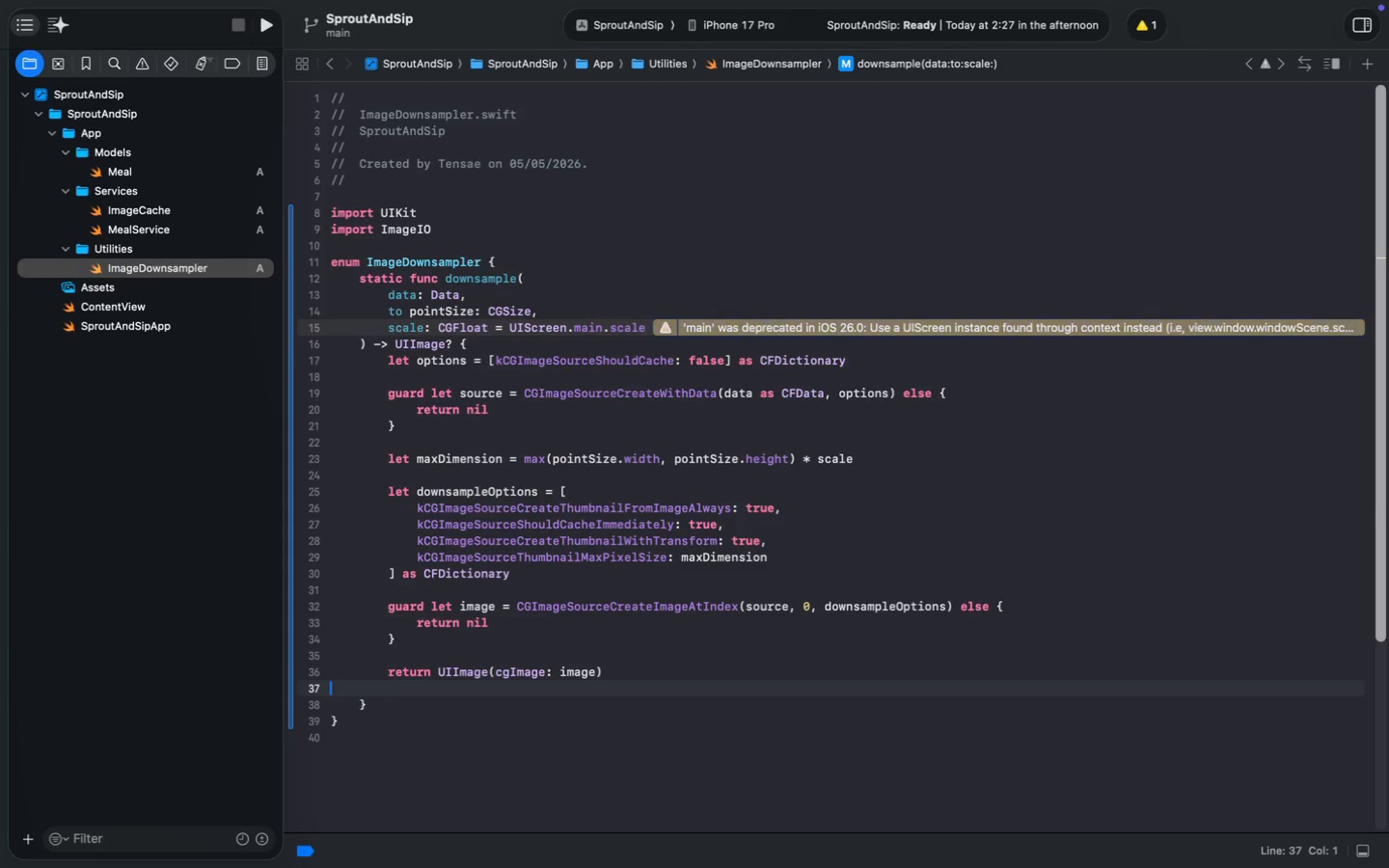 
key(Backspace)
 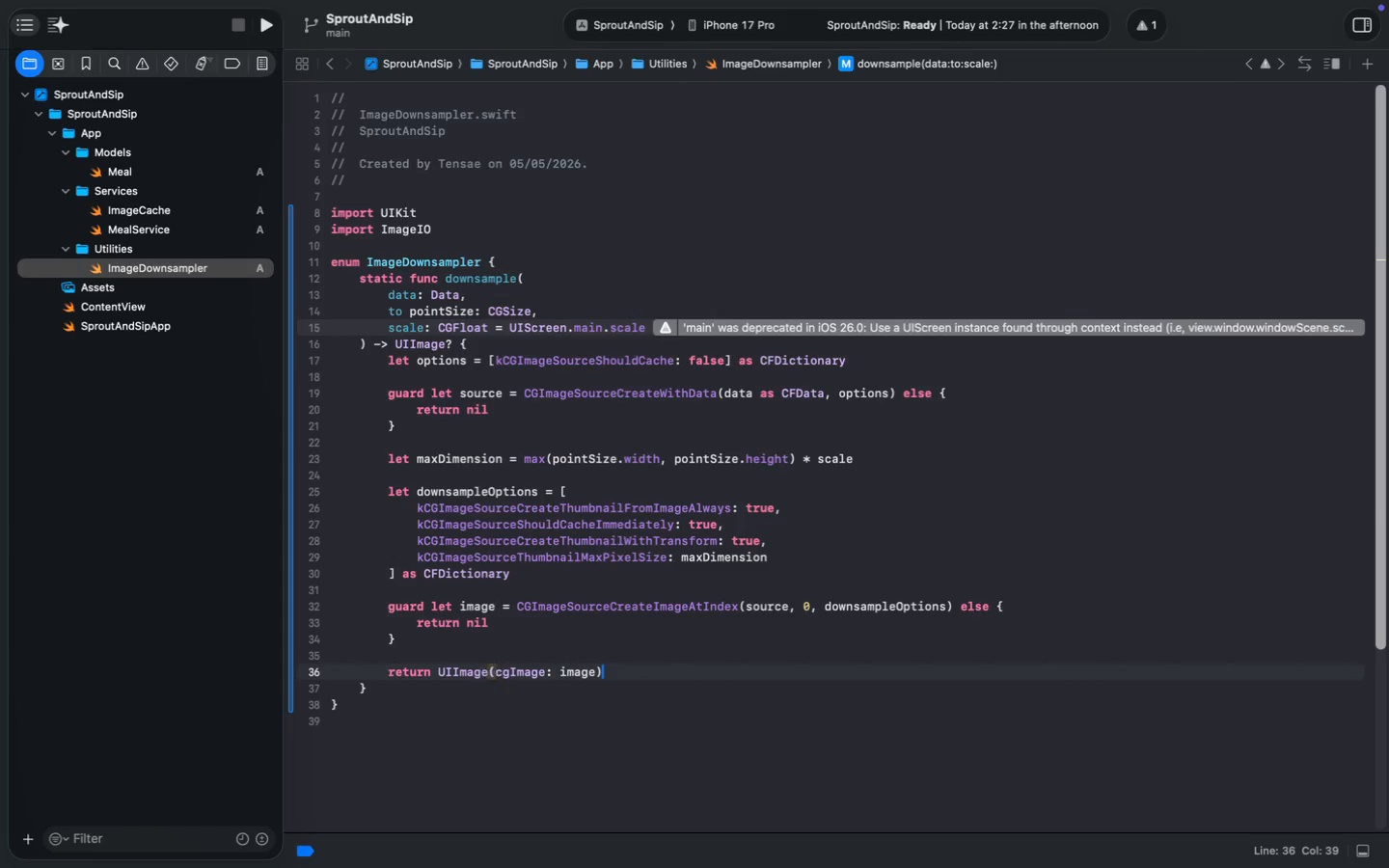 
key(Meta+S)
 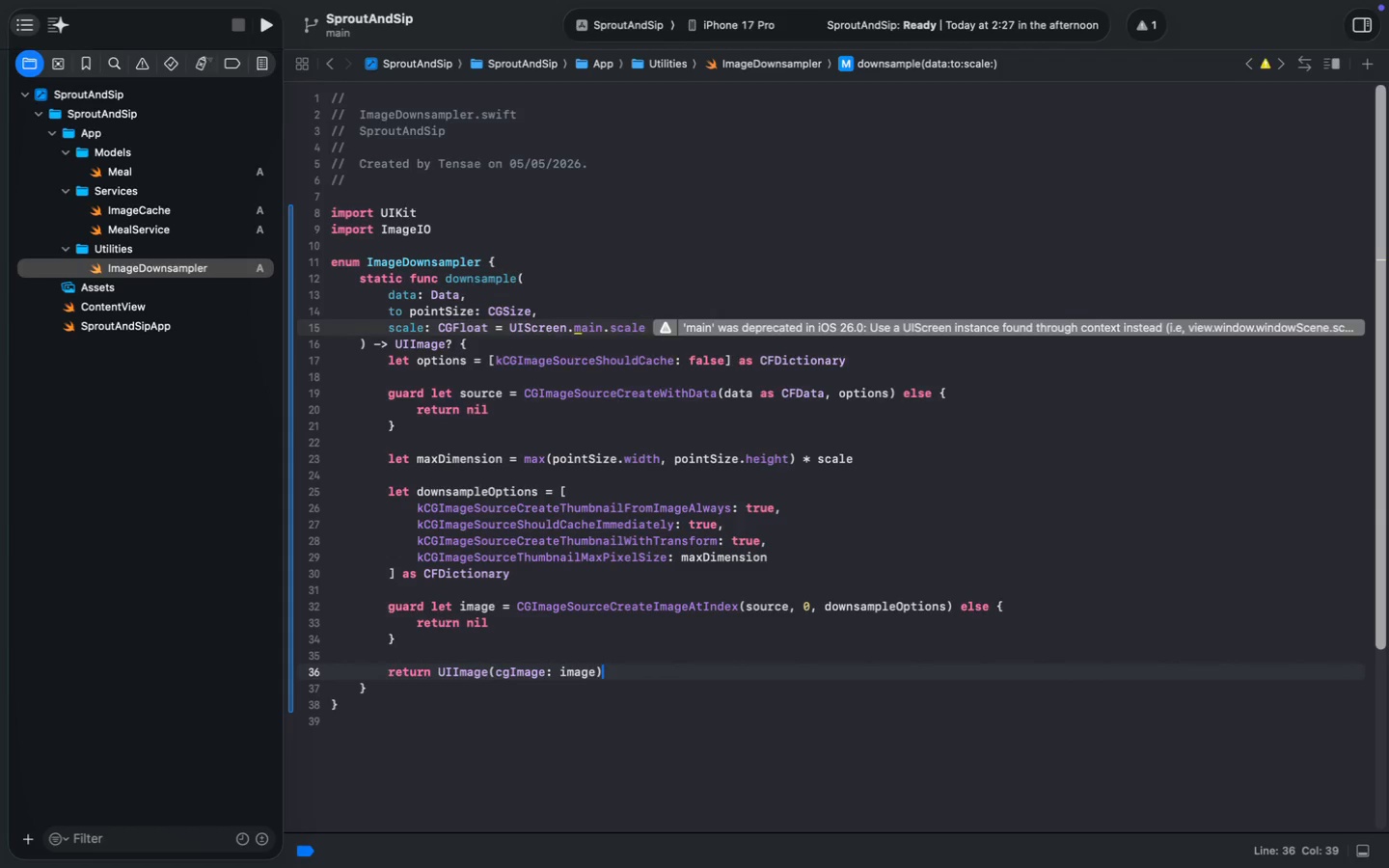 
key(Meta+S)
 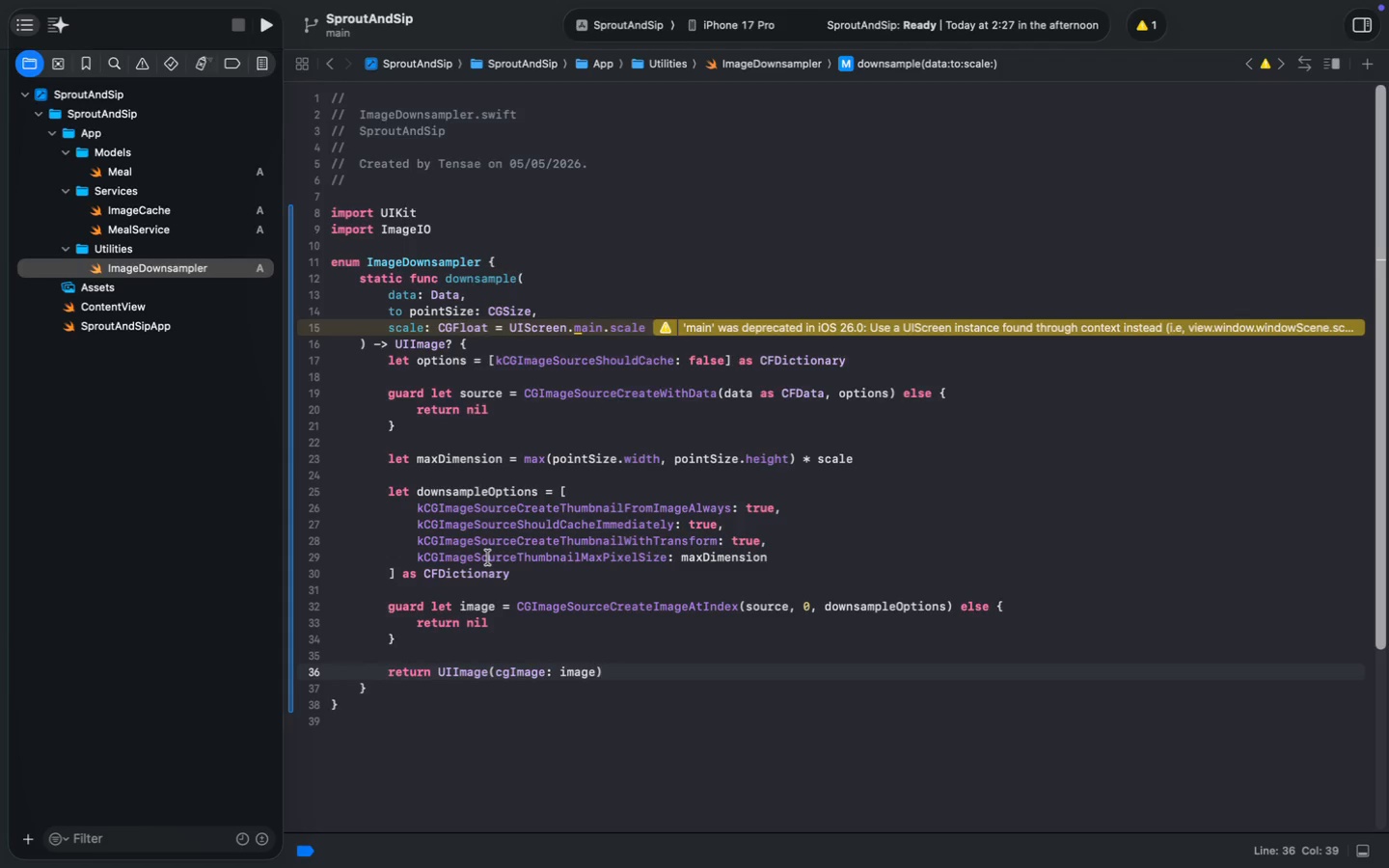 
wait(11.92)
 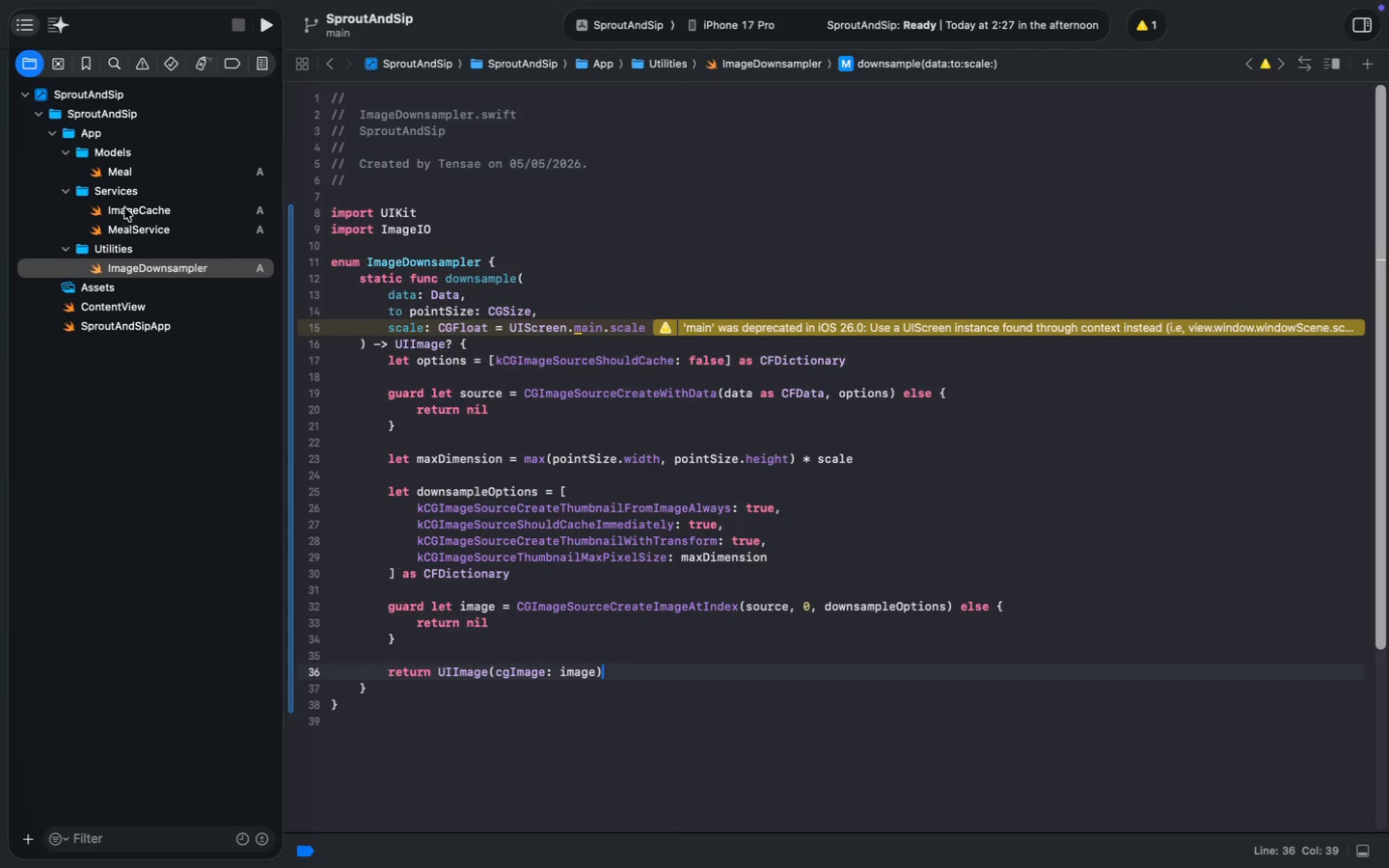 
left_click([125, 195])
 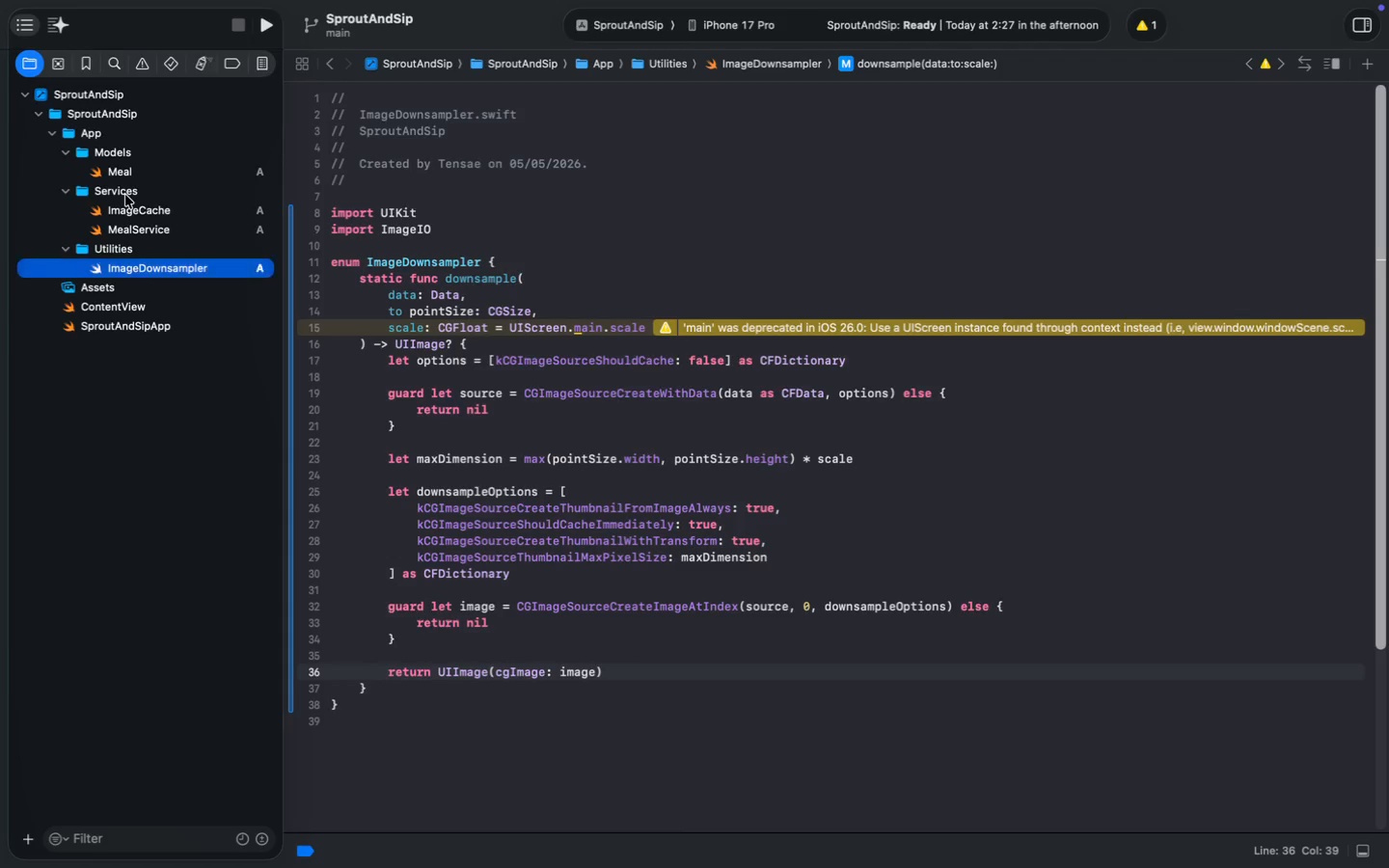 
key(Meta+N)
 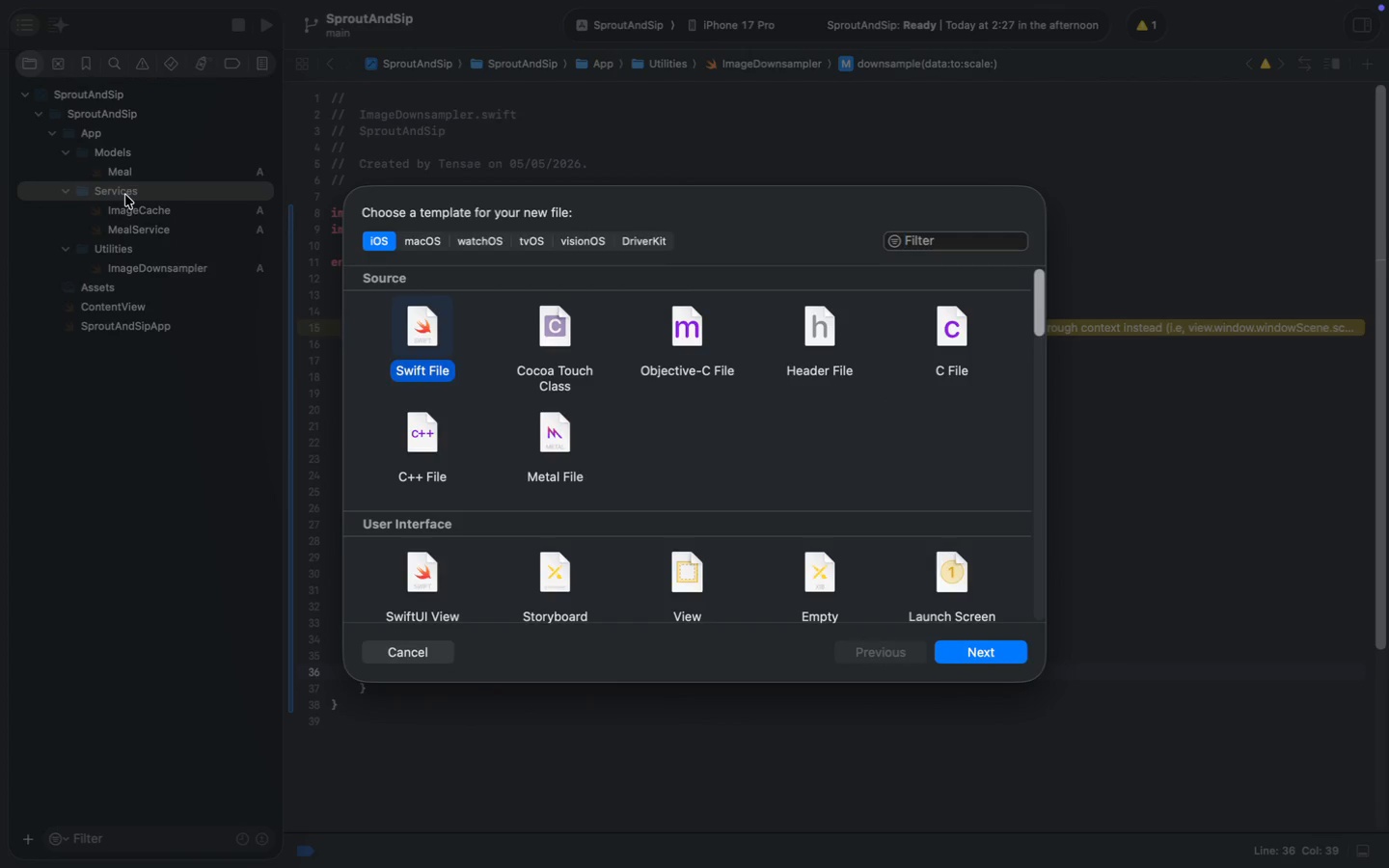 
hold_key(key=ShiftLeft, duration=0.33)
 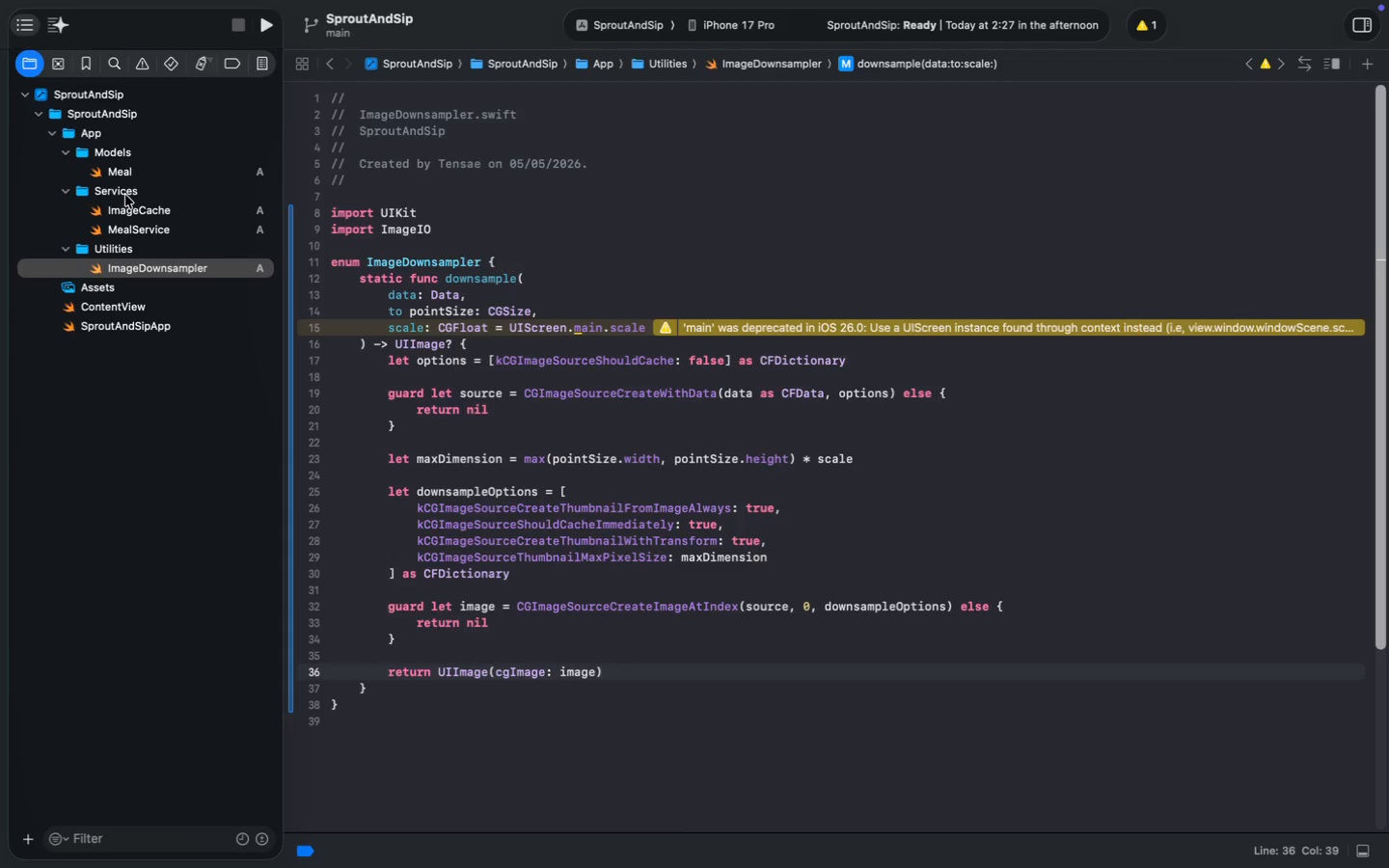 
key(Enter)
 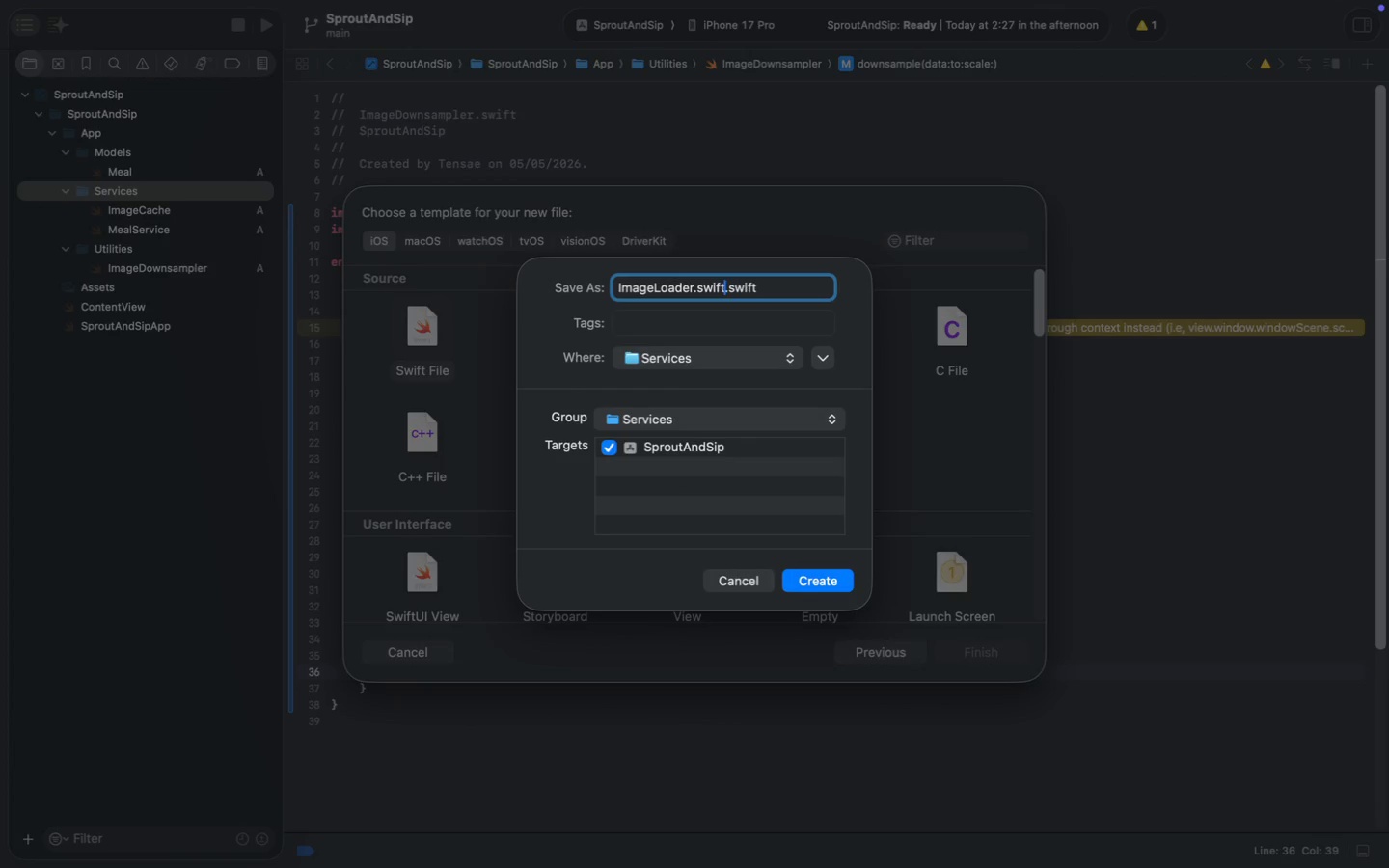 
type(ImageLoader.swift)
key(Backspace)
key(Backspace)
key(Backspace)
key(Backspace)
key(Backspace)
key(Backspace)
 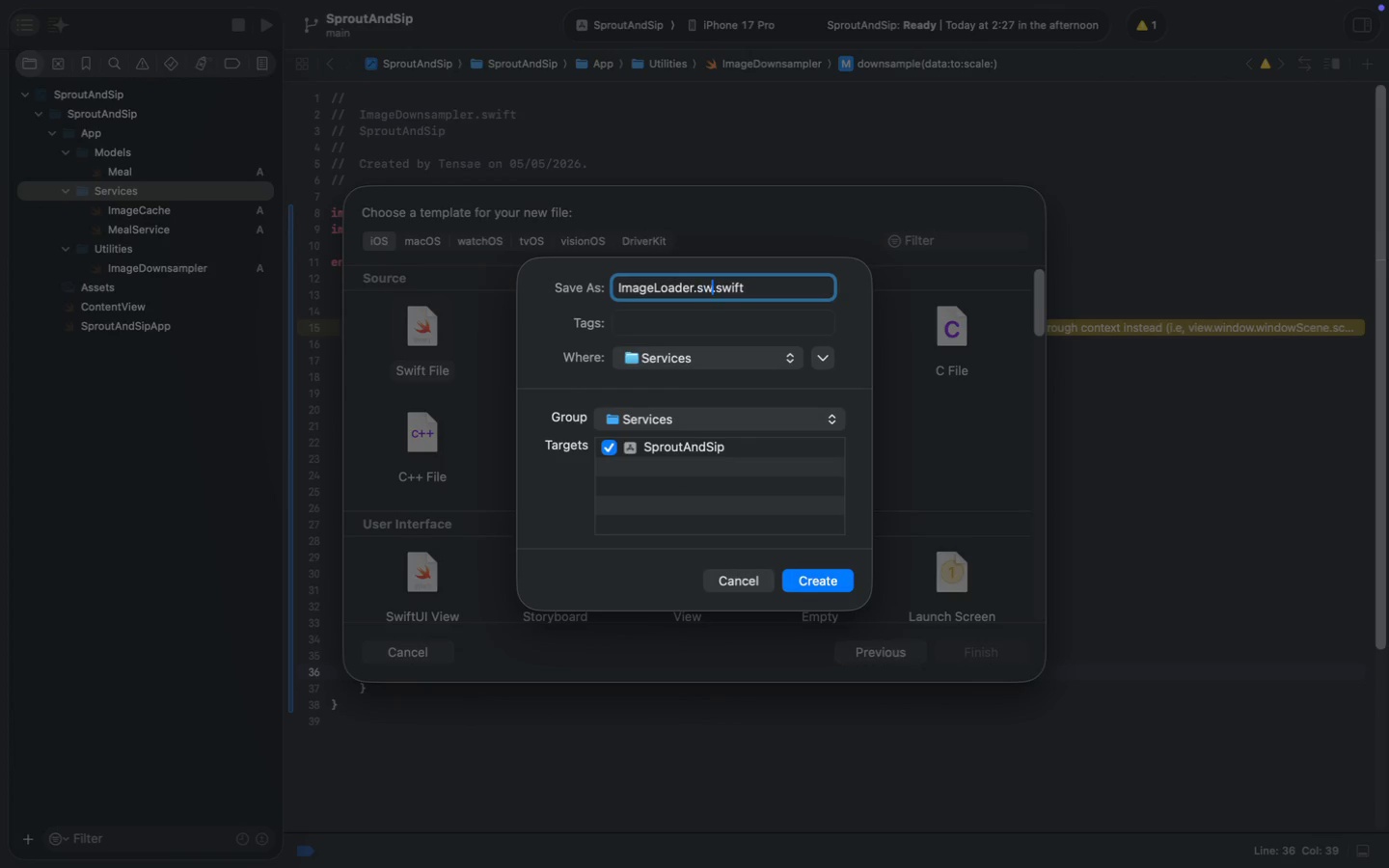 
key(Enter)
 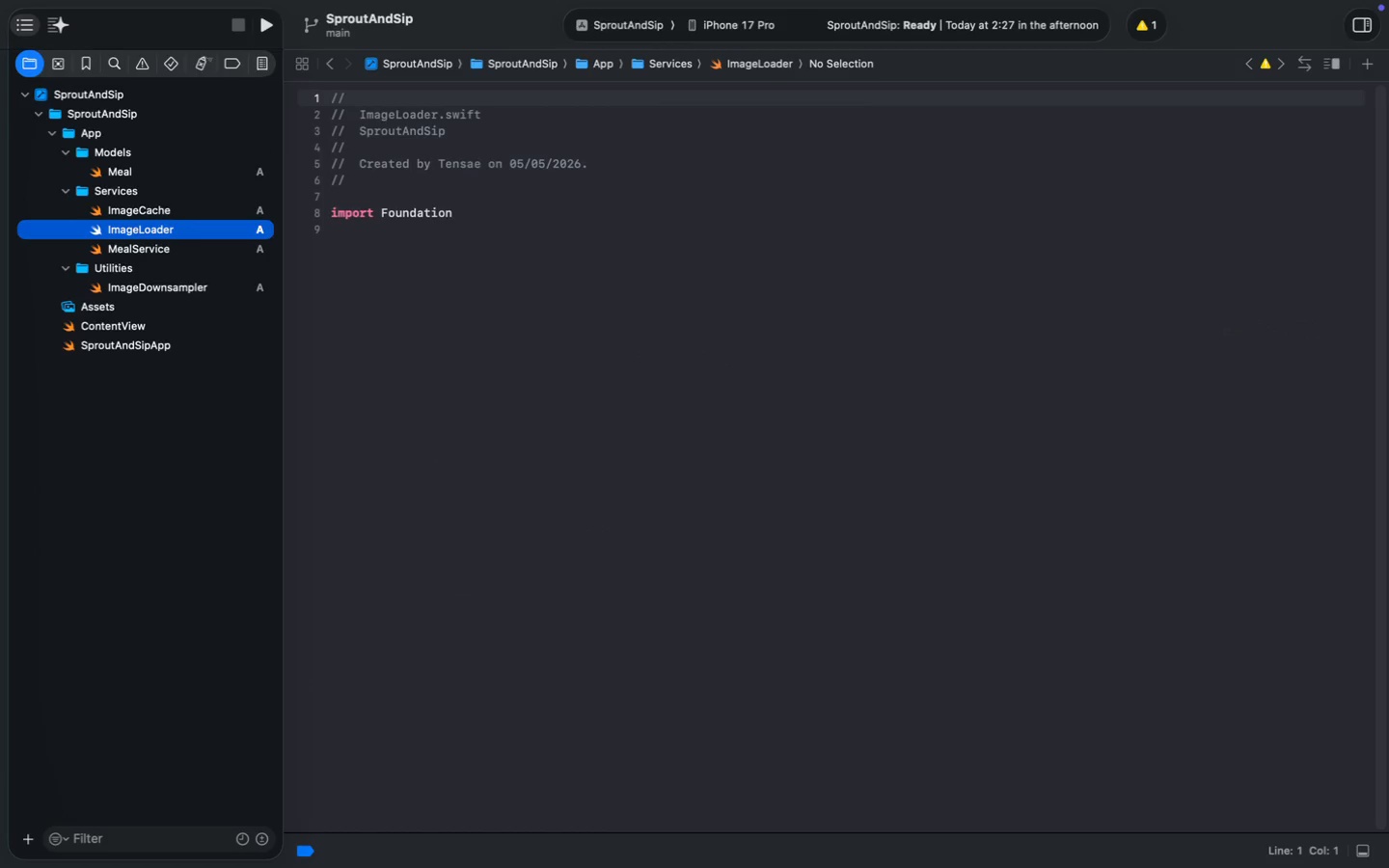 
double_click([421, 216])
 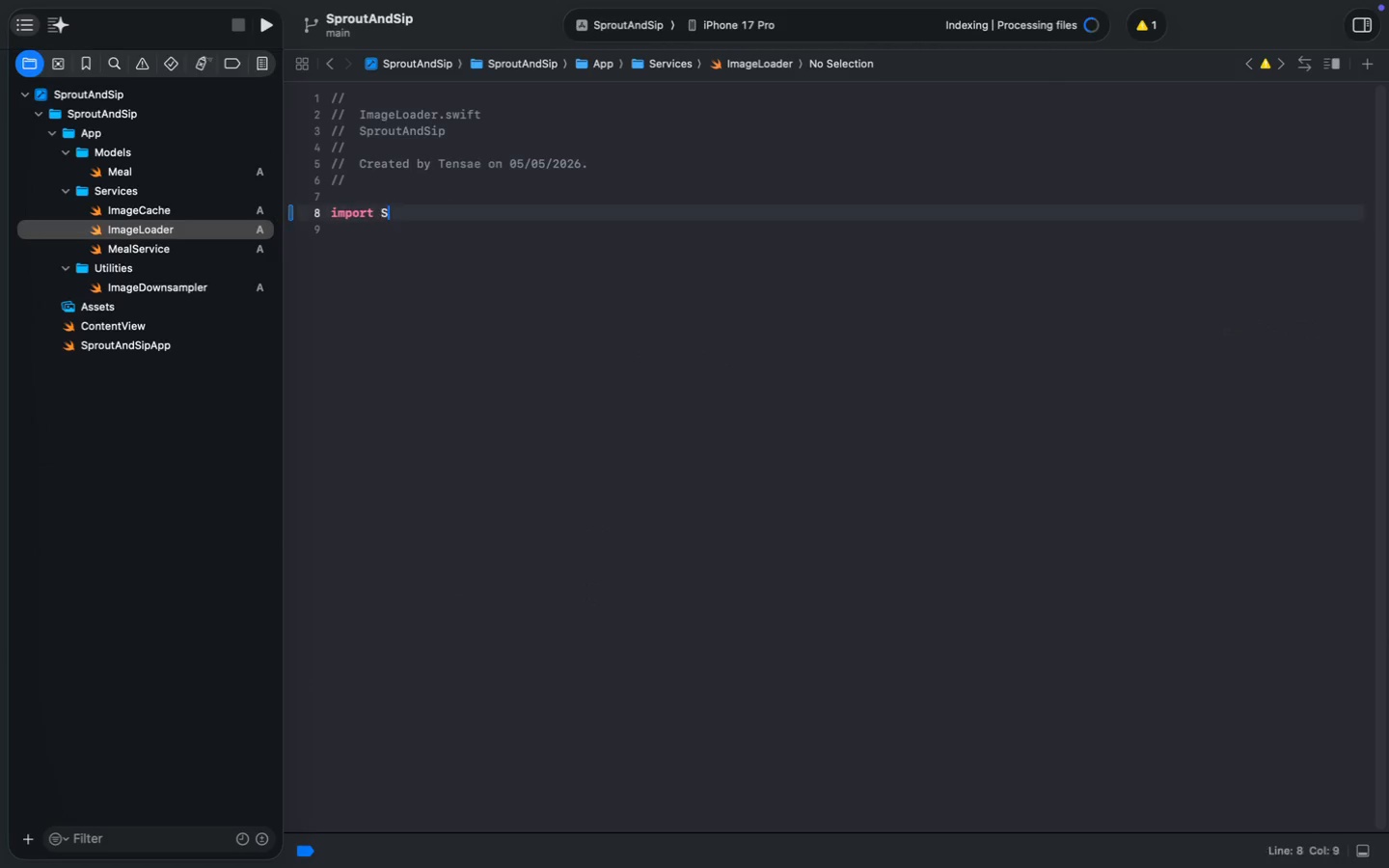 
type(Sw)
 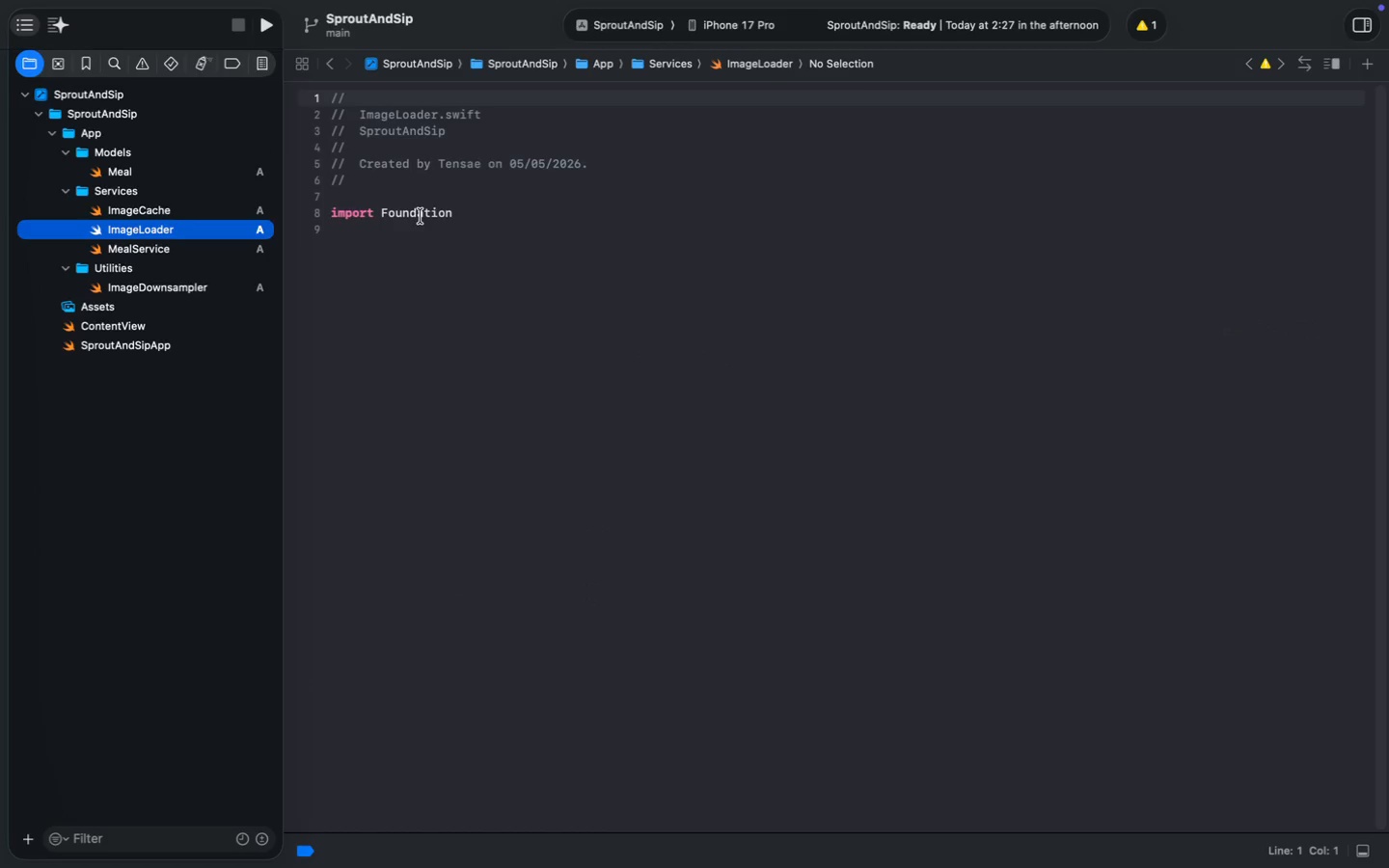 
key(Enter)
 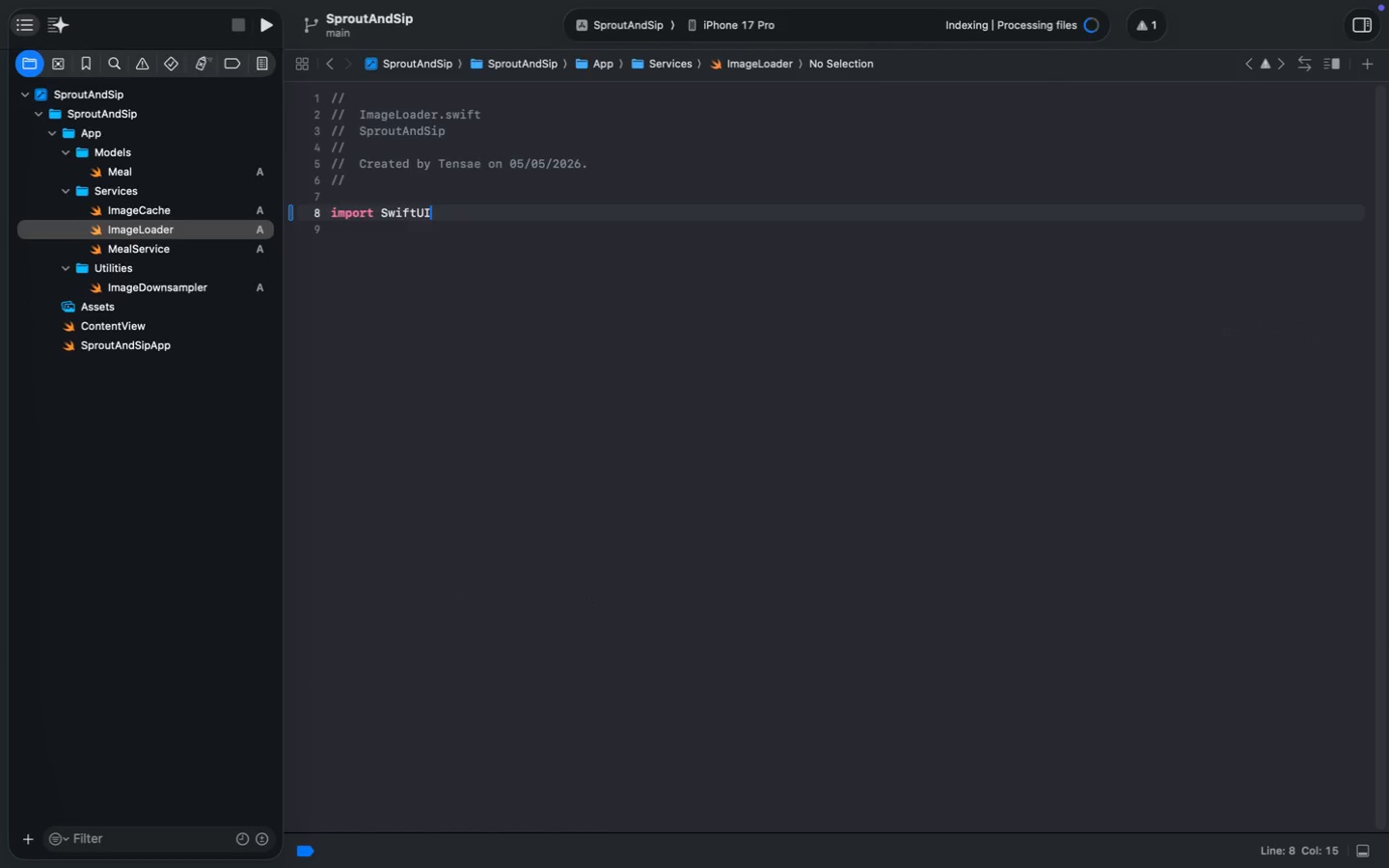 
key(Enter)
 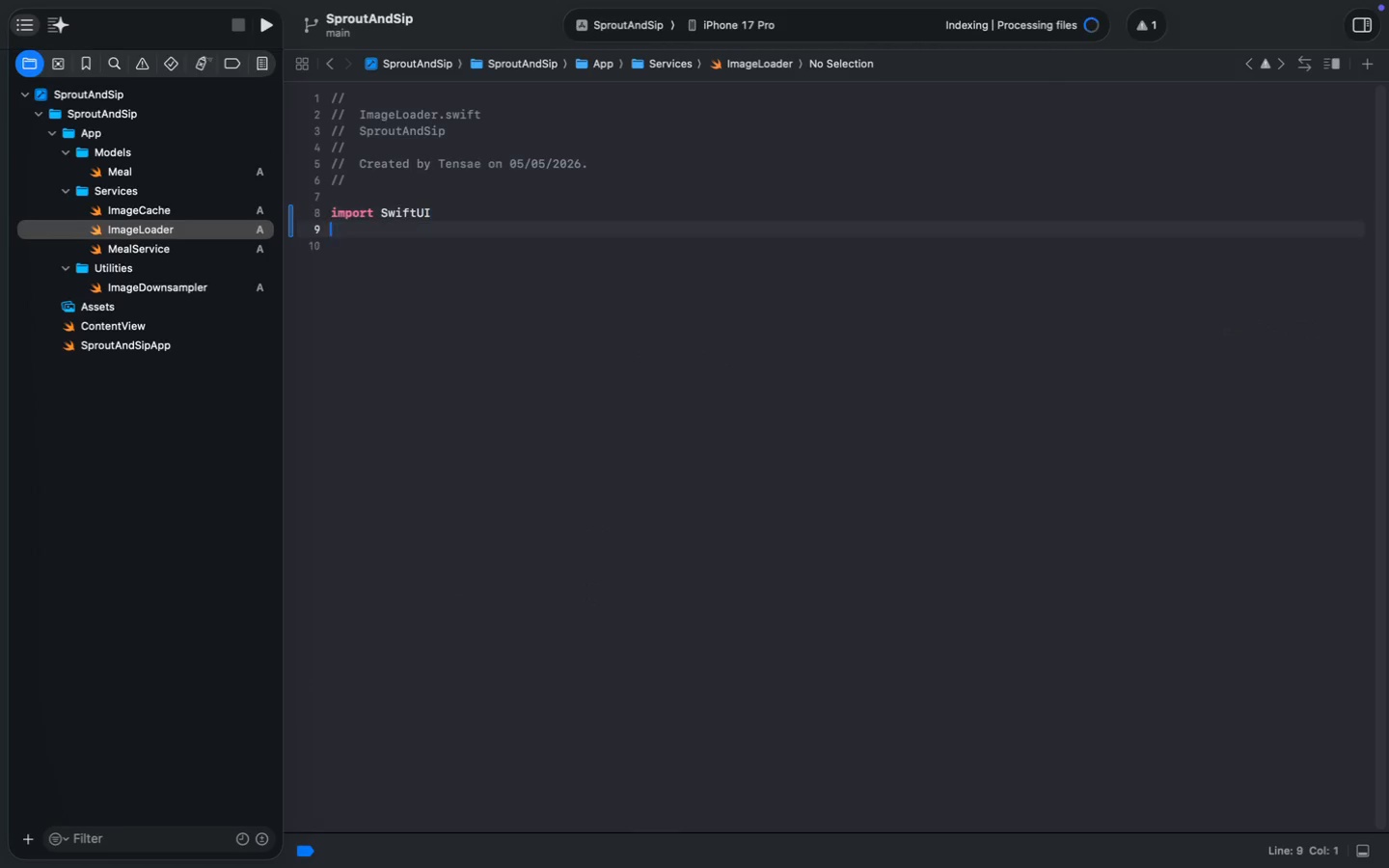 
key(Enter)
 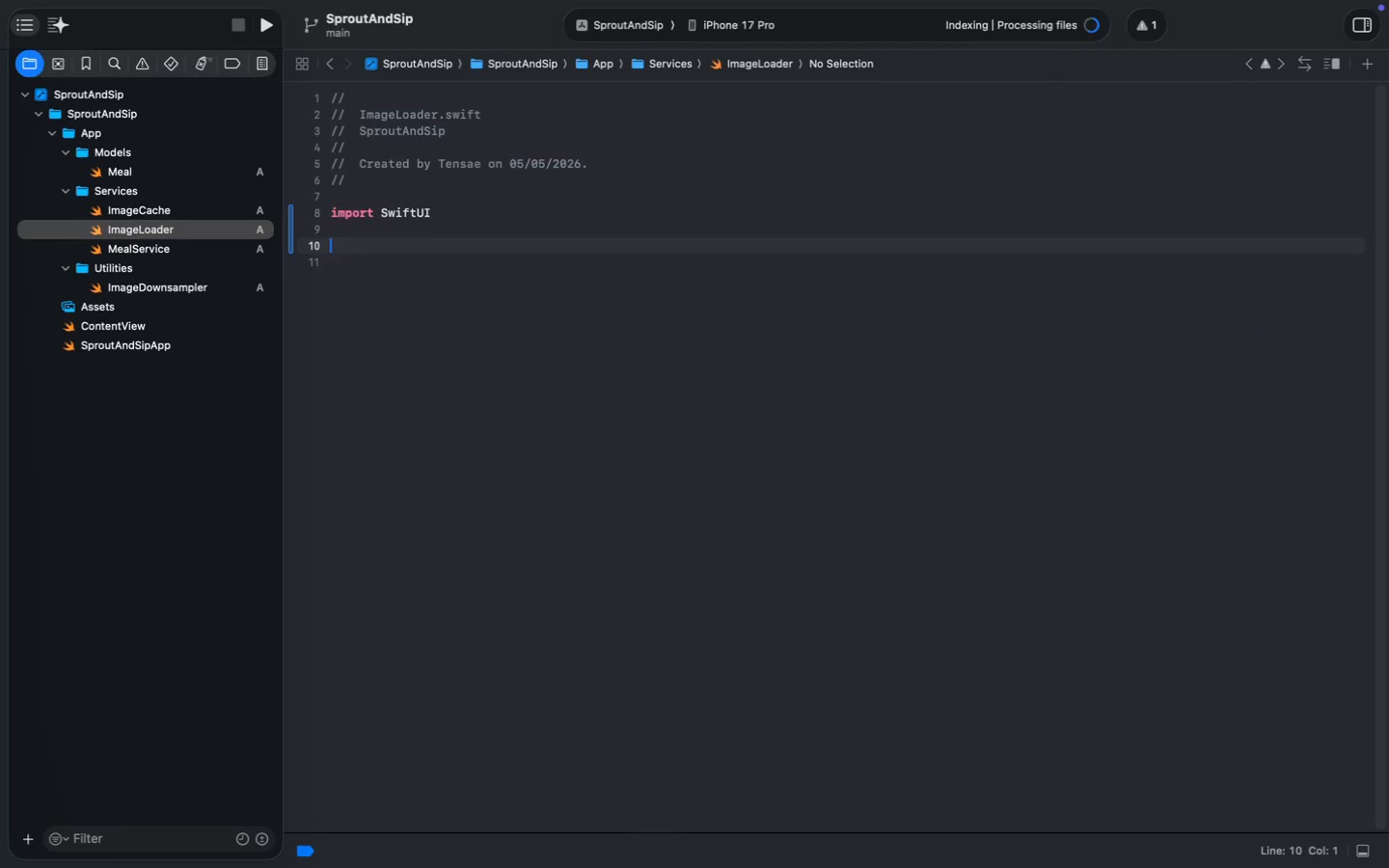 
type(@main)
 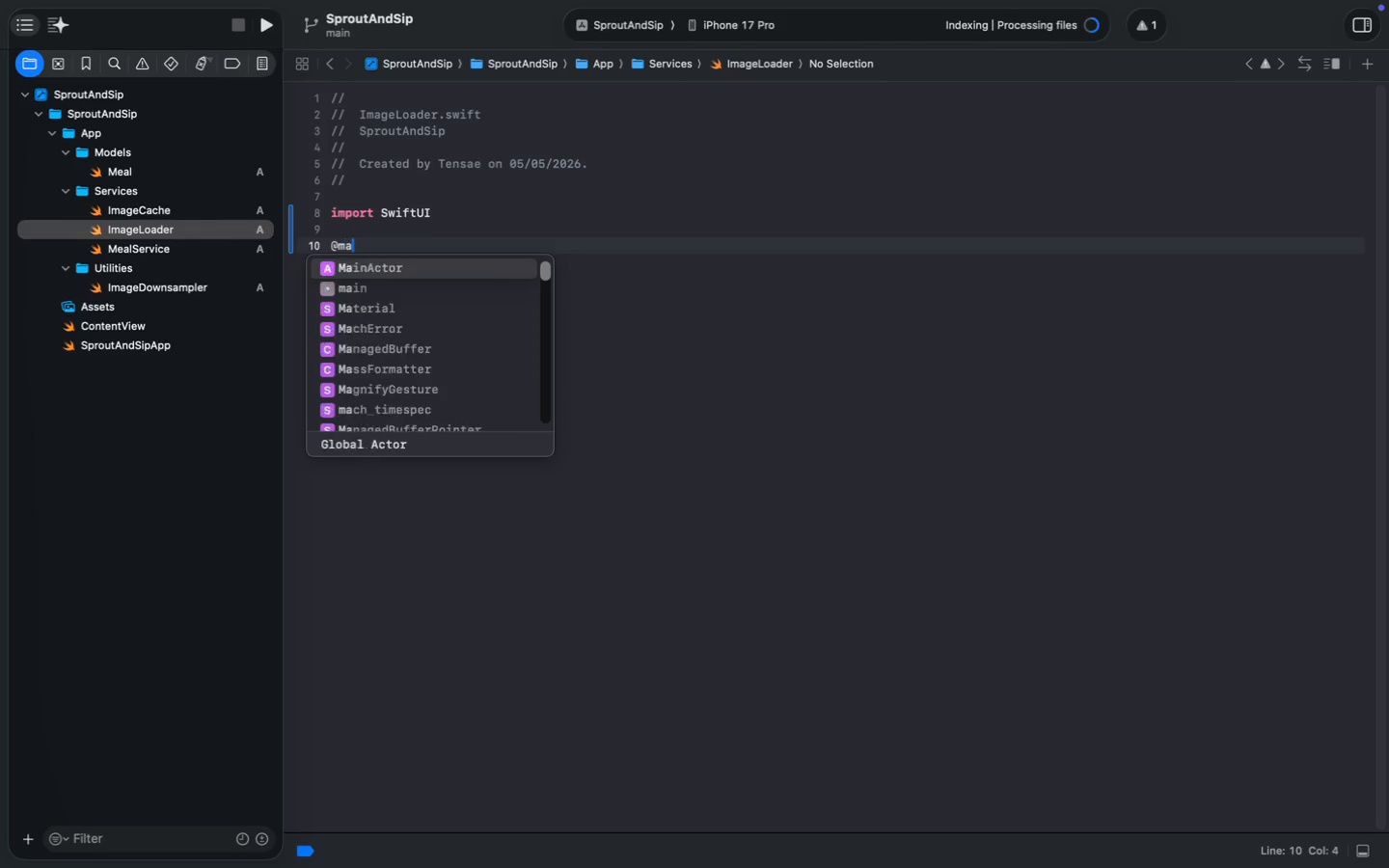 
key(Enter)
 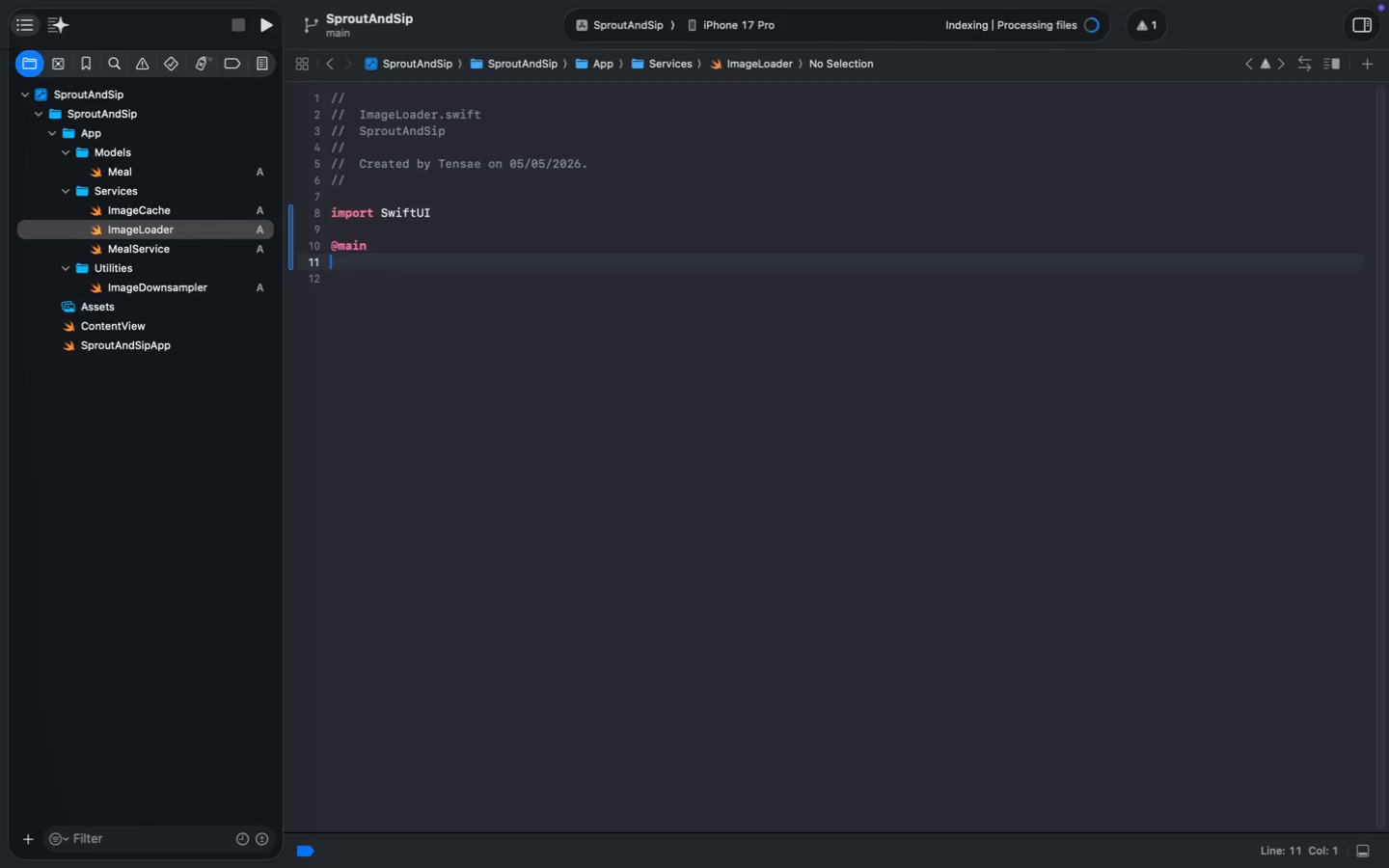 
key(Backspace)
 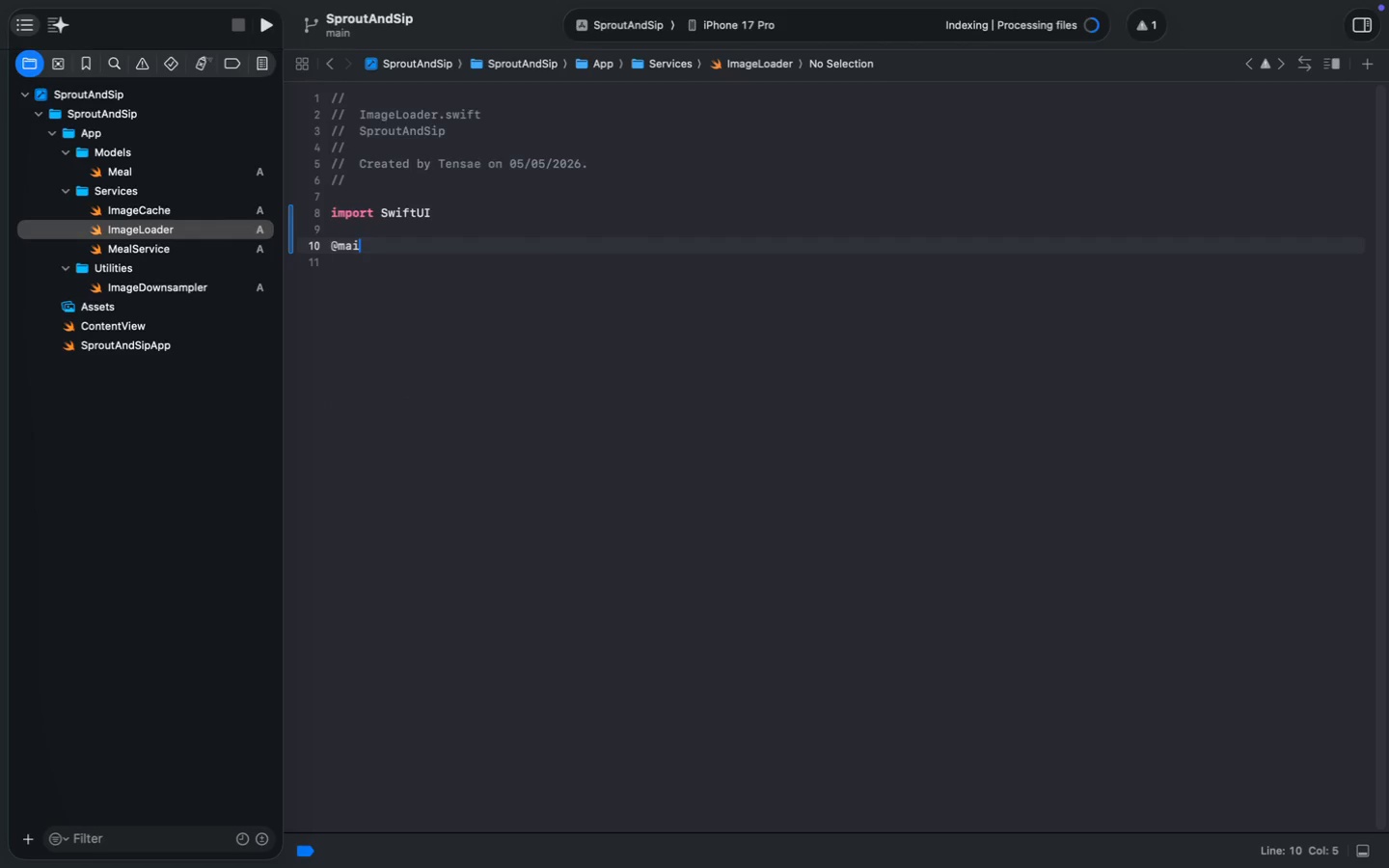 
key(Backspace)
 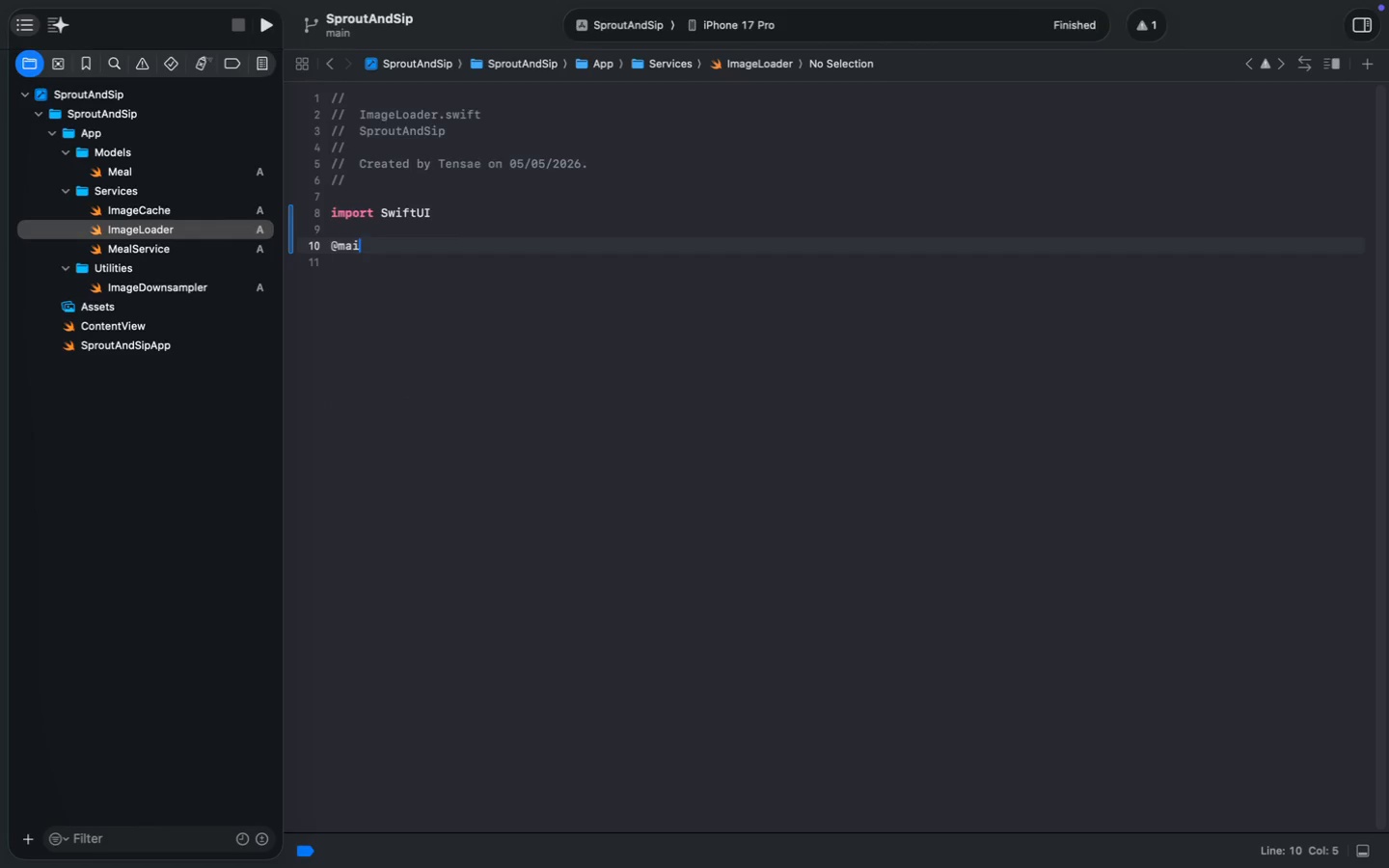 
key(N)
 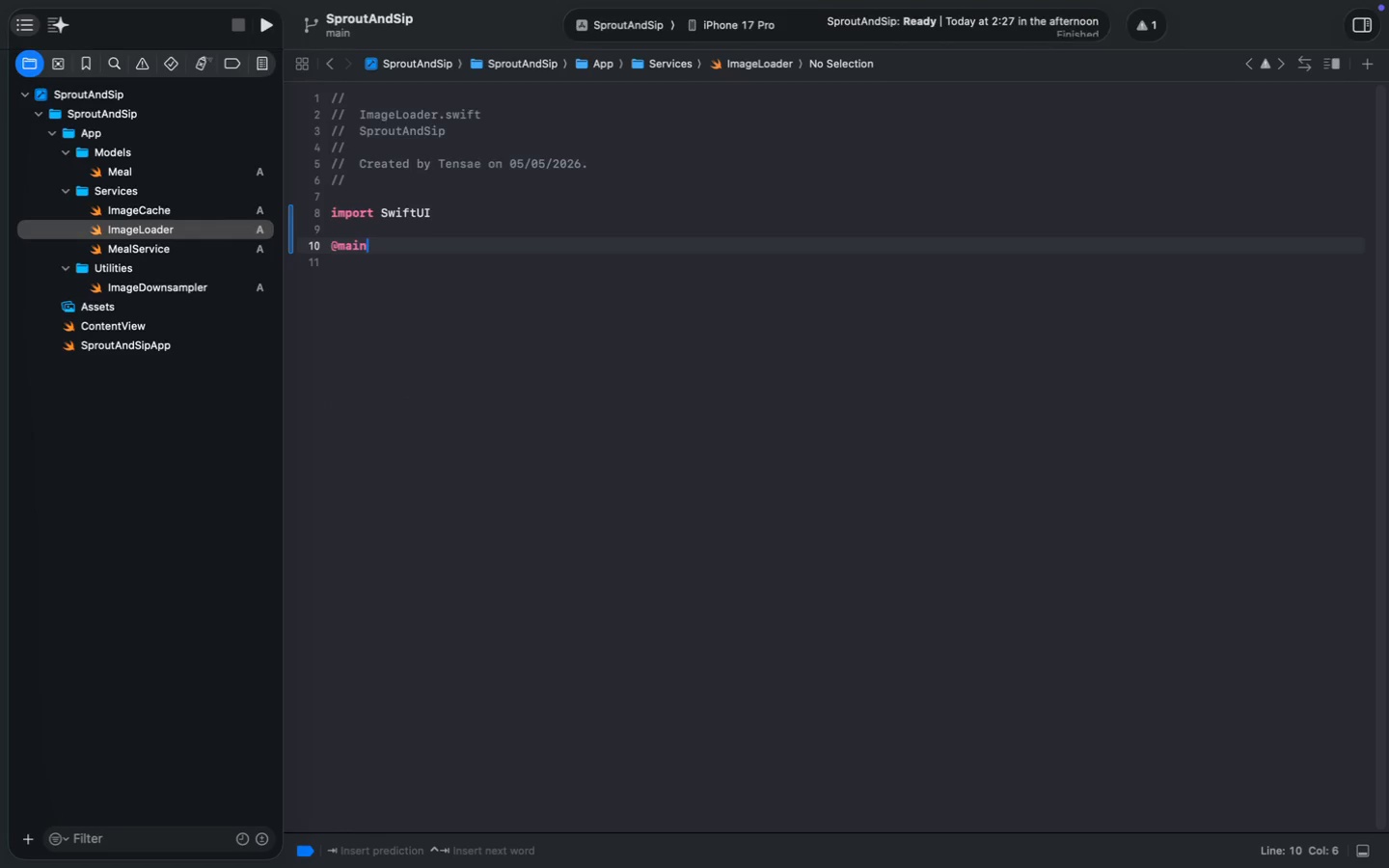 
key(Backspace)
 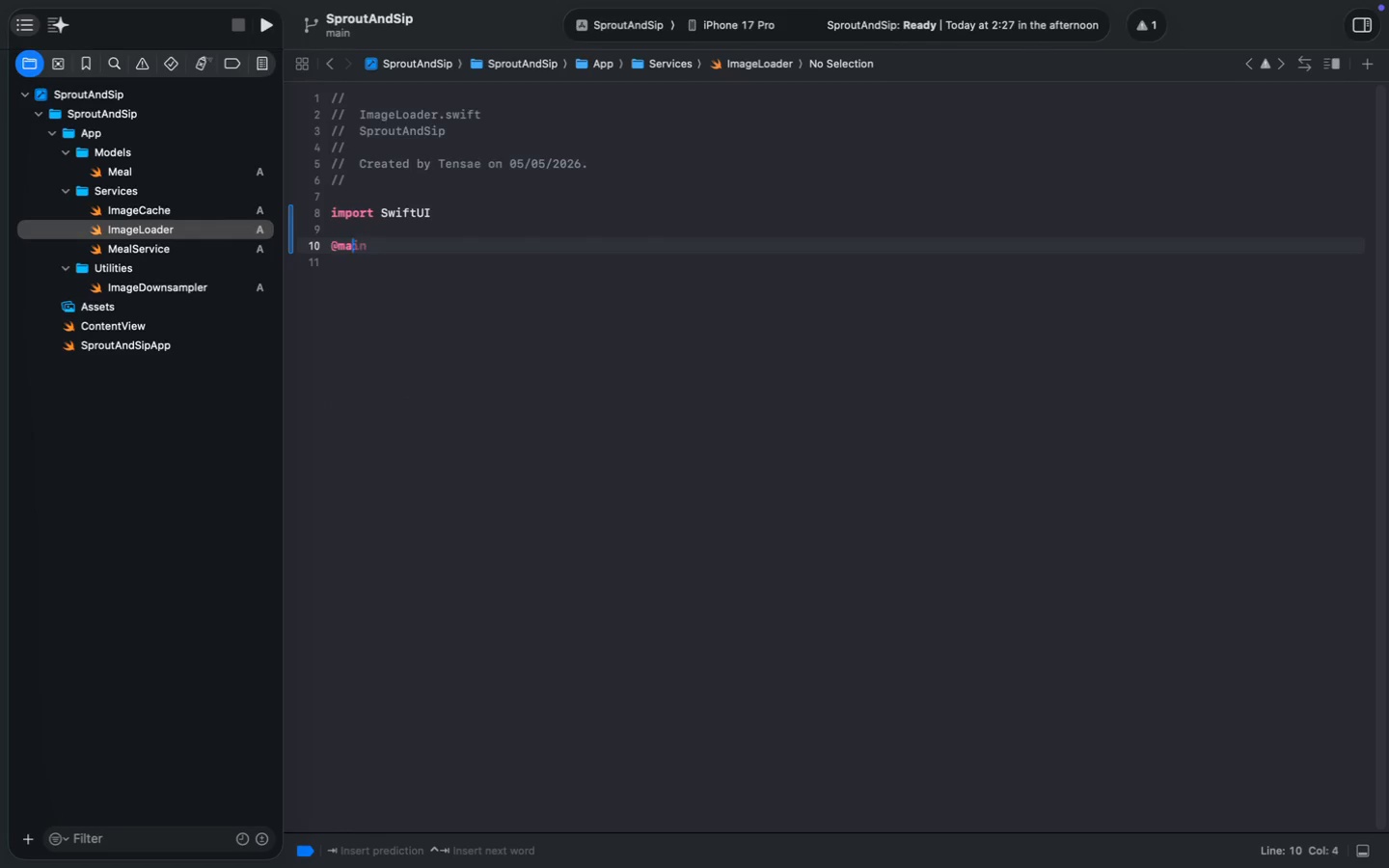 
key(Backspace)
 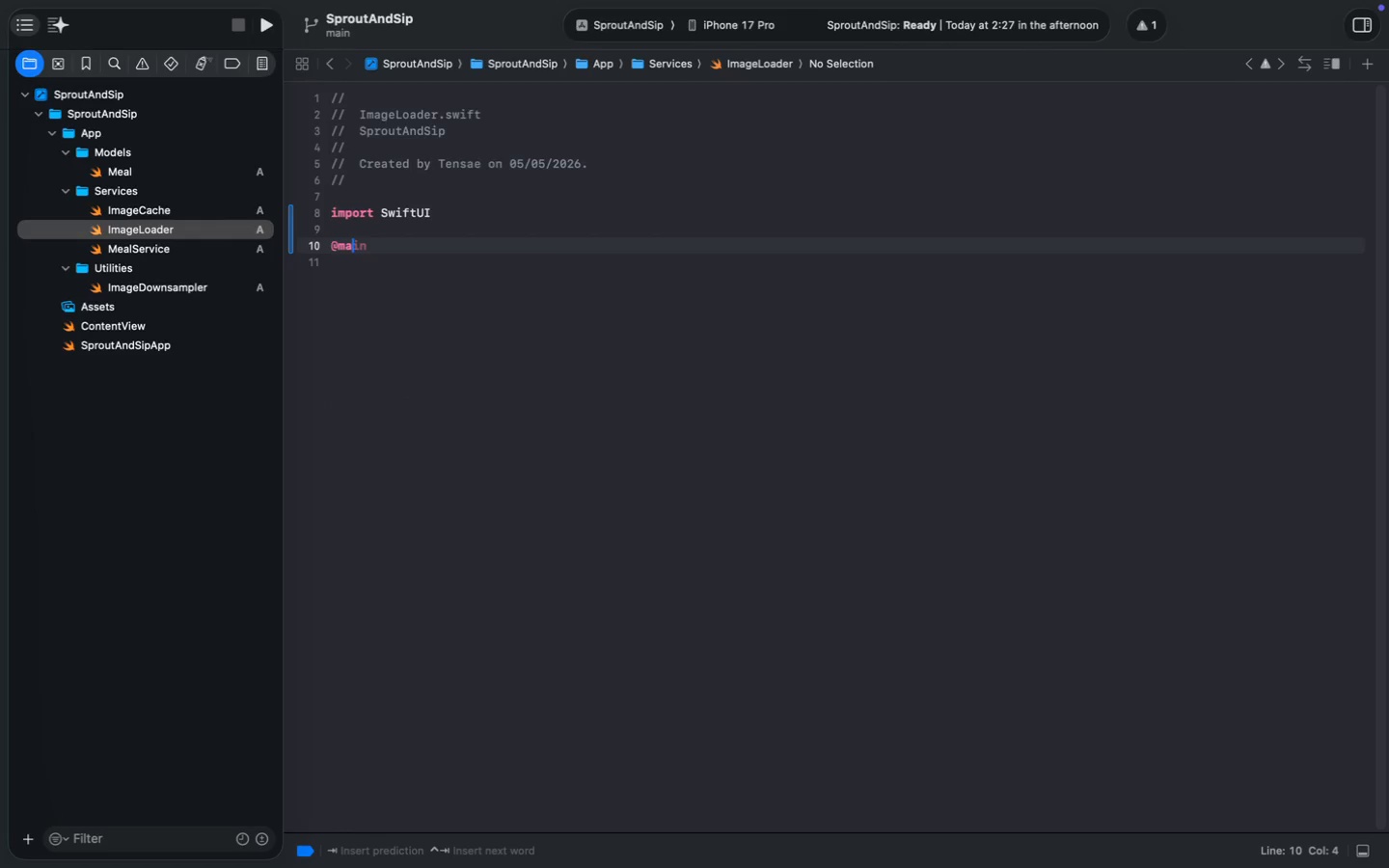 
key(I)
 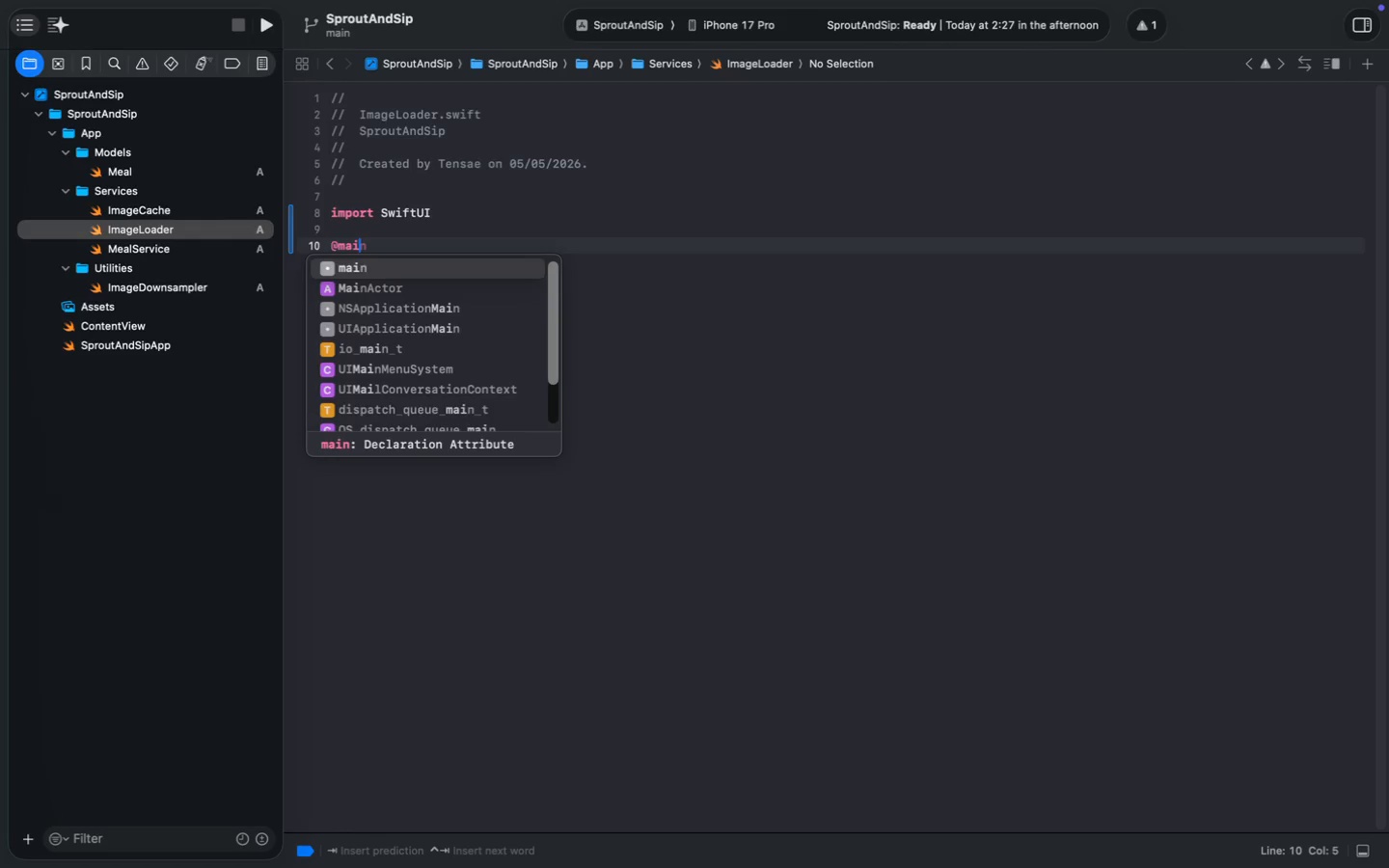 
key(ArrowDown)
 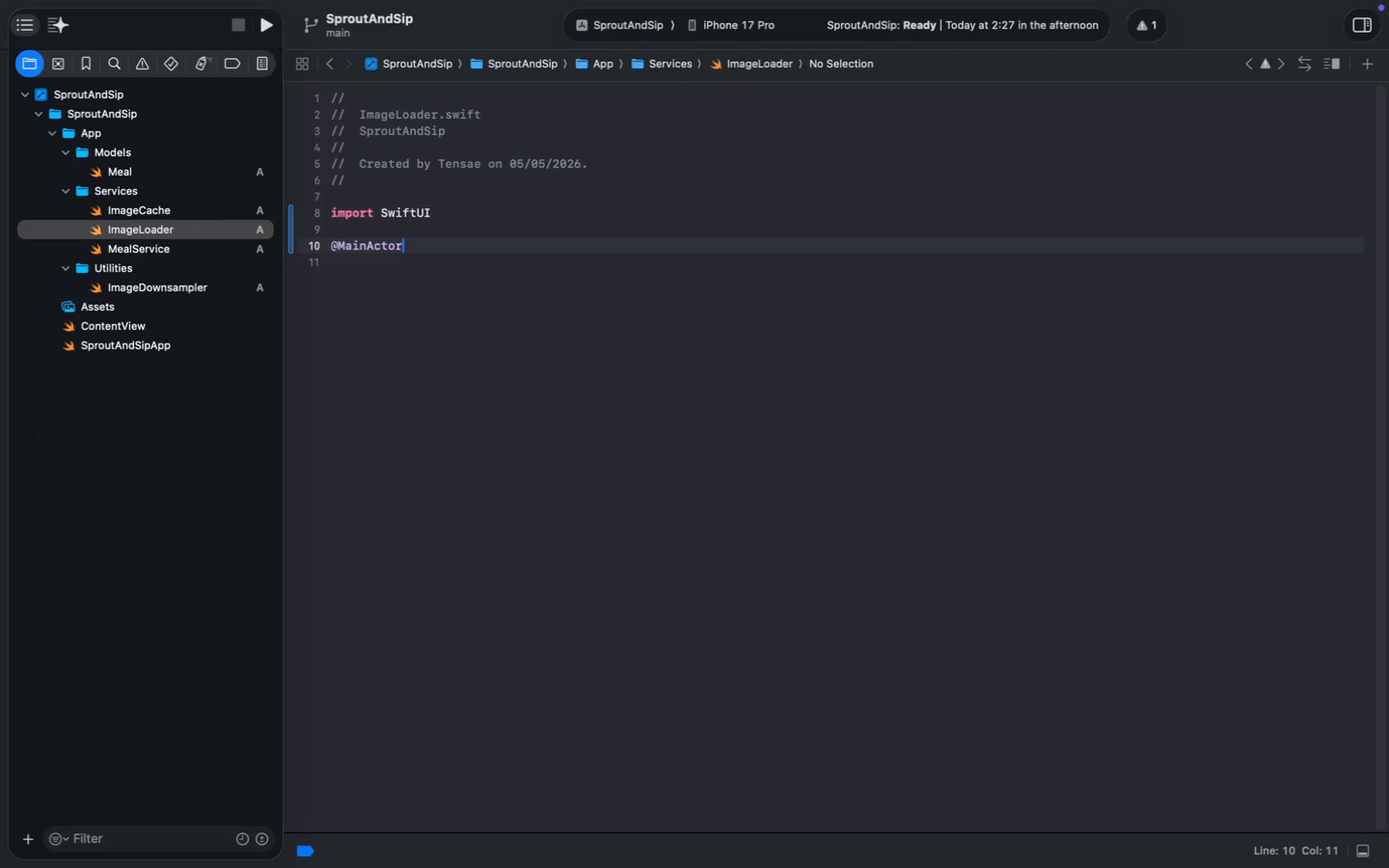 
key(Enter)
 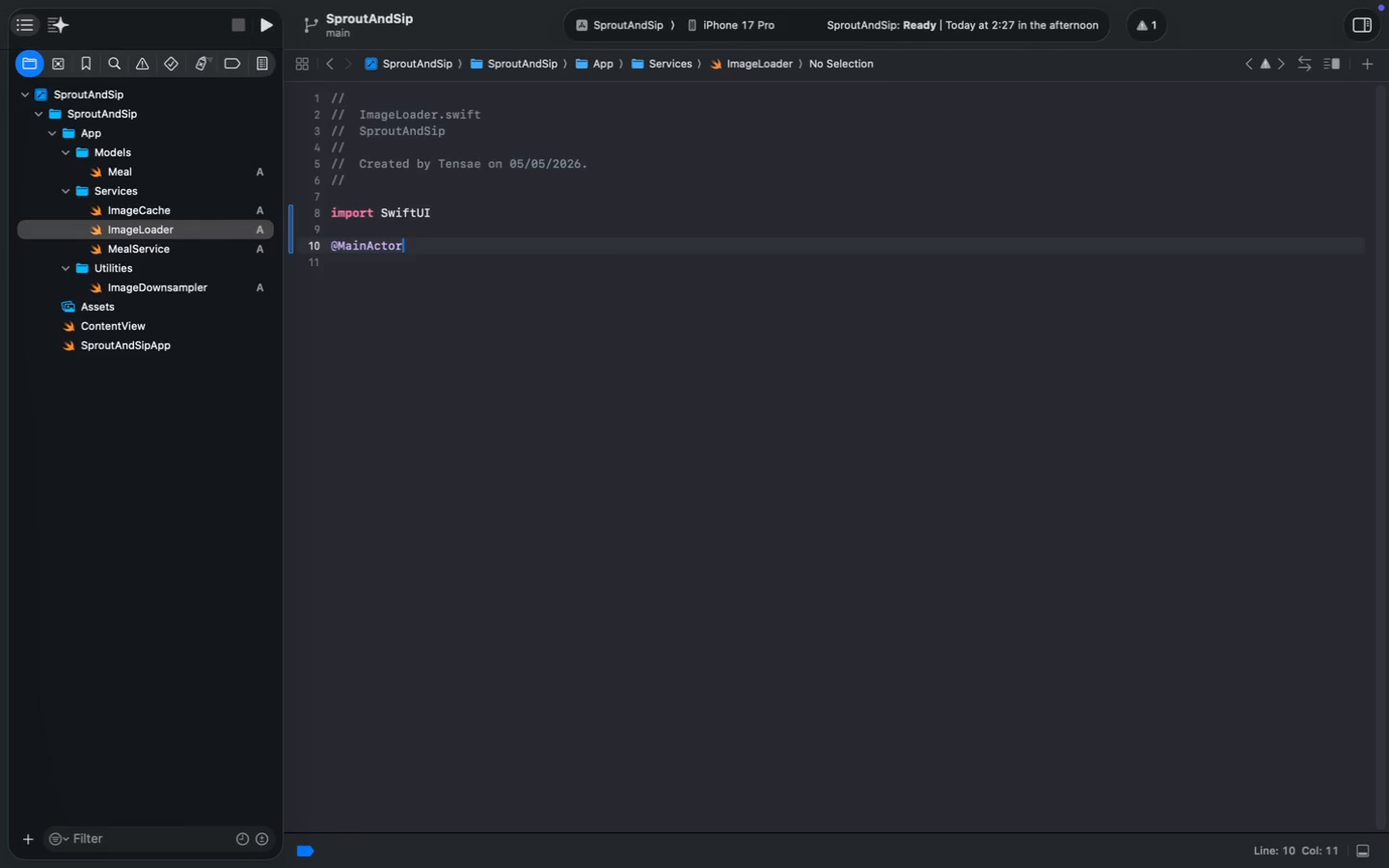 
key(Enter)
 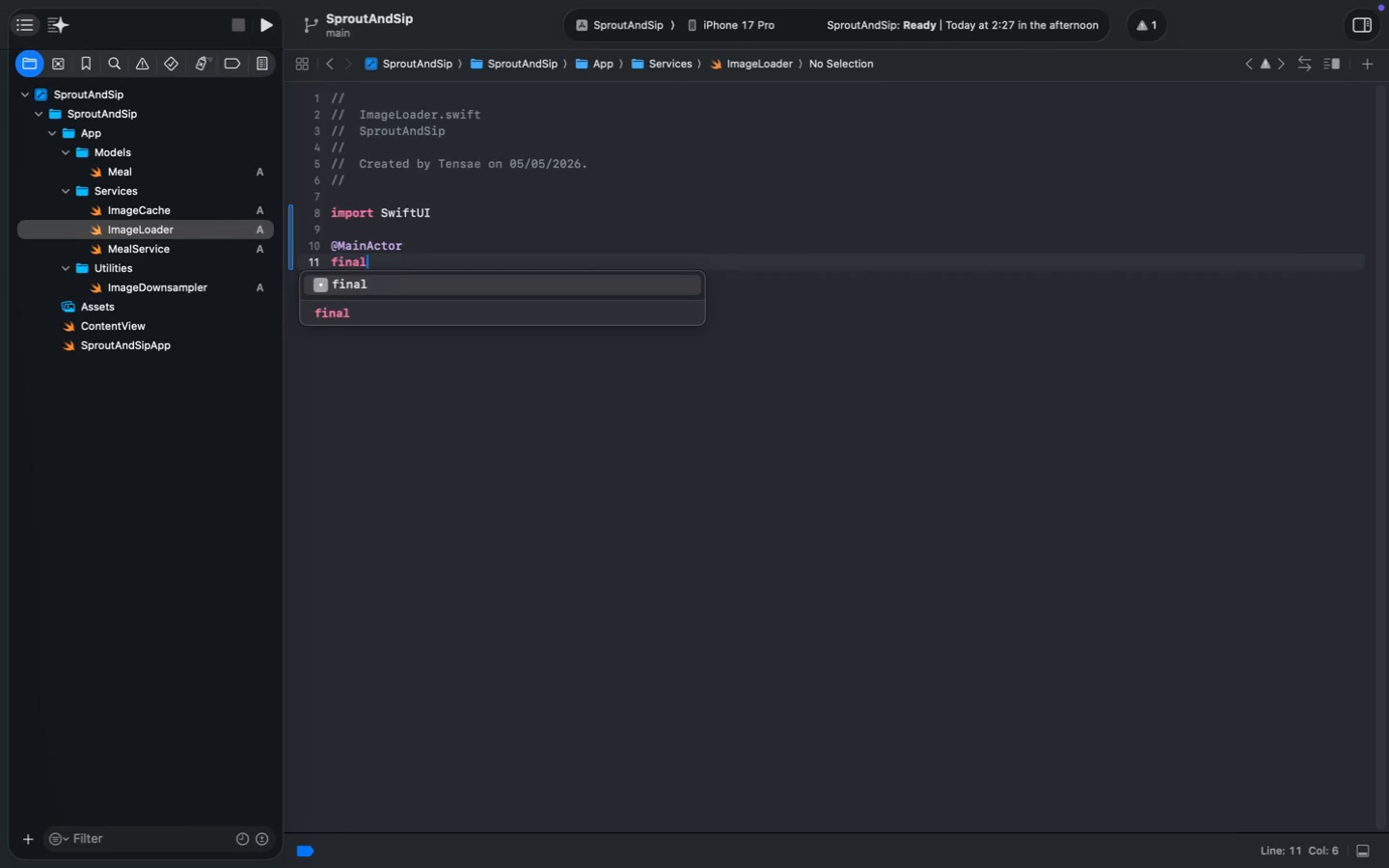 
type(finalC)
key(Backspace)
type( cla)
 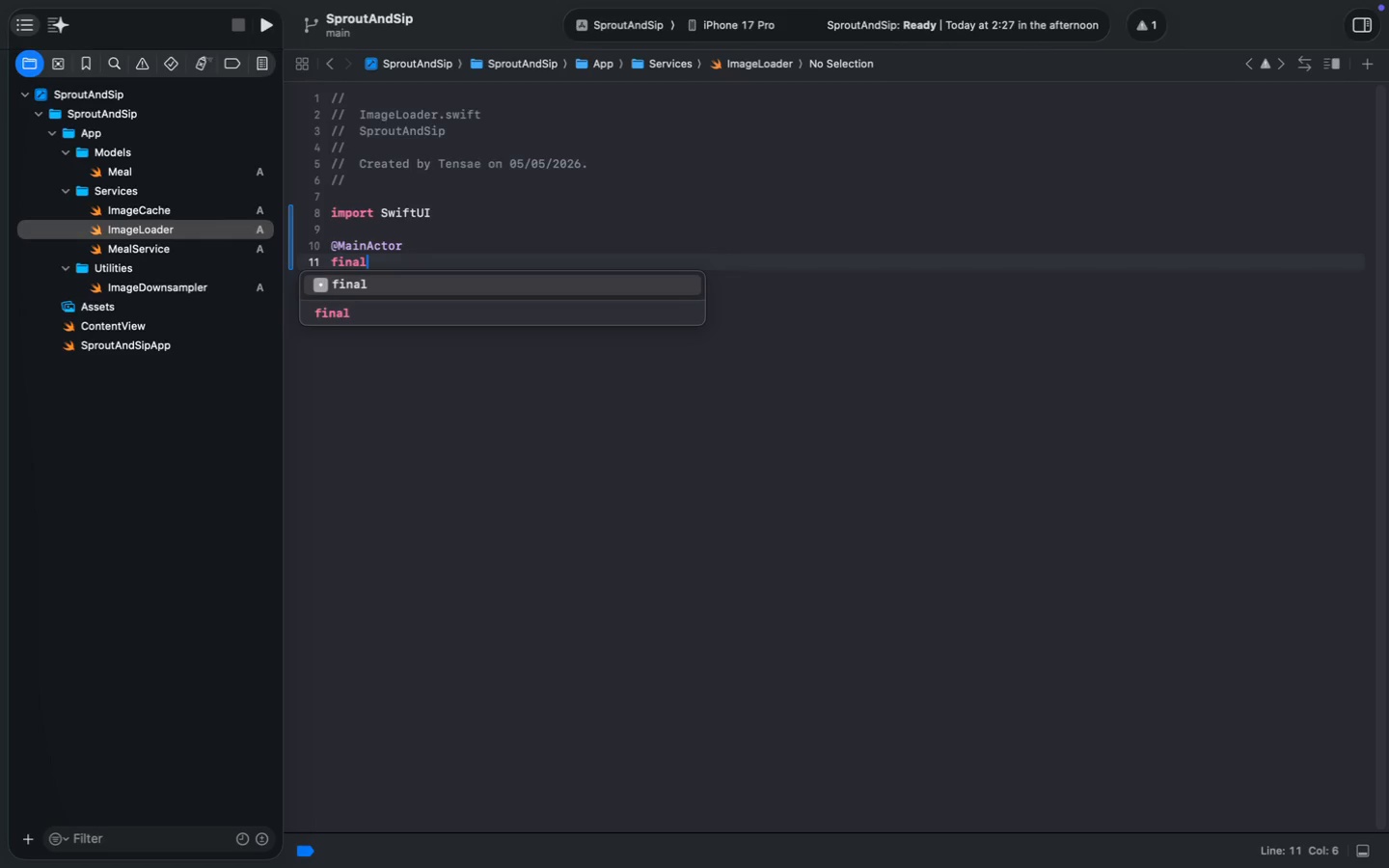 
key(Enter)
 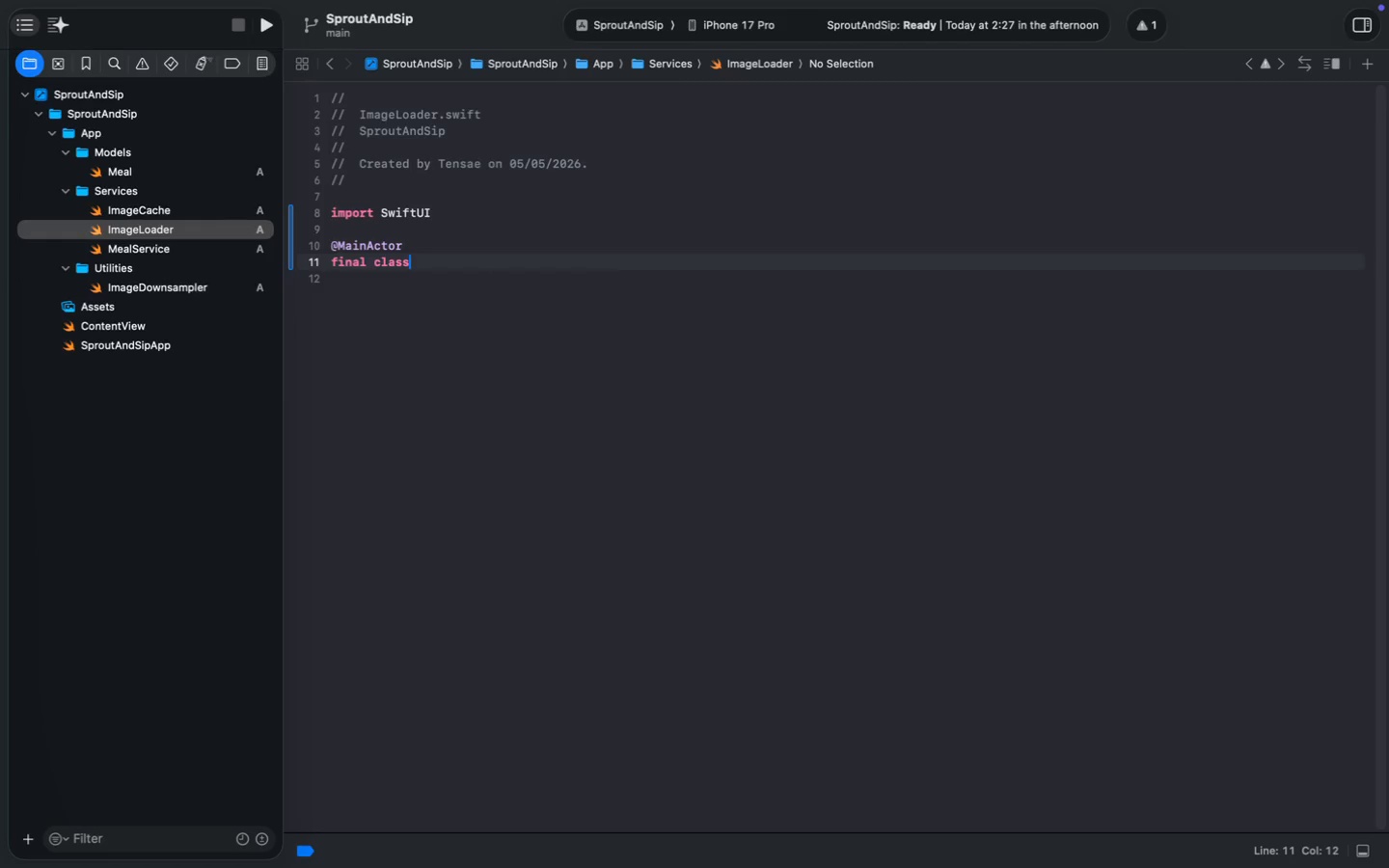 
type( Imag)
 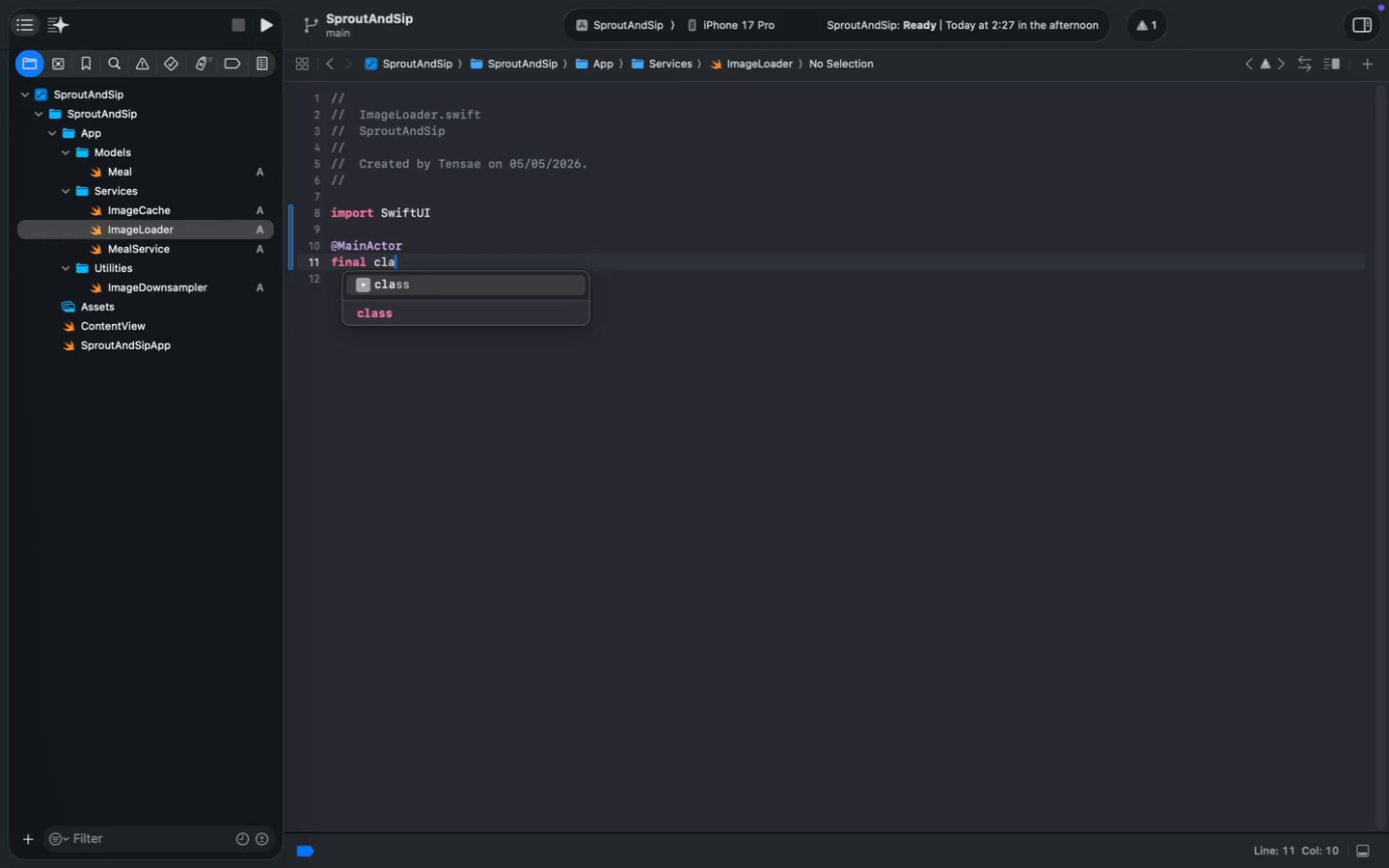 
key(Enter)
 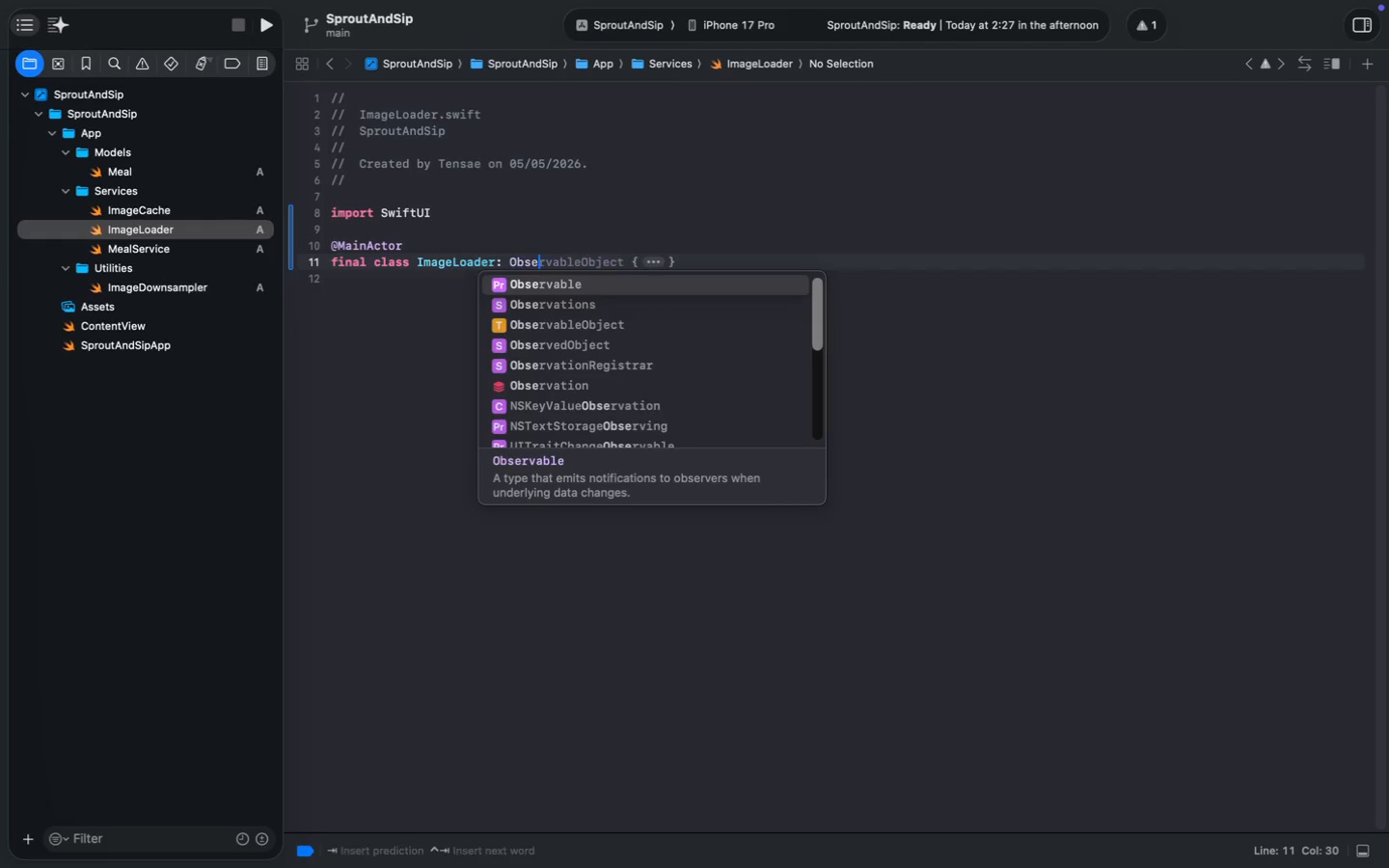 
type(: Obse)
 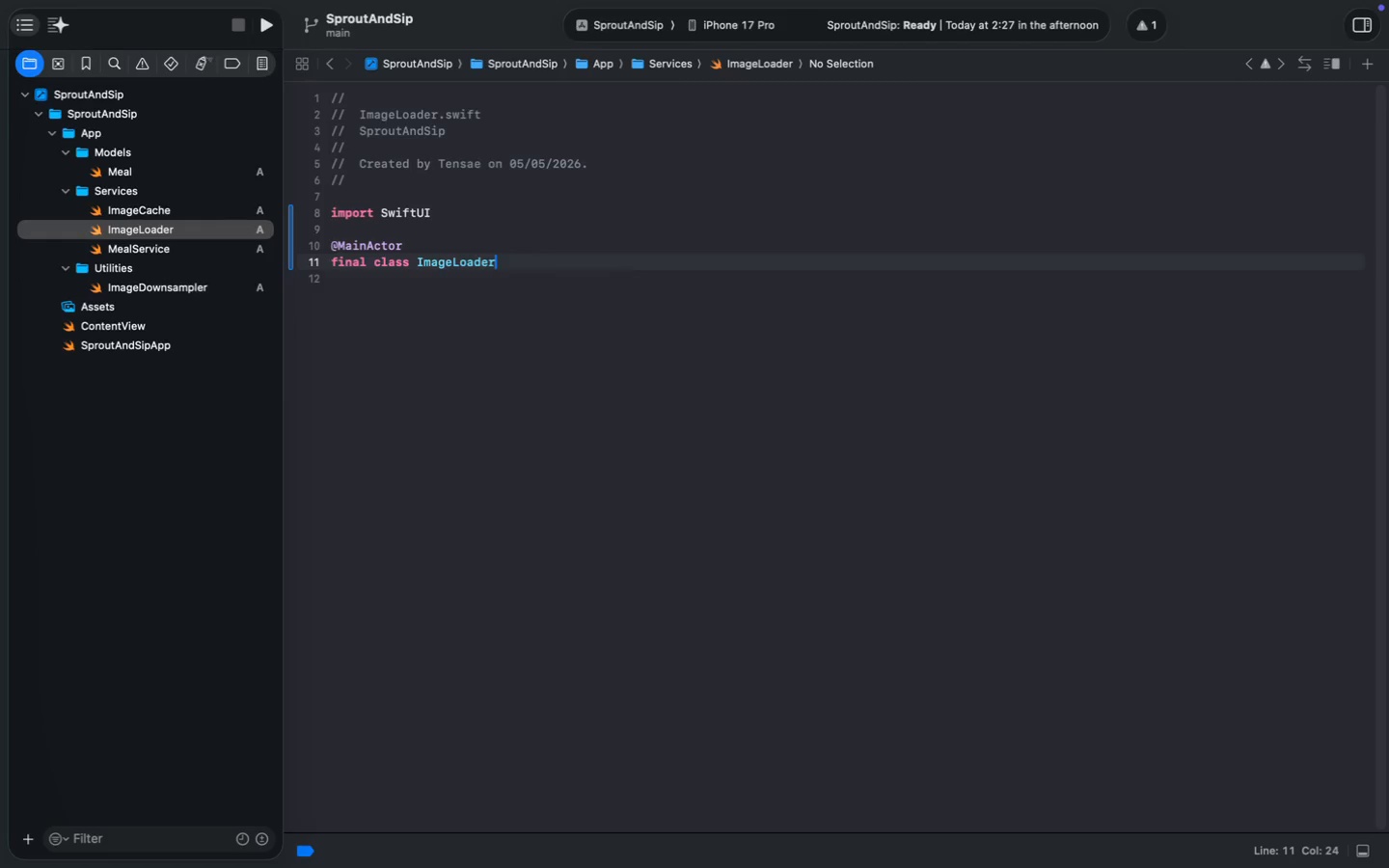 
key(ArrowDown)
 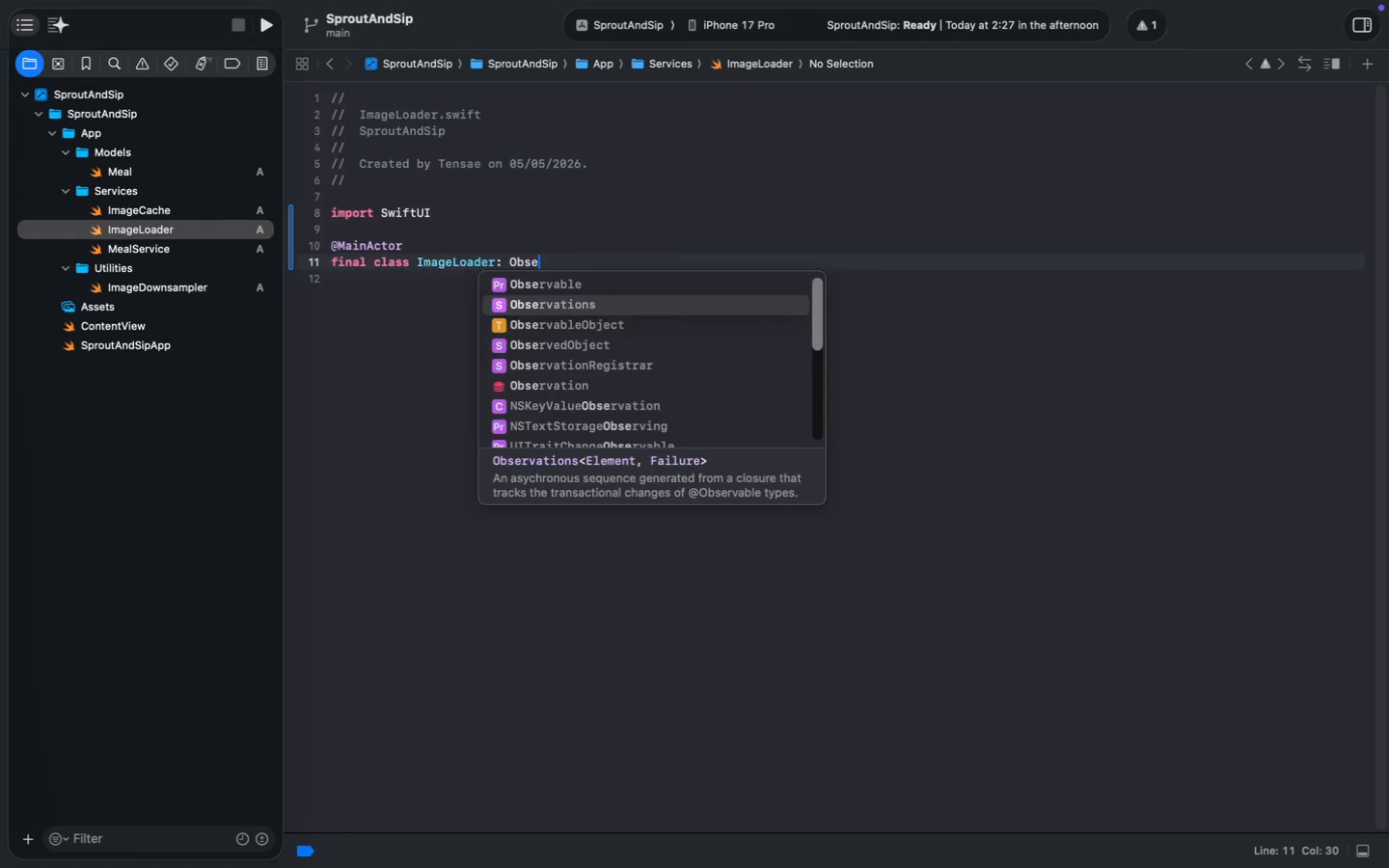 
key(ArrowDown)
 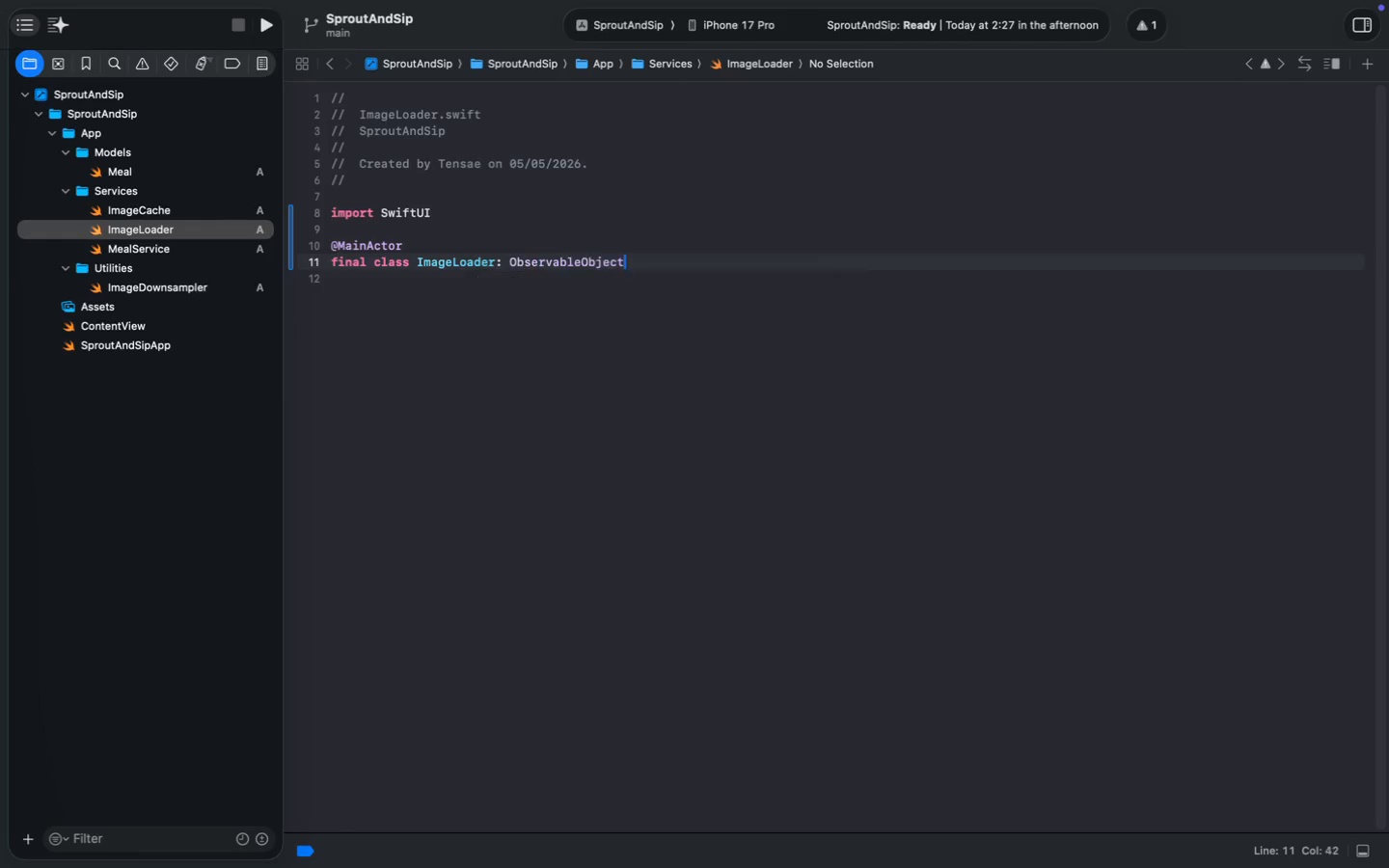 
key(Enter)
 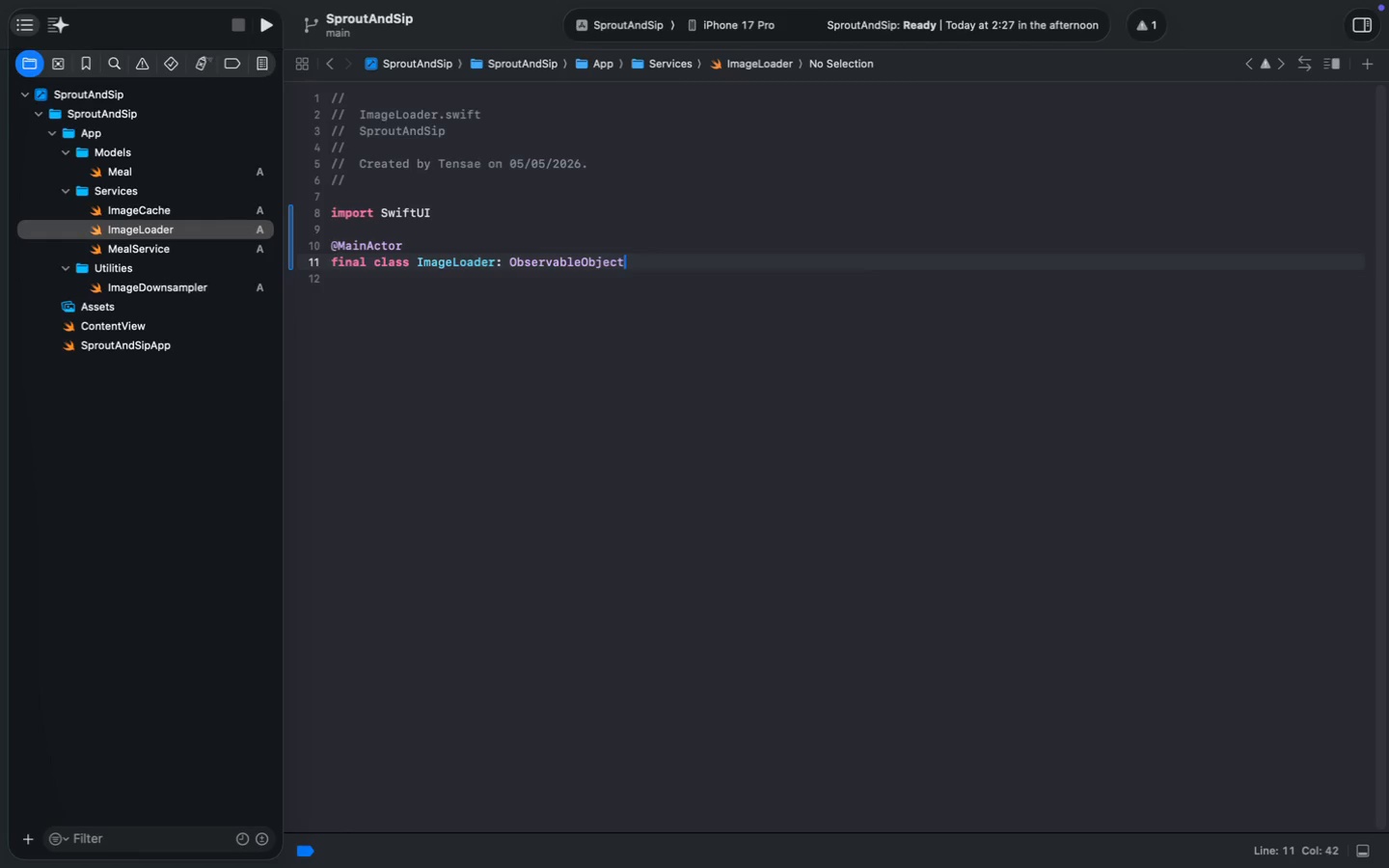 
key(Space)
 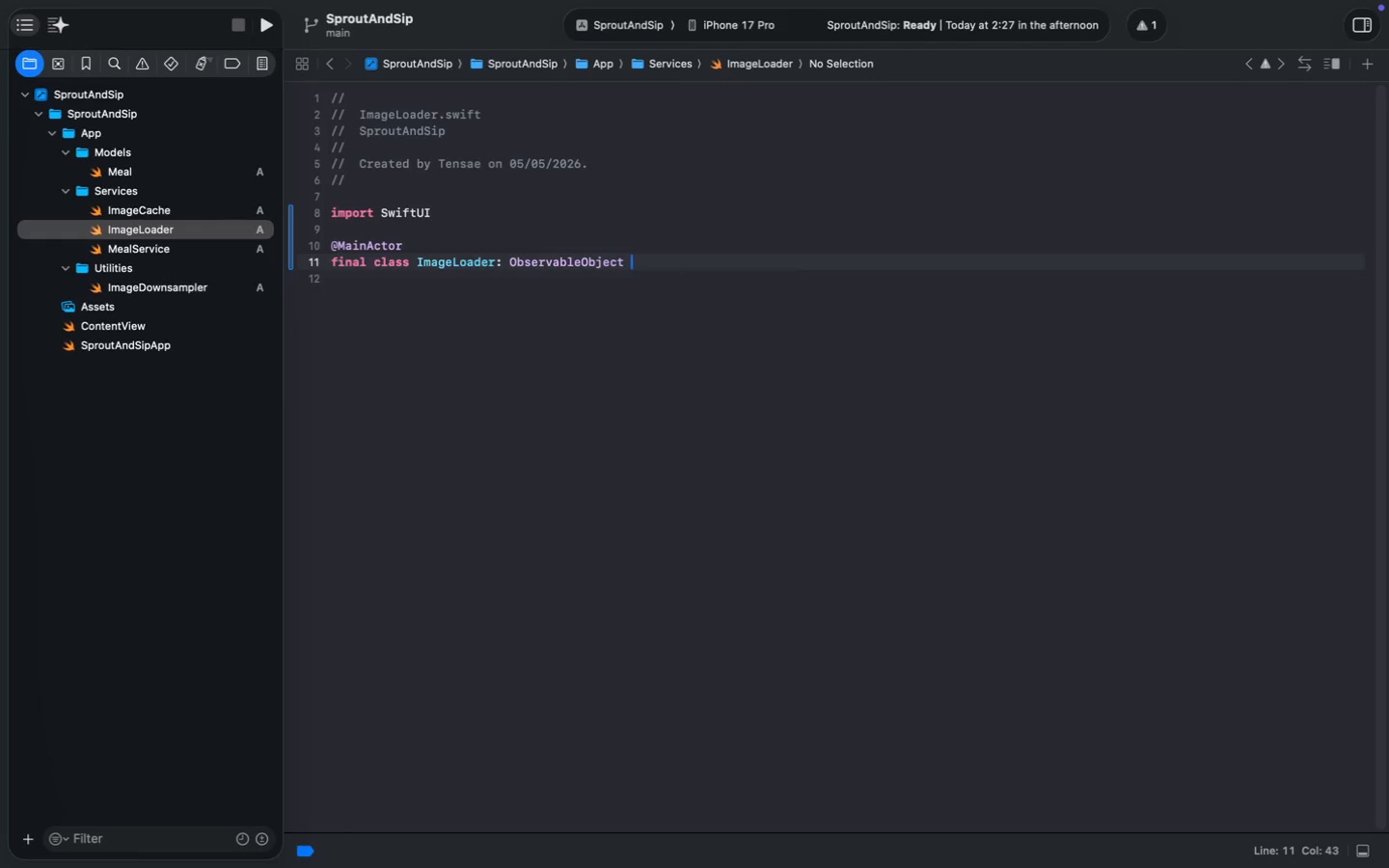 
key(Shift+ShiftLeft)
 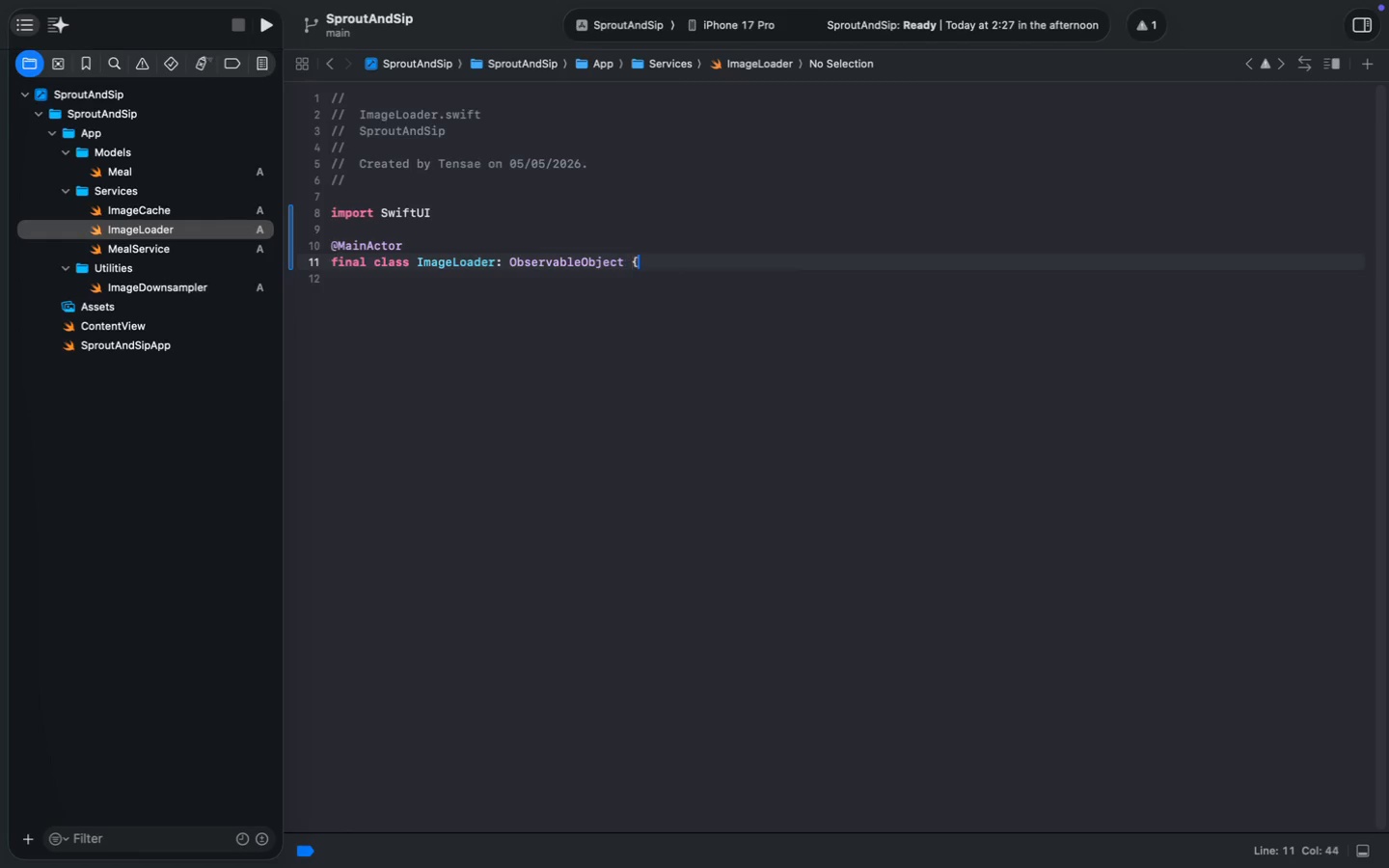 
key(Shift+BracketLeft)
 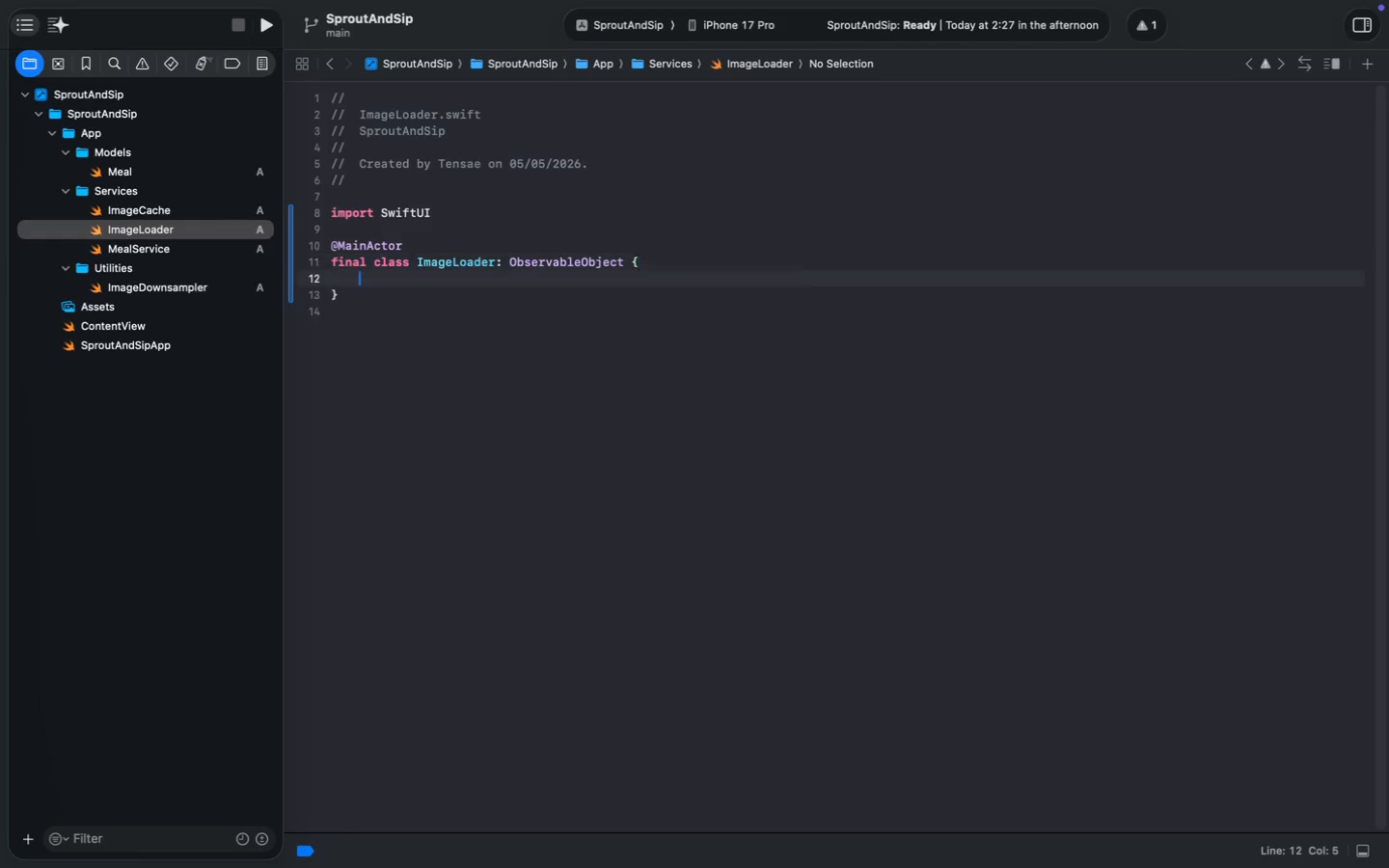 
key(Enter)
 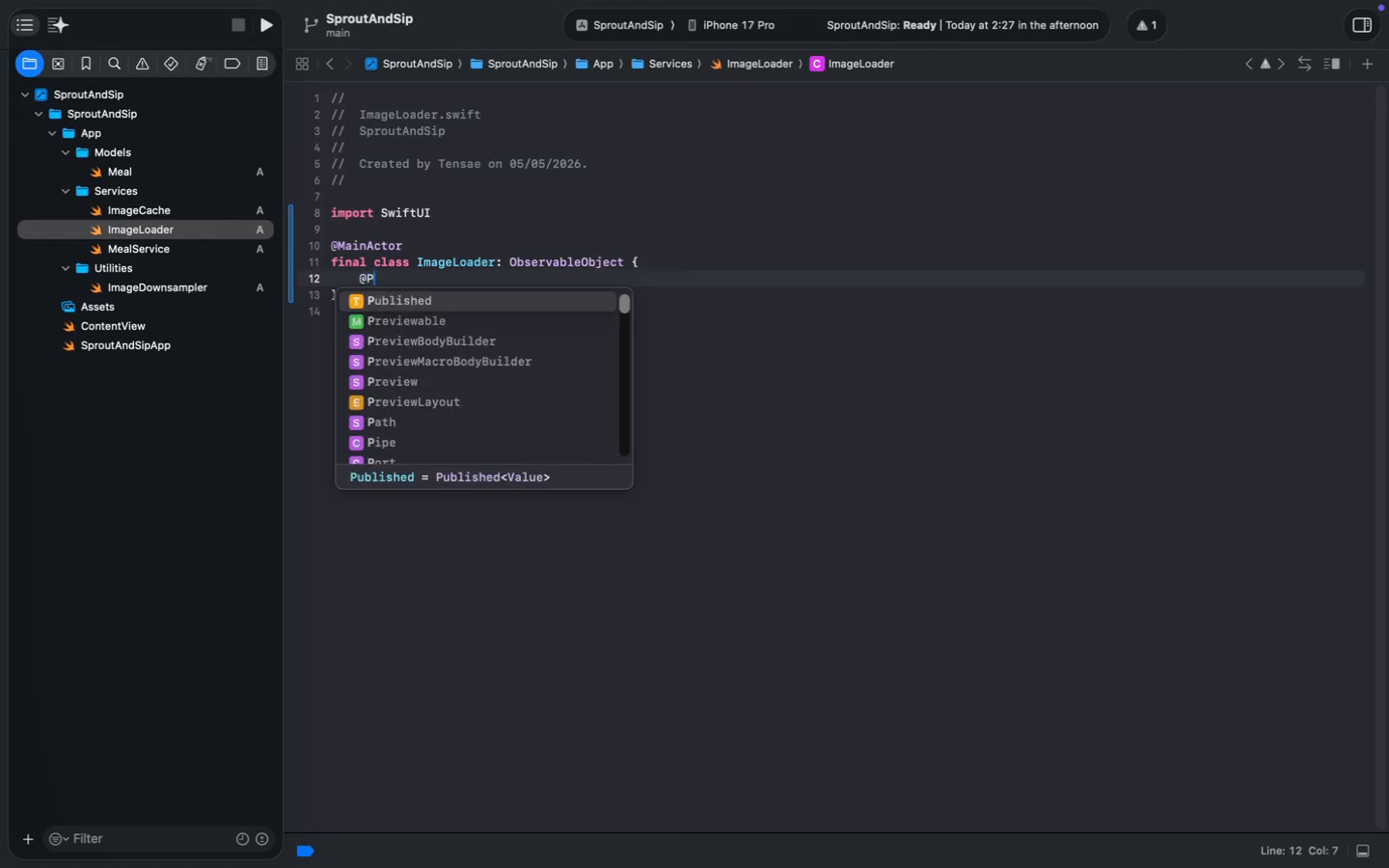 
type(@P)
 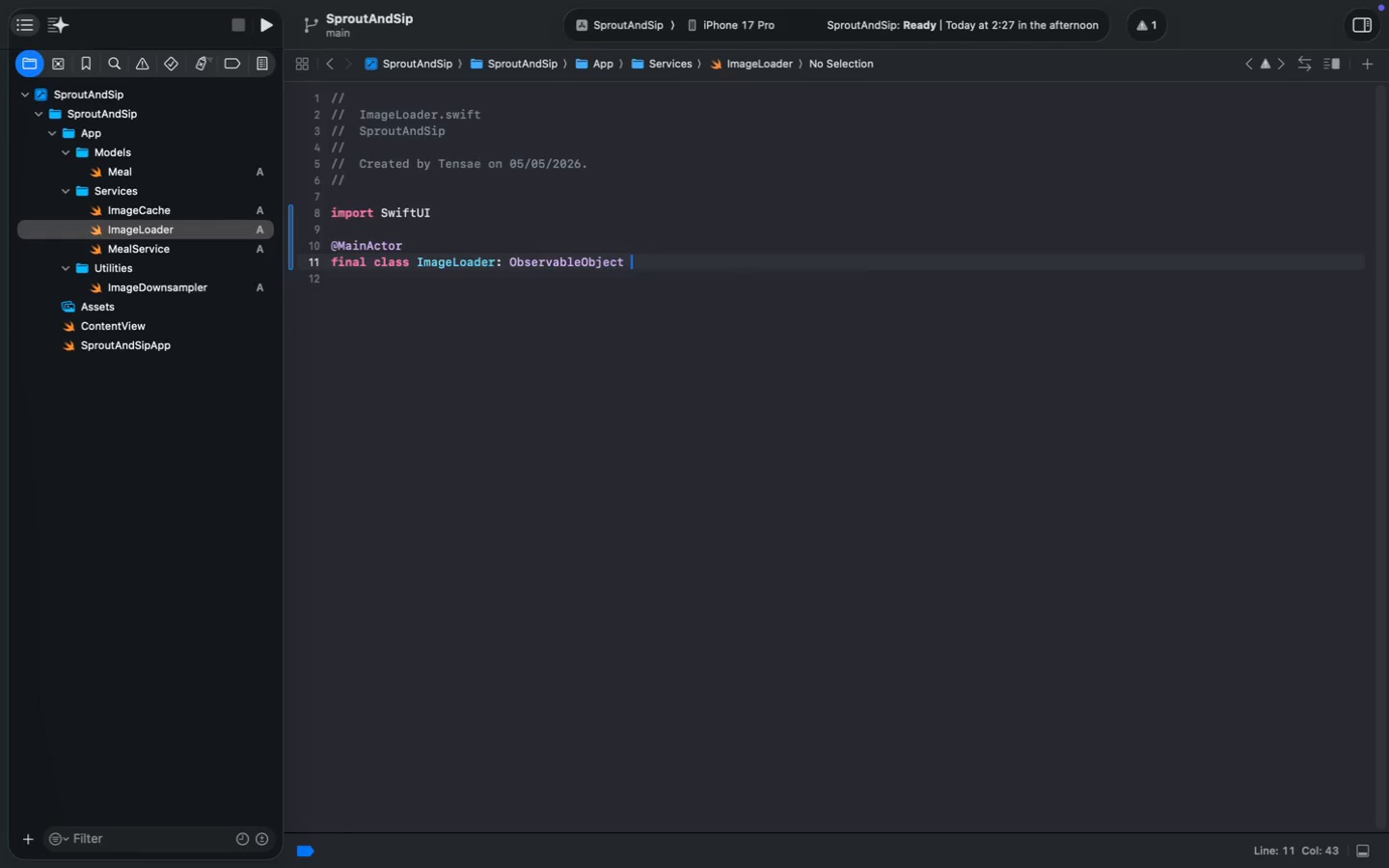 
key(Enter)
 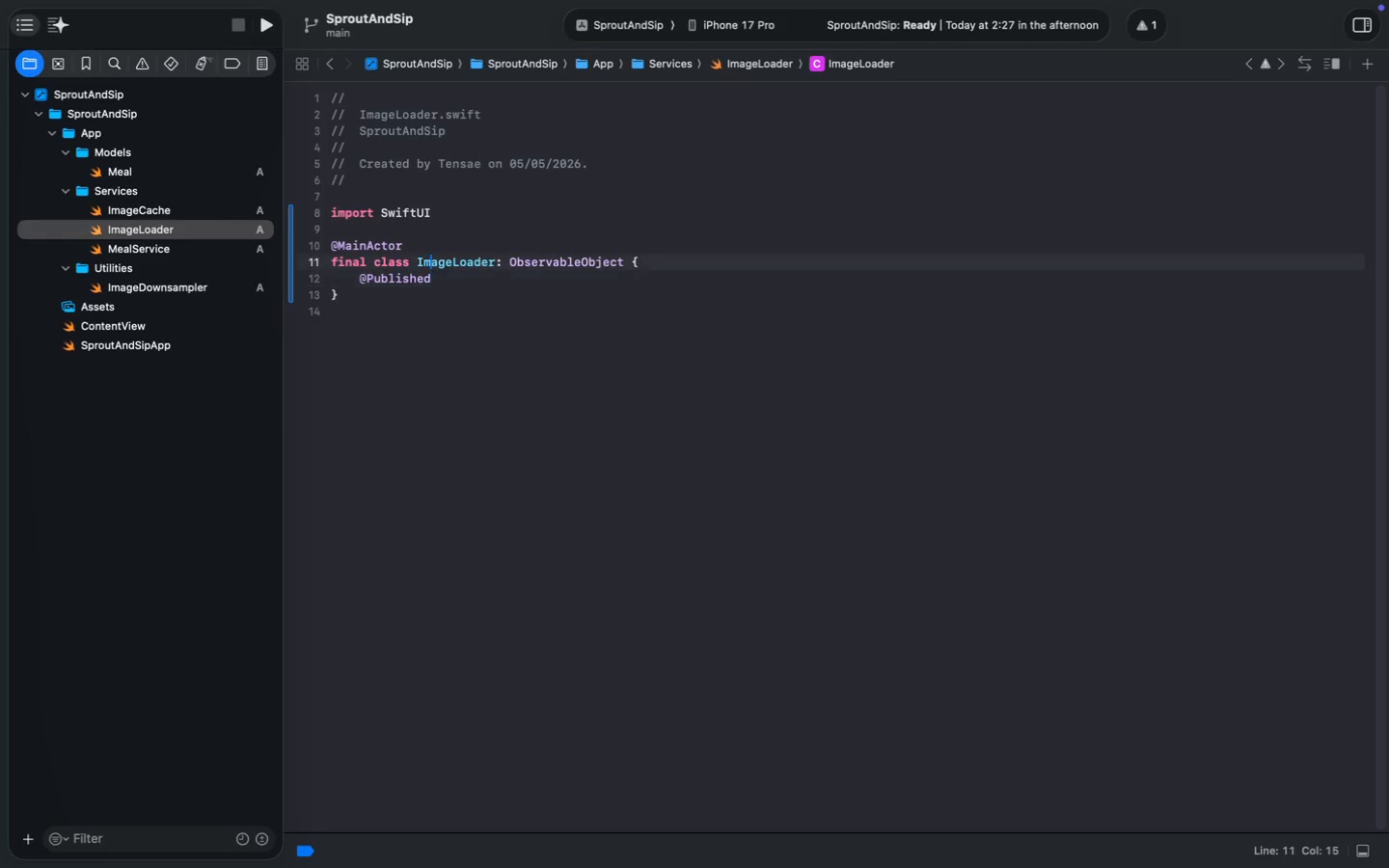 
key(ArrowUp)
 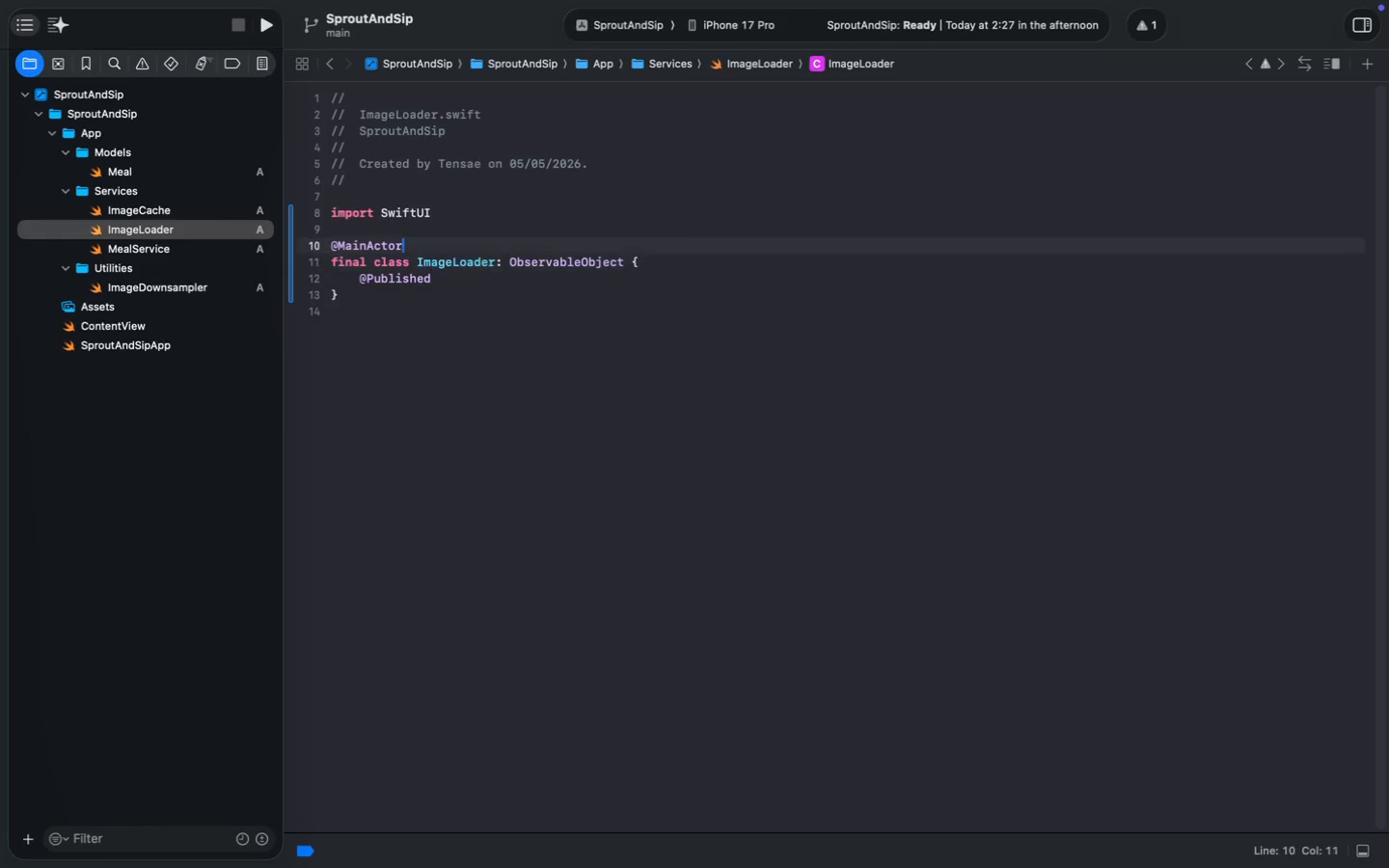 
key(ArrowUp)
 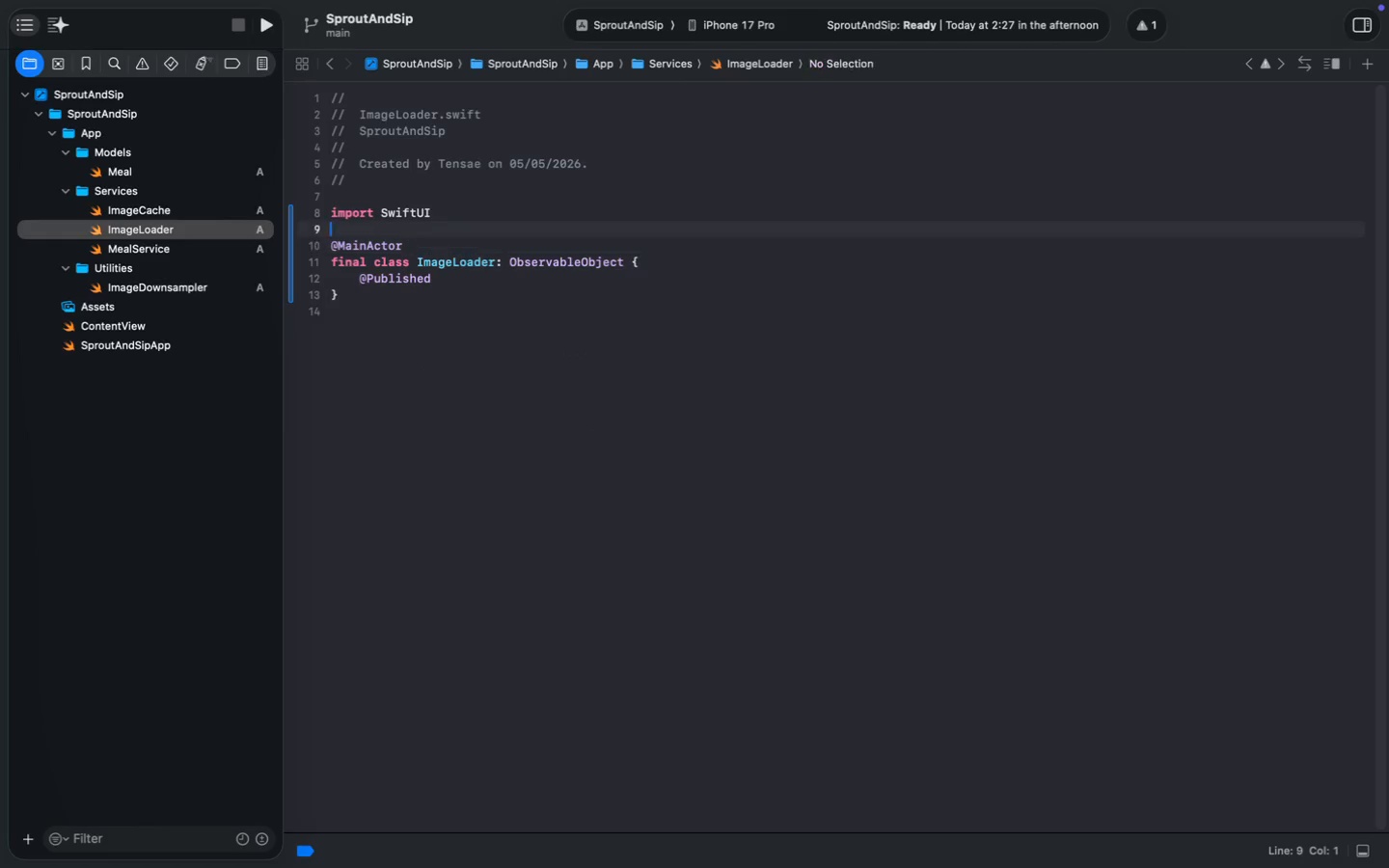 
key(ArrowUp)
 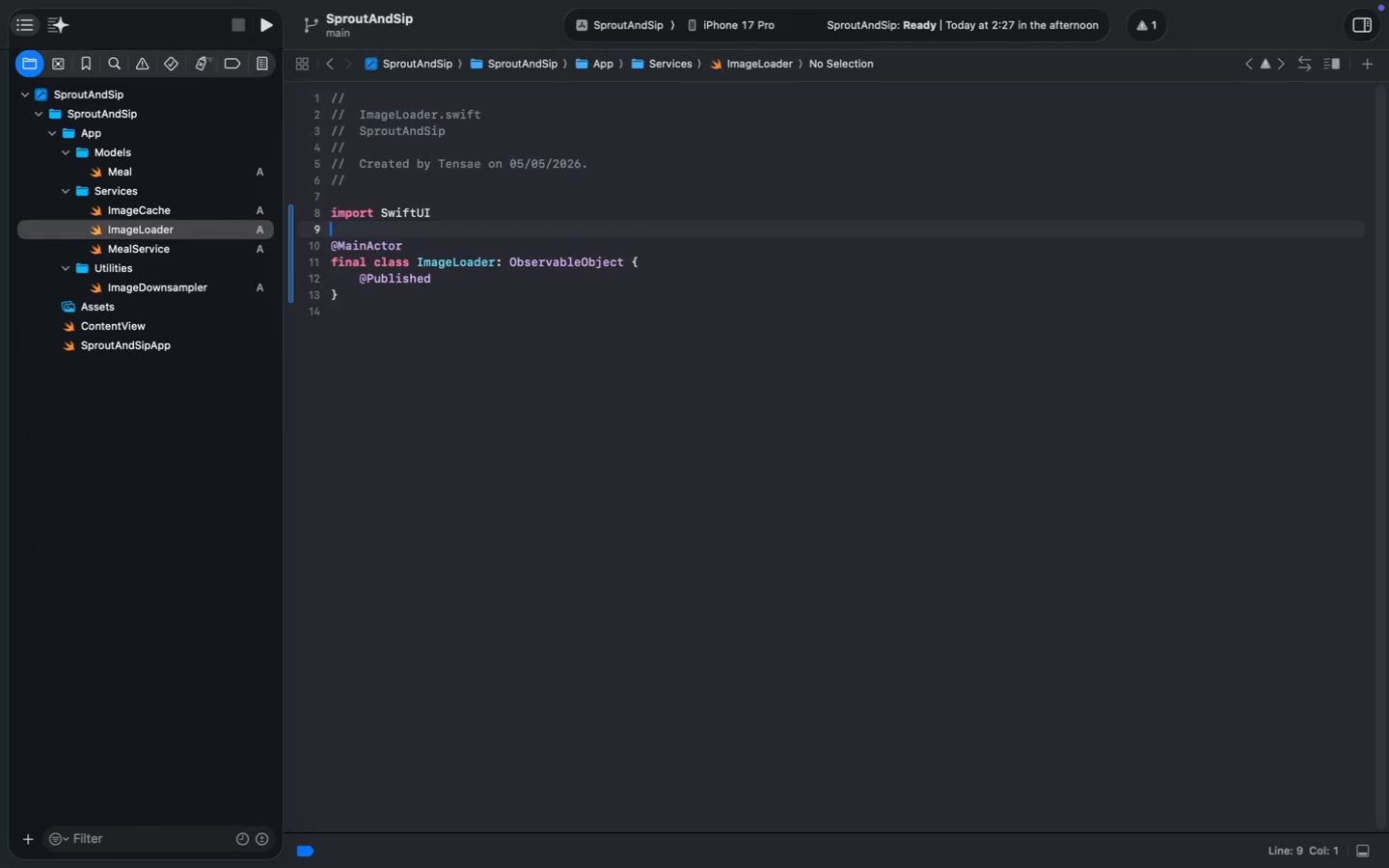 
key(Enter)
 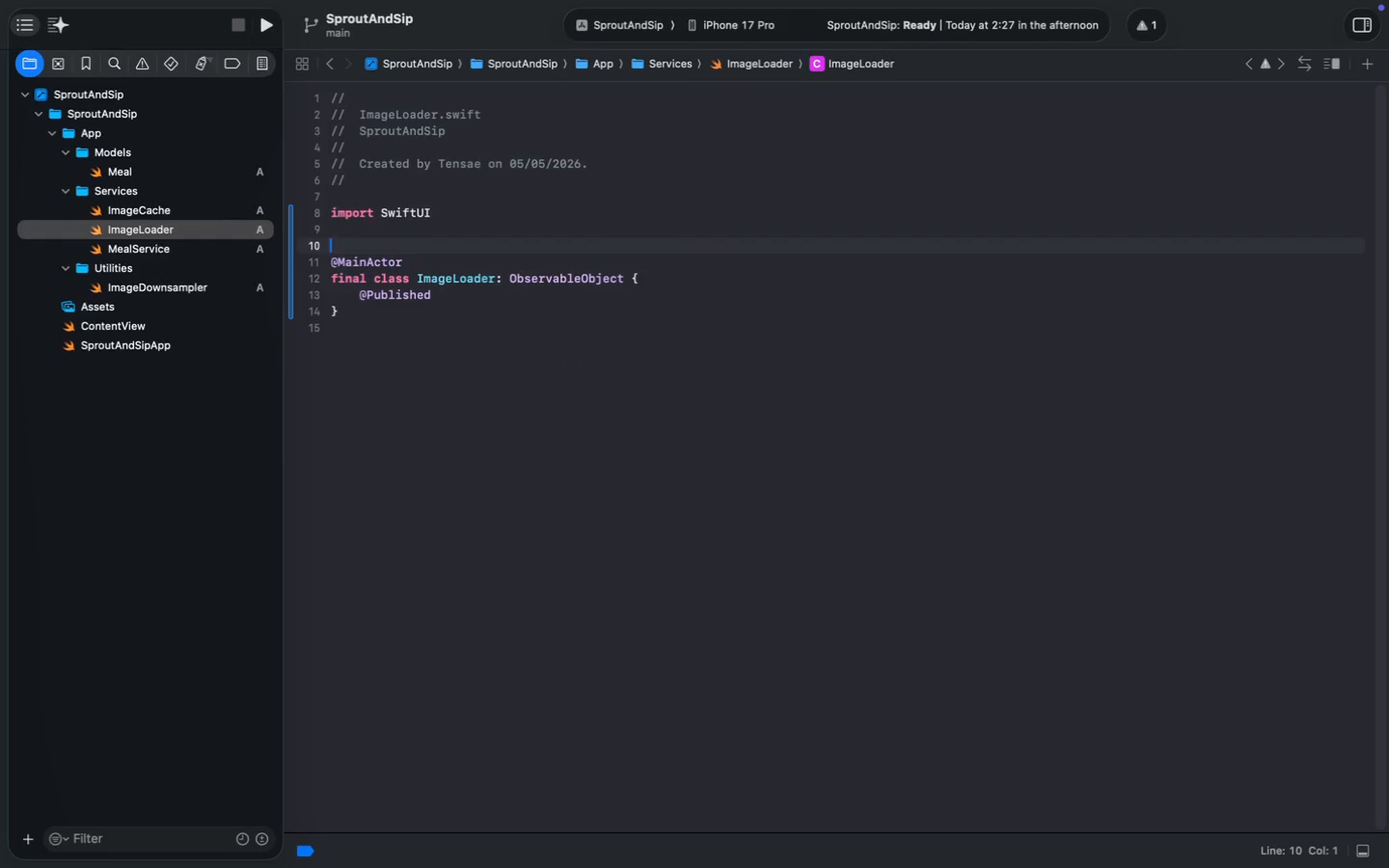 
key(ArrowUp)
 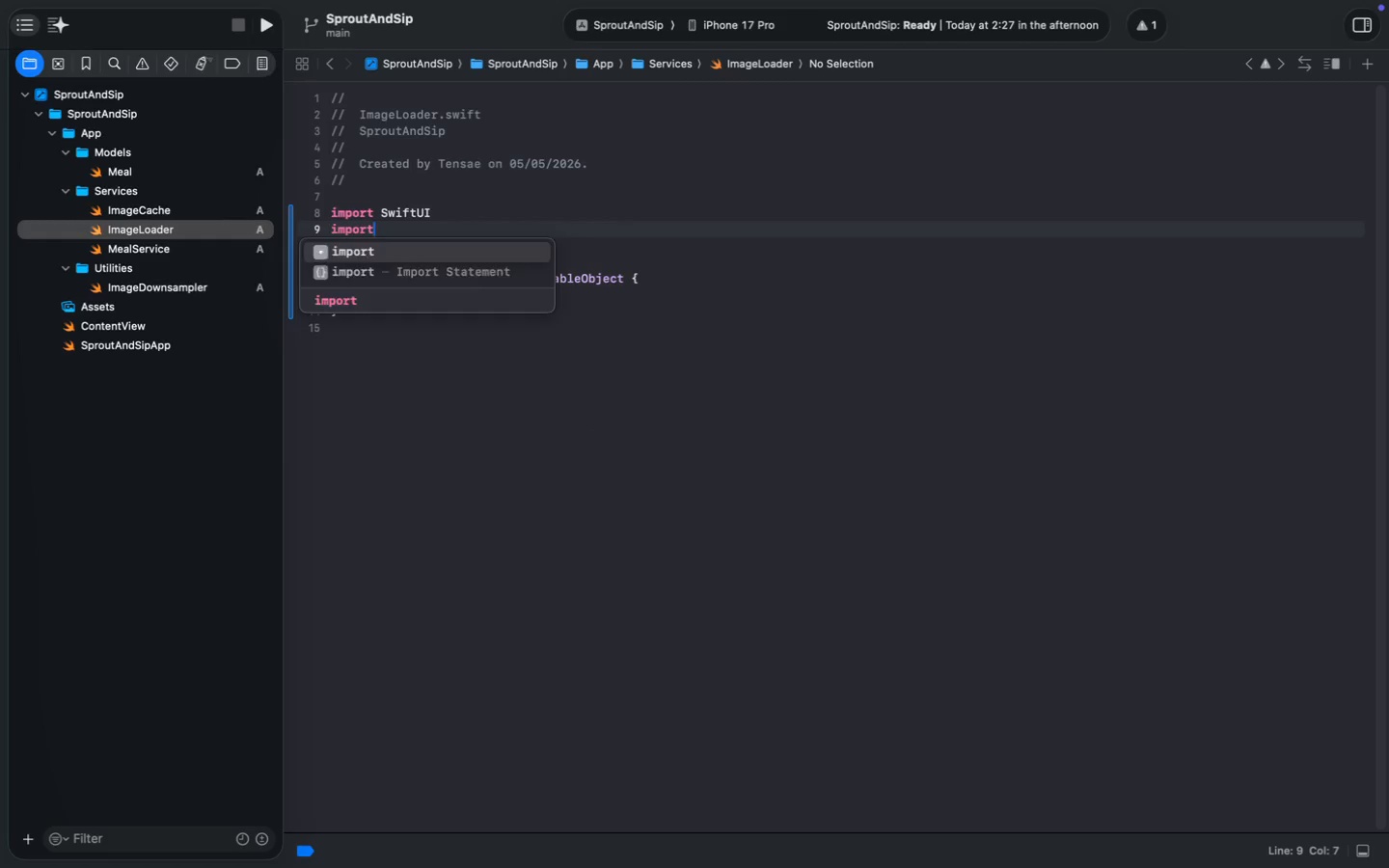 
type(import B)
key(Backspace)
type(Co)
 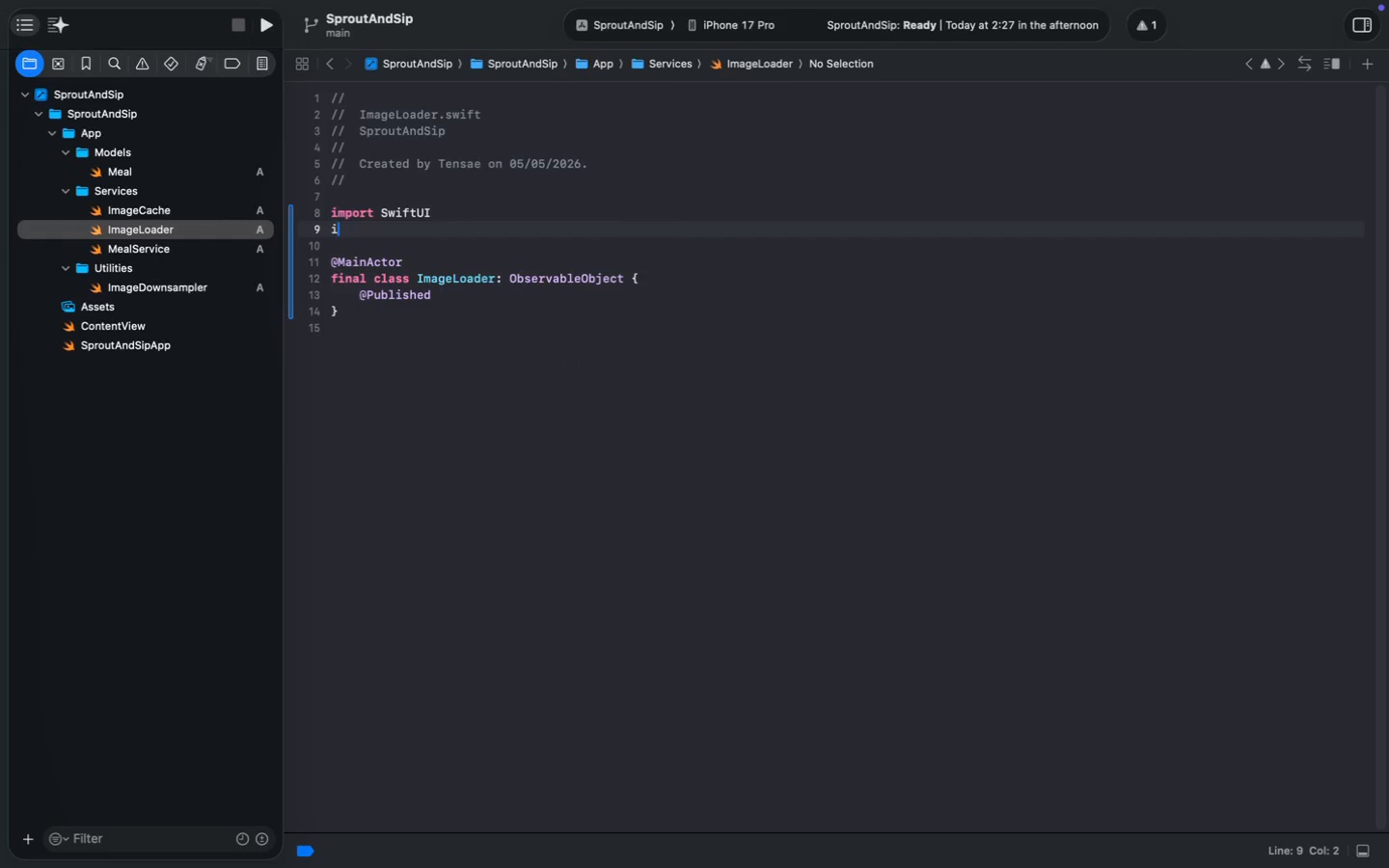 
 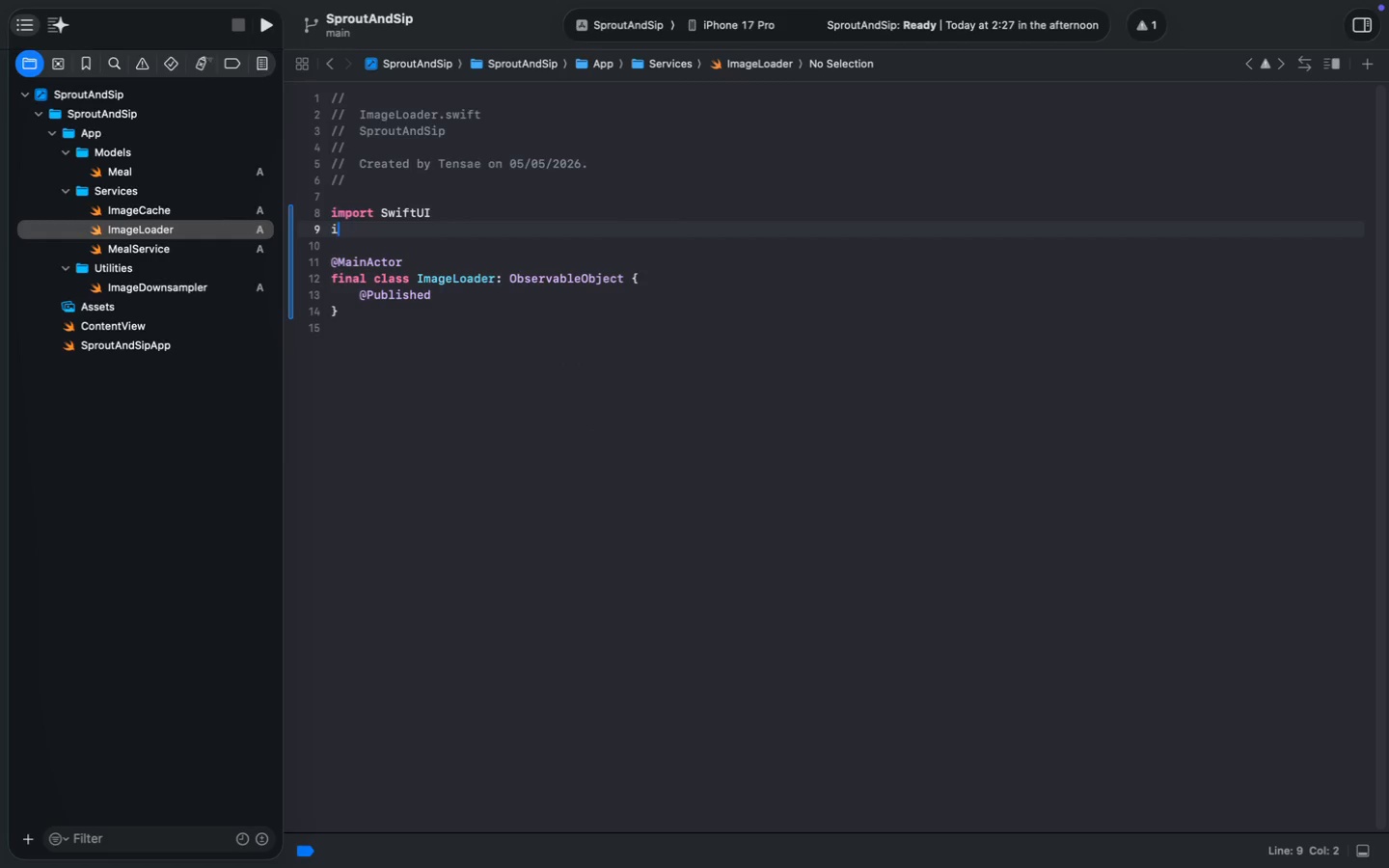 
key(Enter)
 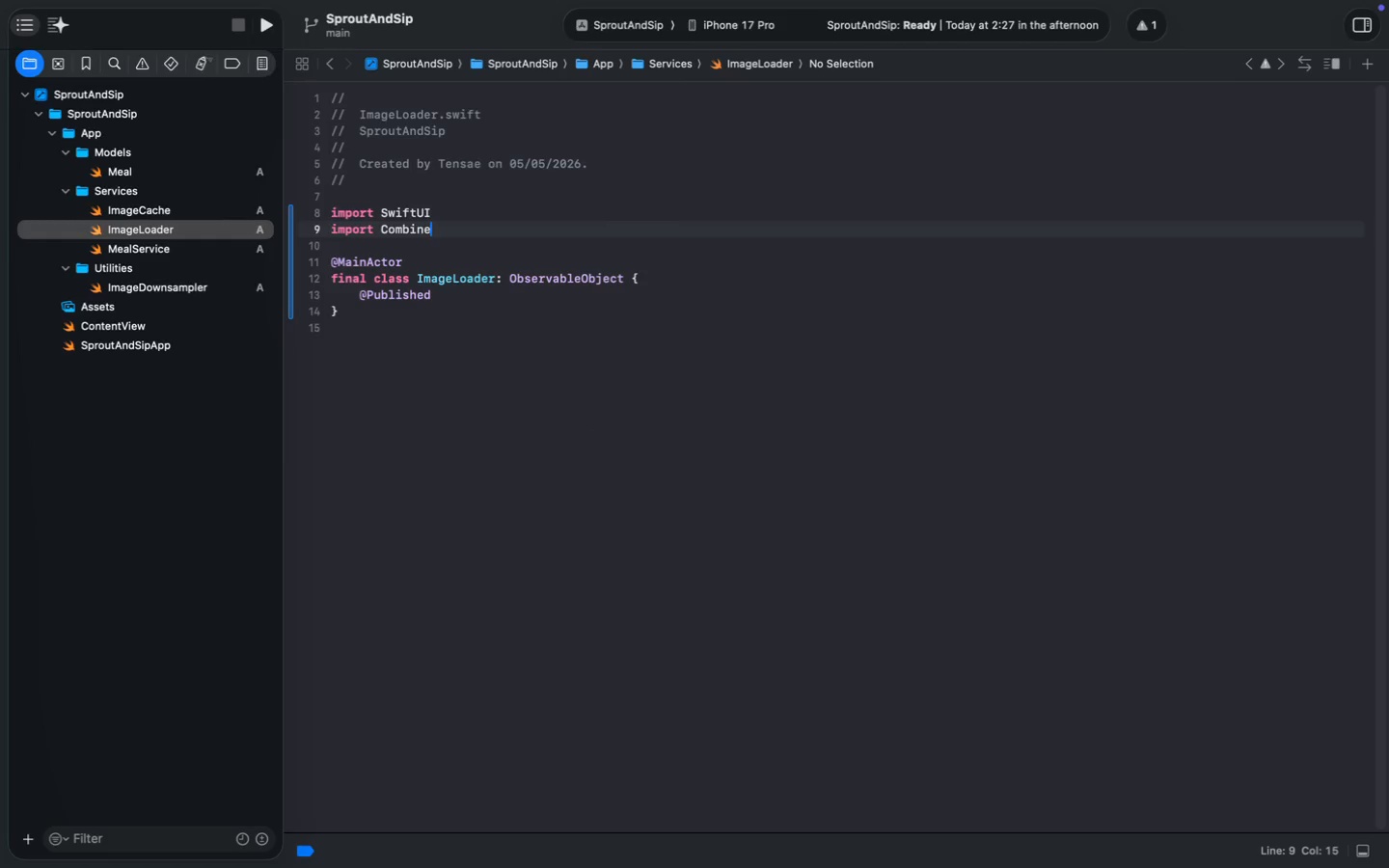 
key(ArrowDown)
 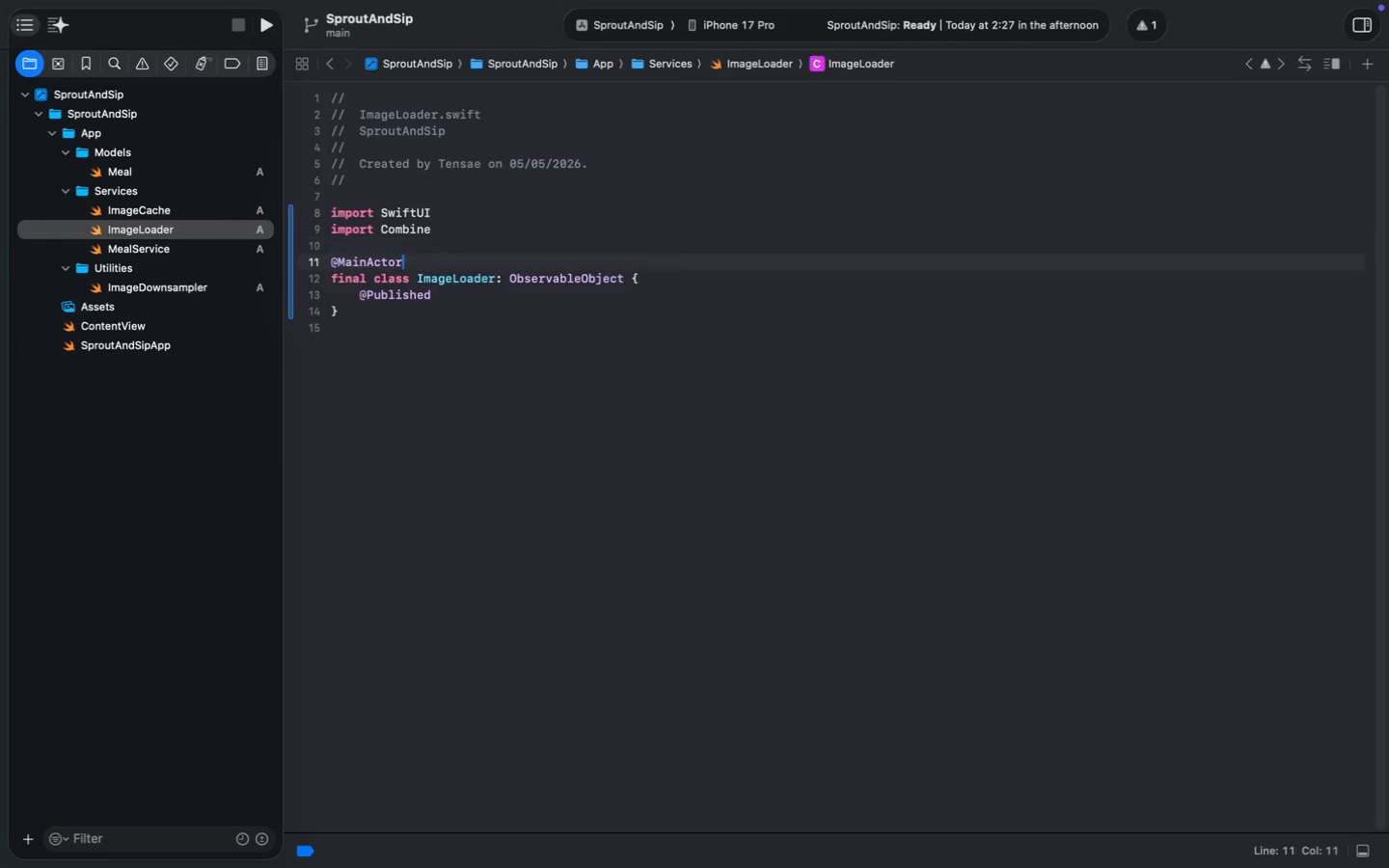 
key(ArrowDown)
 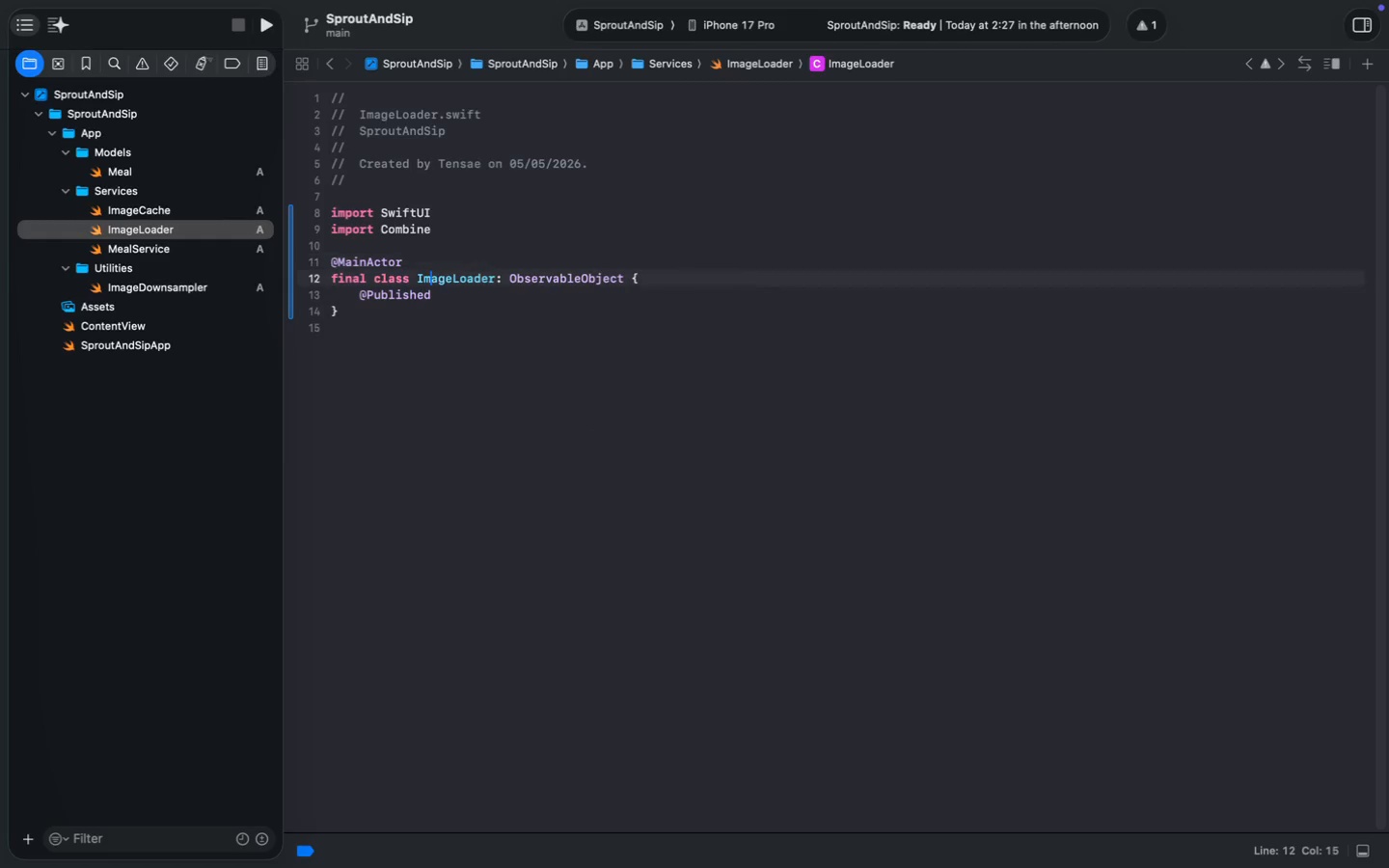 
key(ArrowDown)
 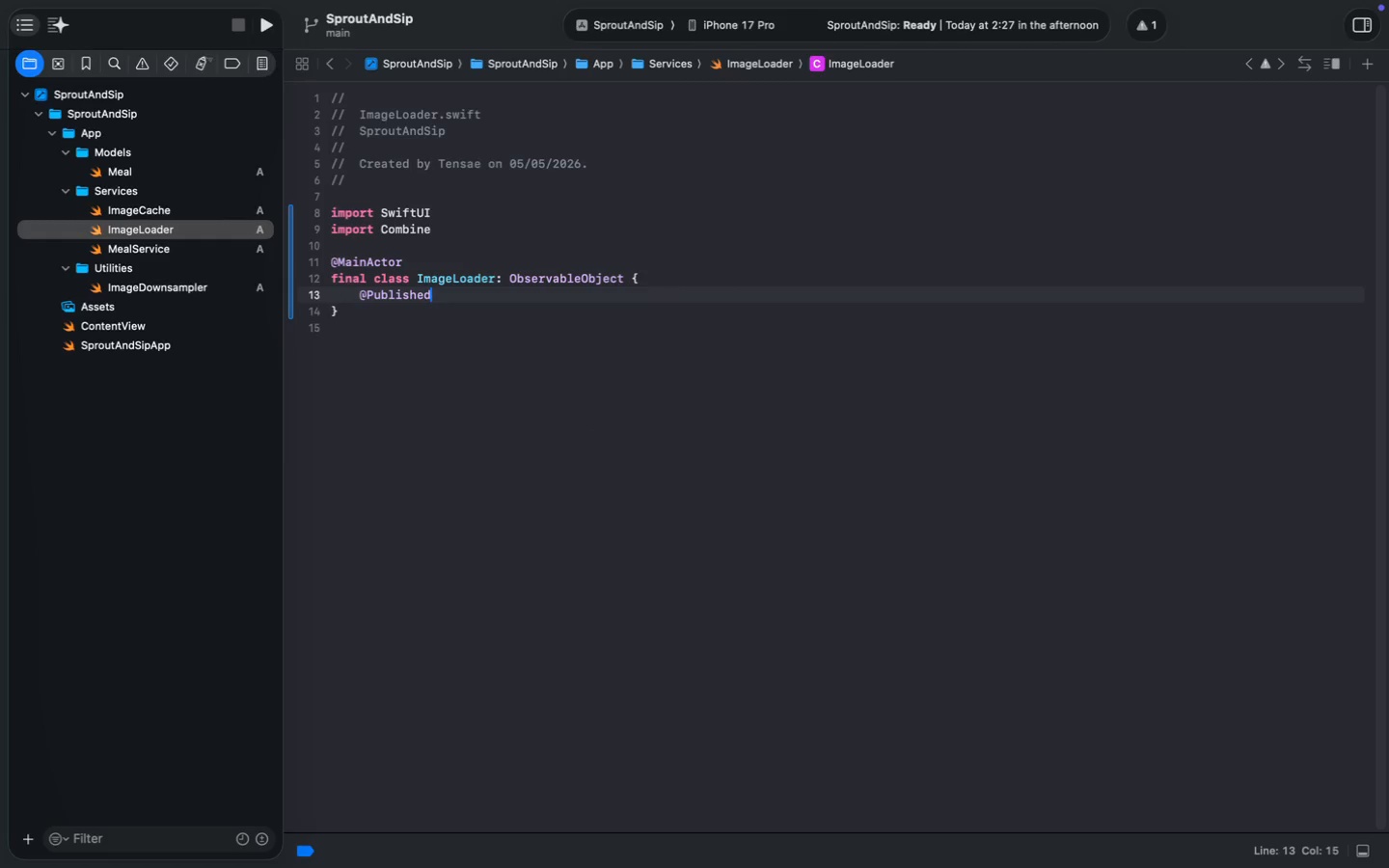 
key(ArrowDown)
 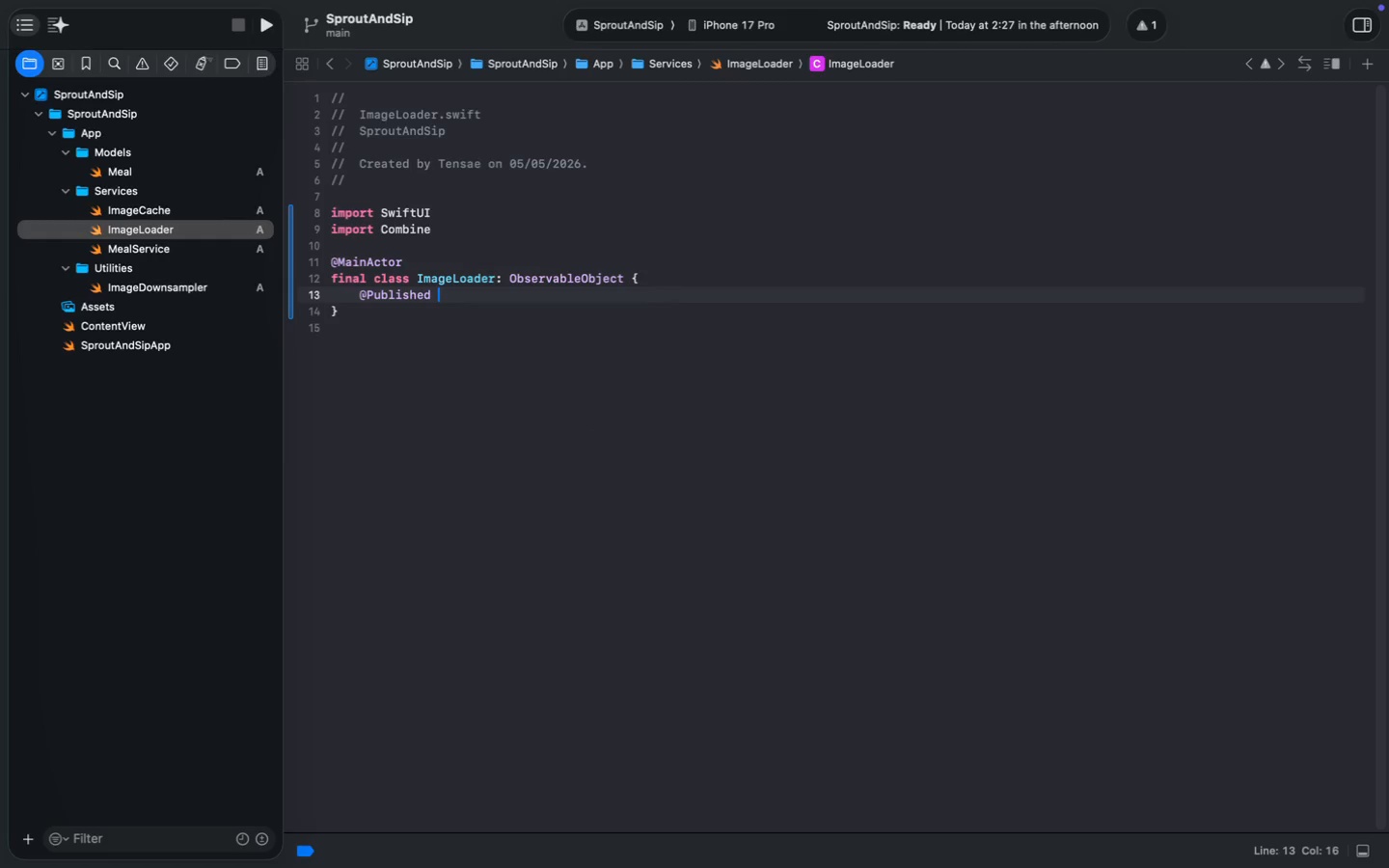 
type( var image: UII)
 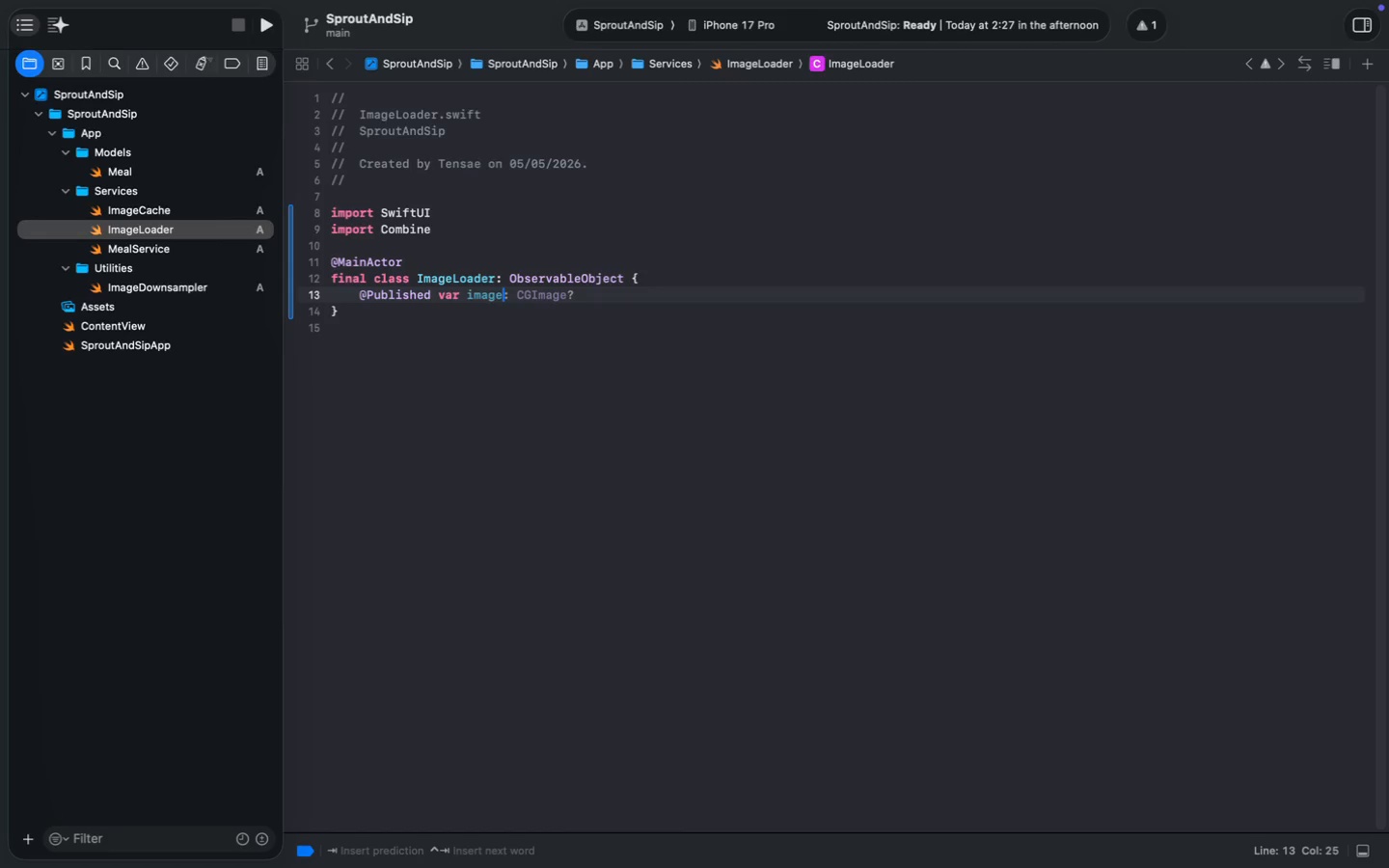 
key(Enter)
 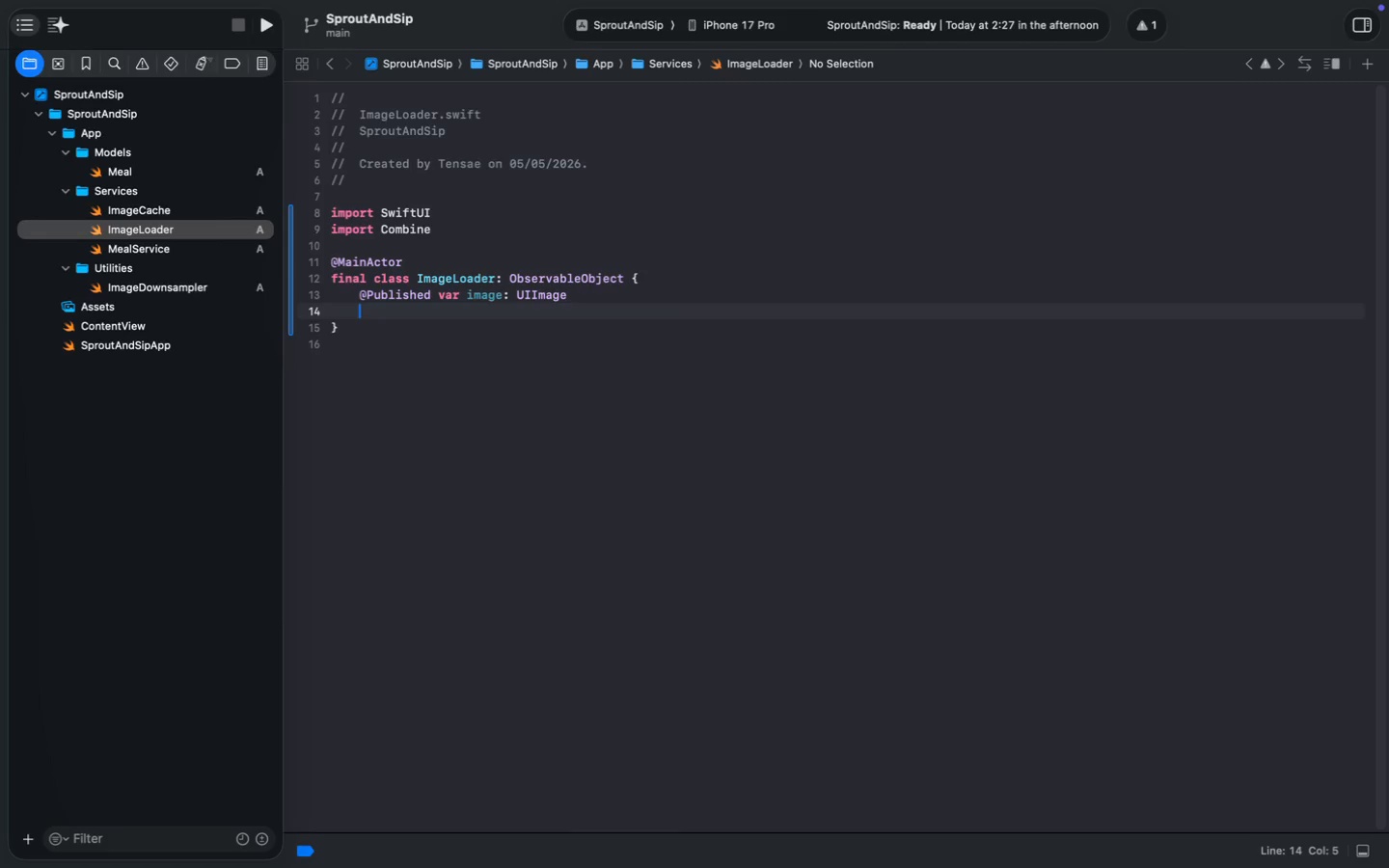 
key(Enter)
 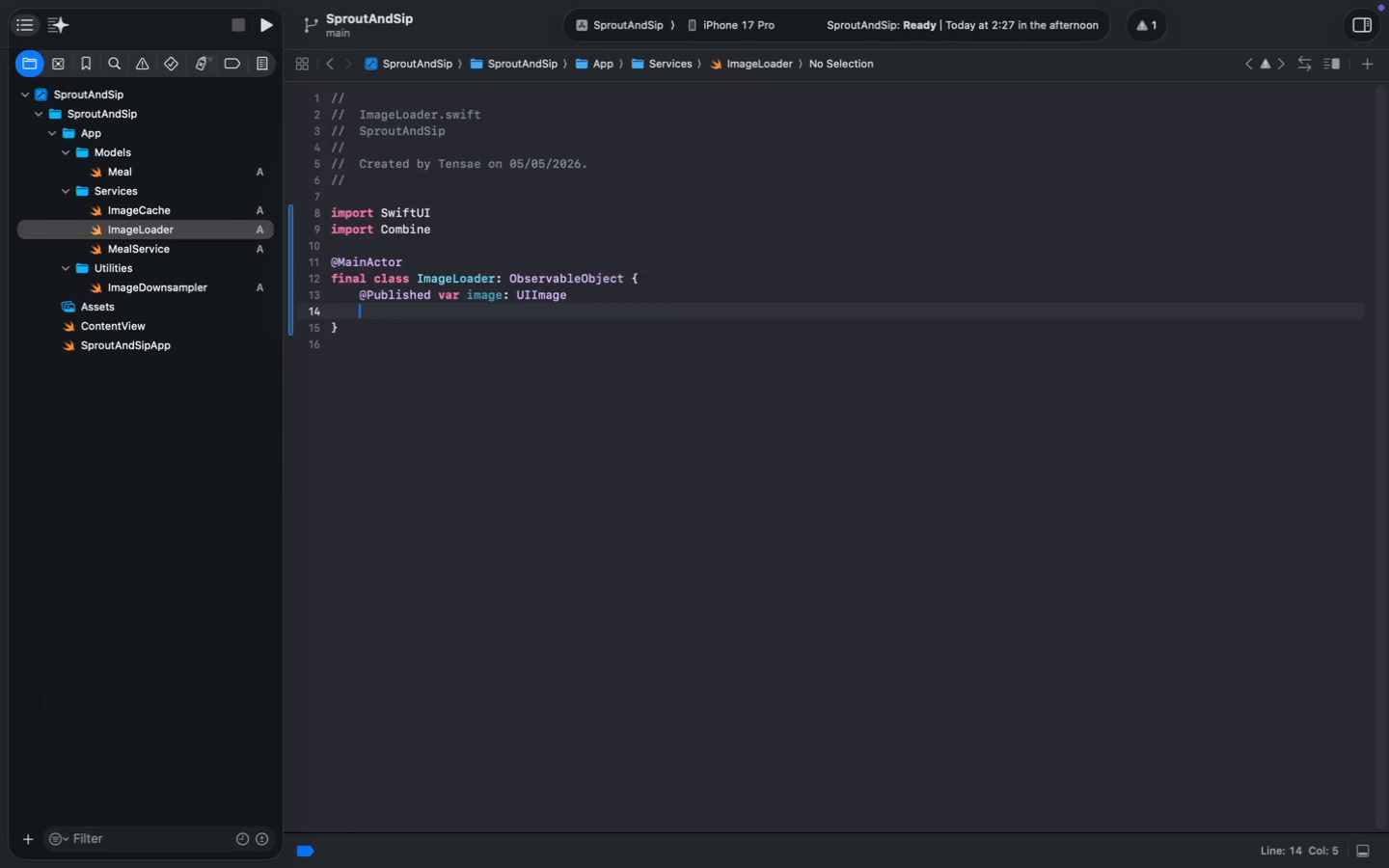 
key(Enter)
 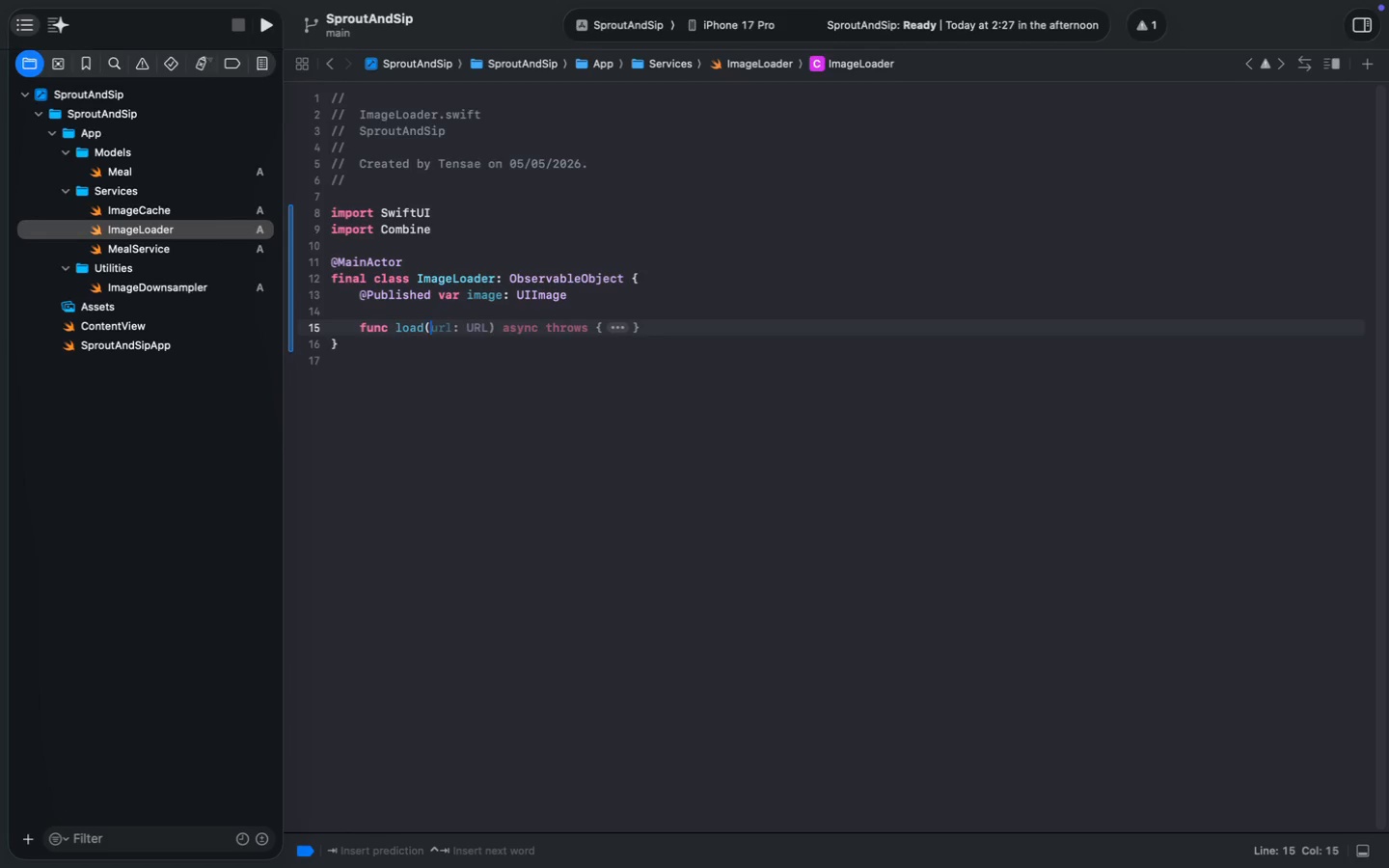 
type(func load(from l)
key(Backspace)
type(url: url)
key(Escape)
 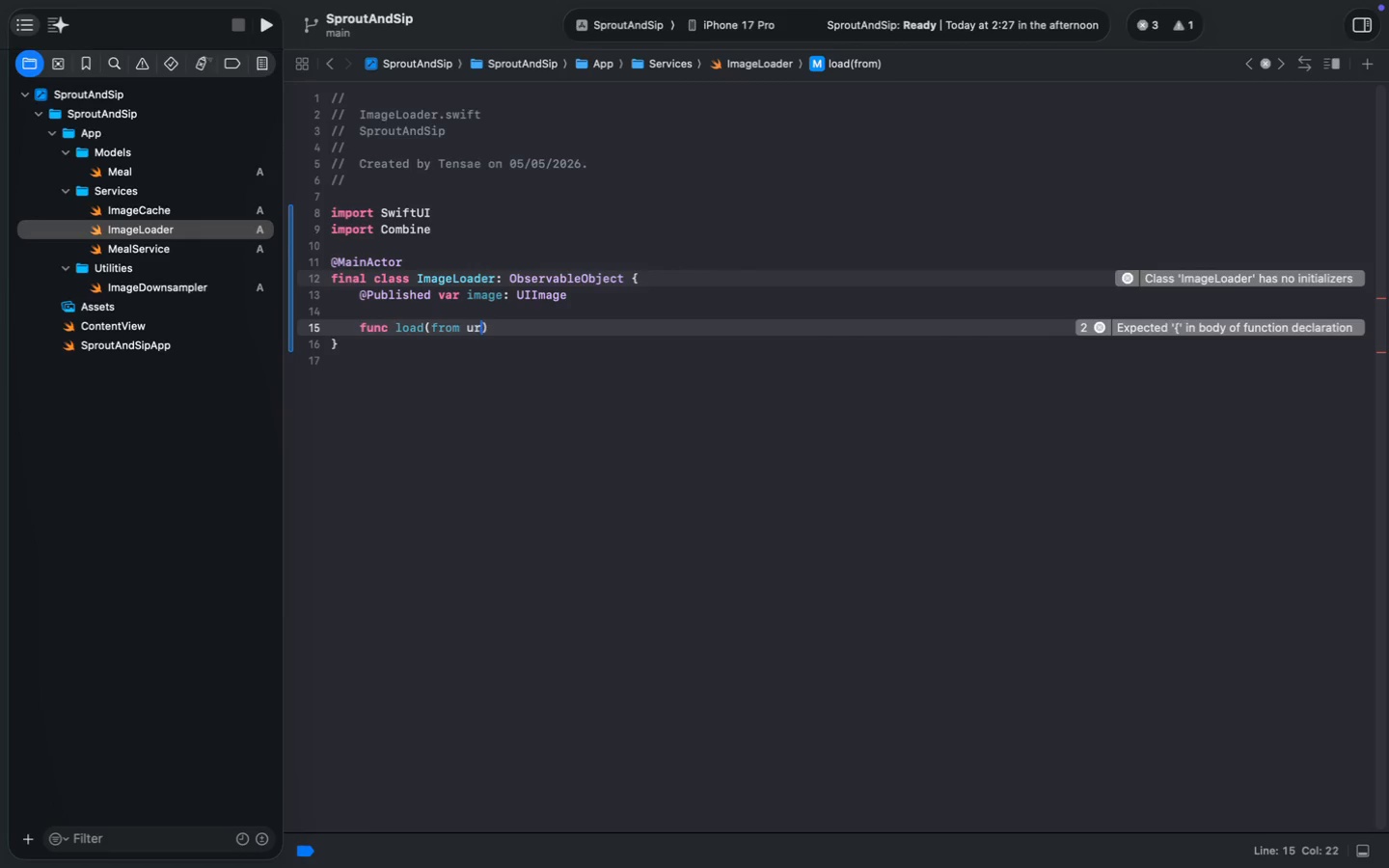 
 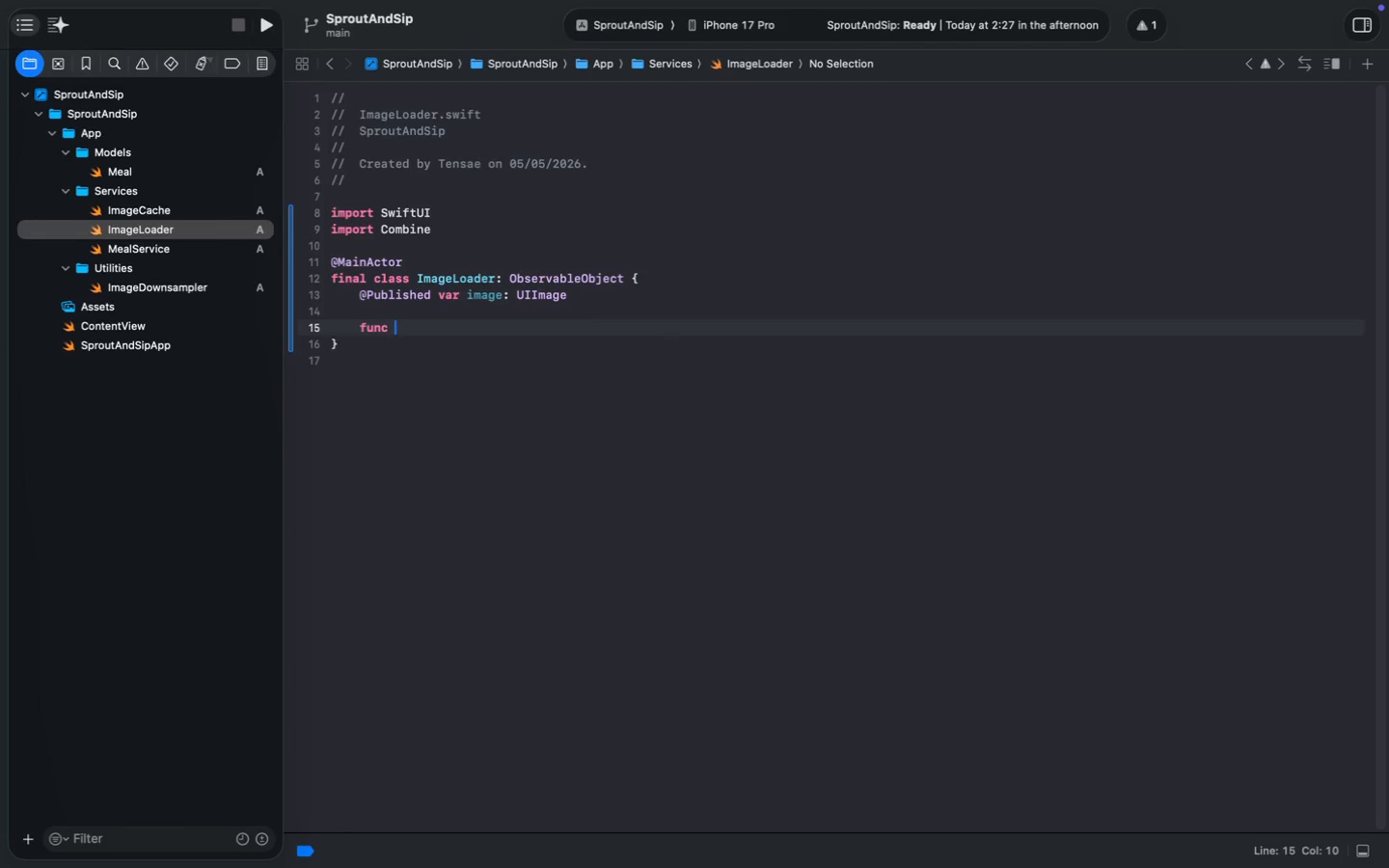 
key(ArrowRight)
 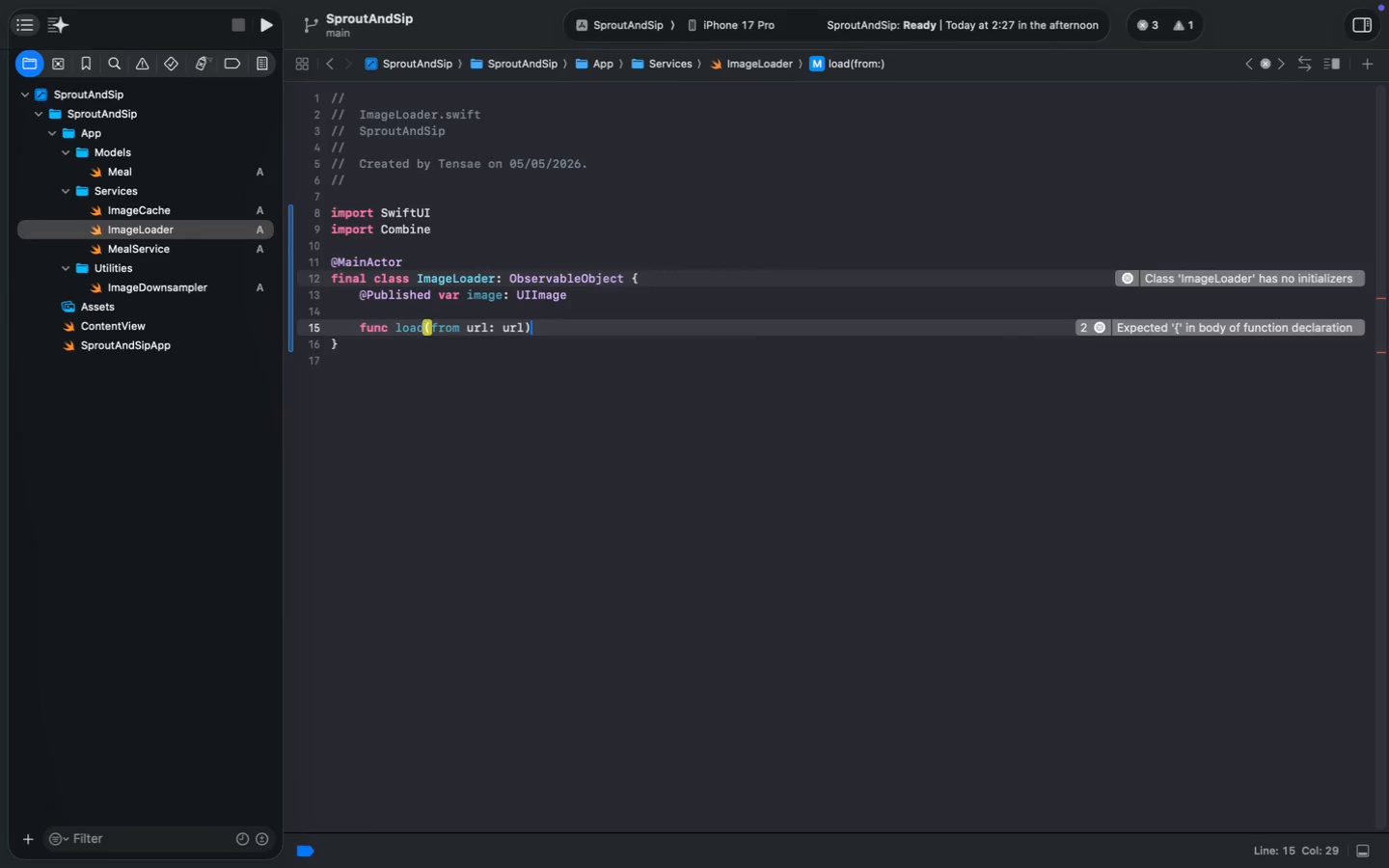 
key(ArrowLeft)
 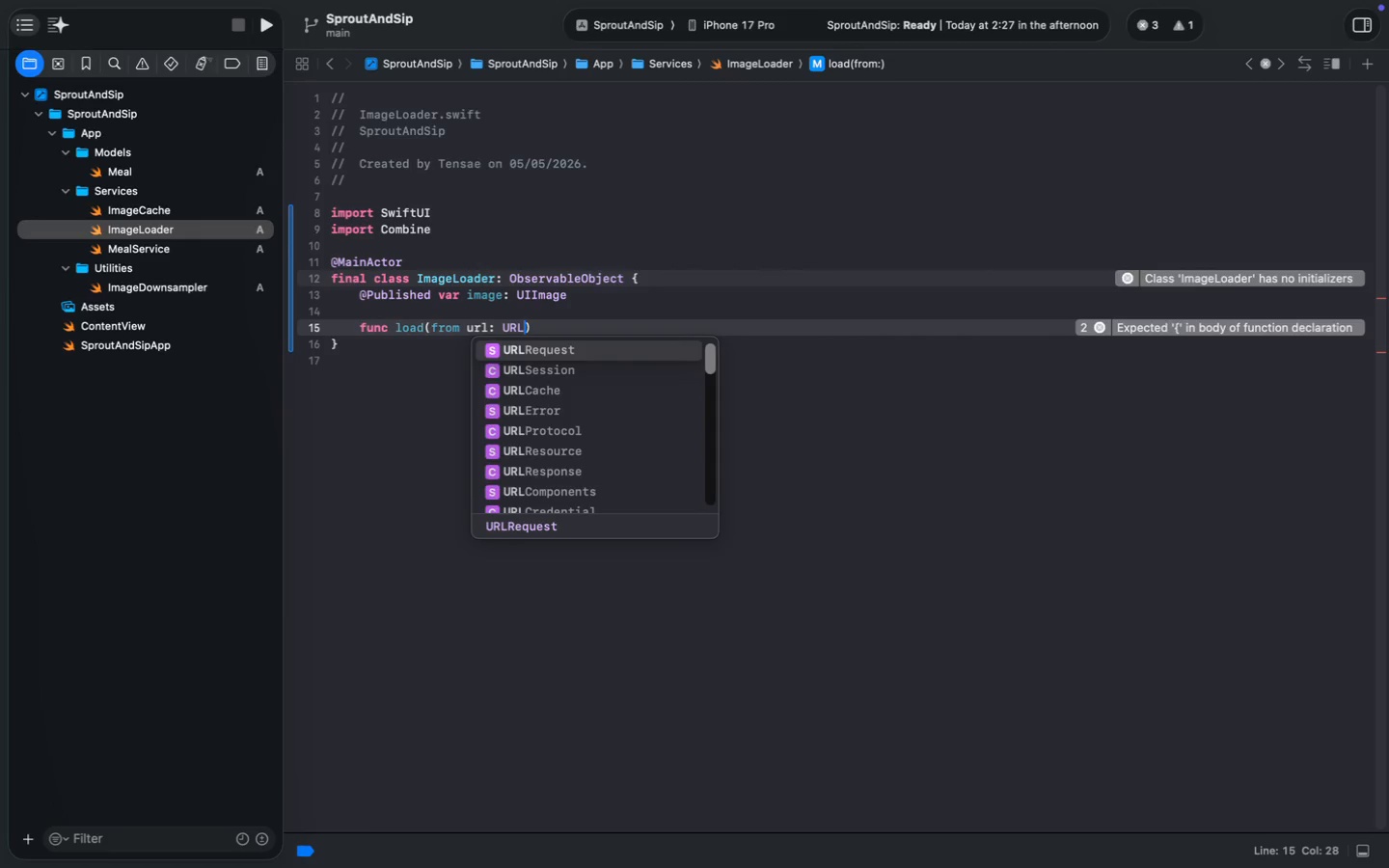 
key(Backspace)
key(Backspace)
key(Backspace)
type(URL)
 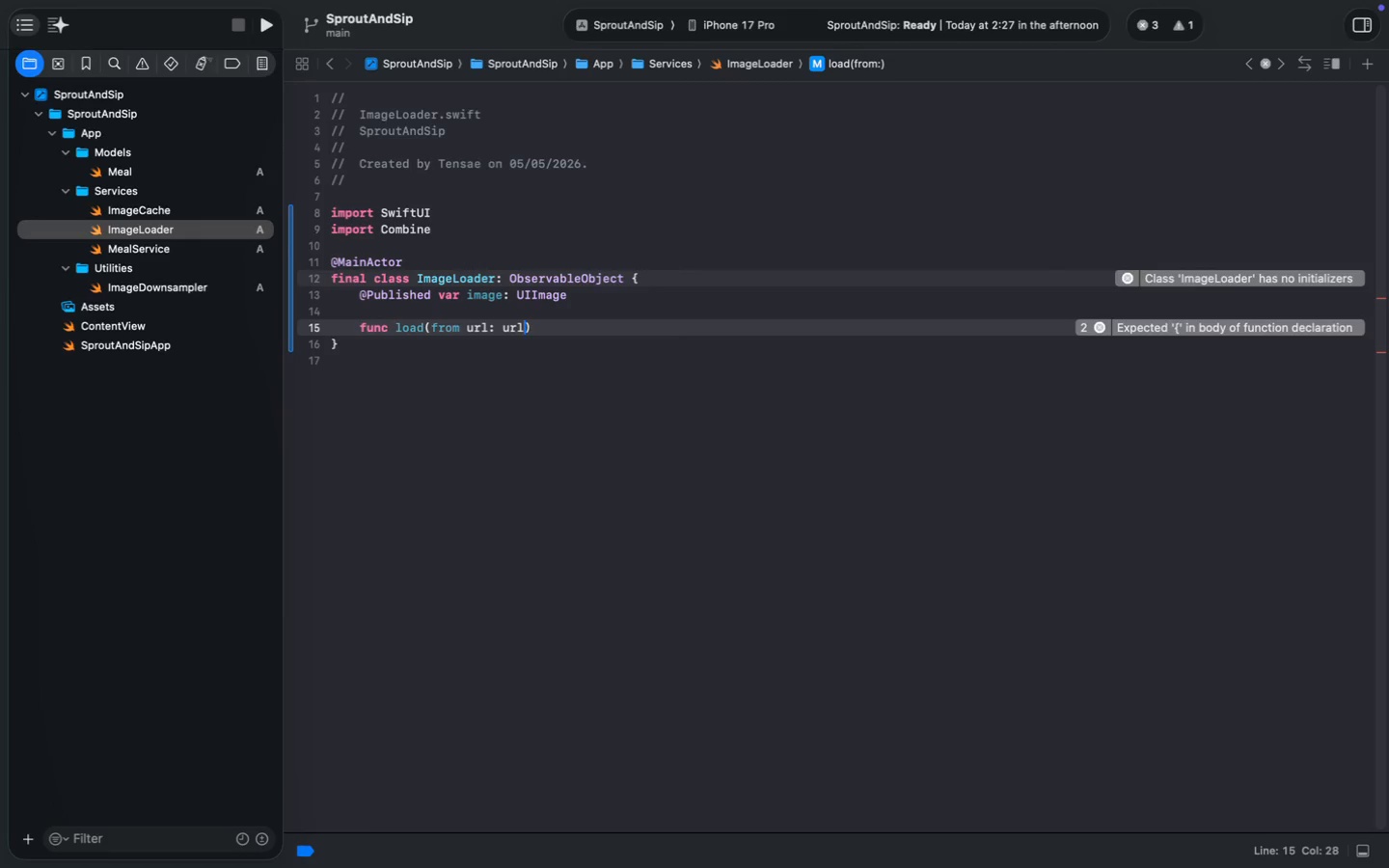 
wait(5.14)
 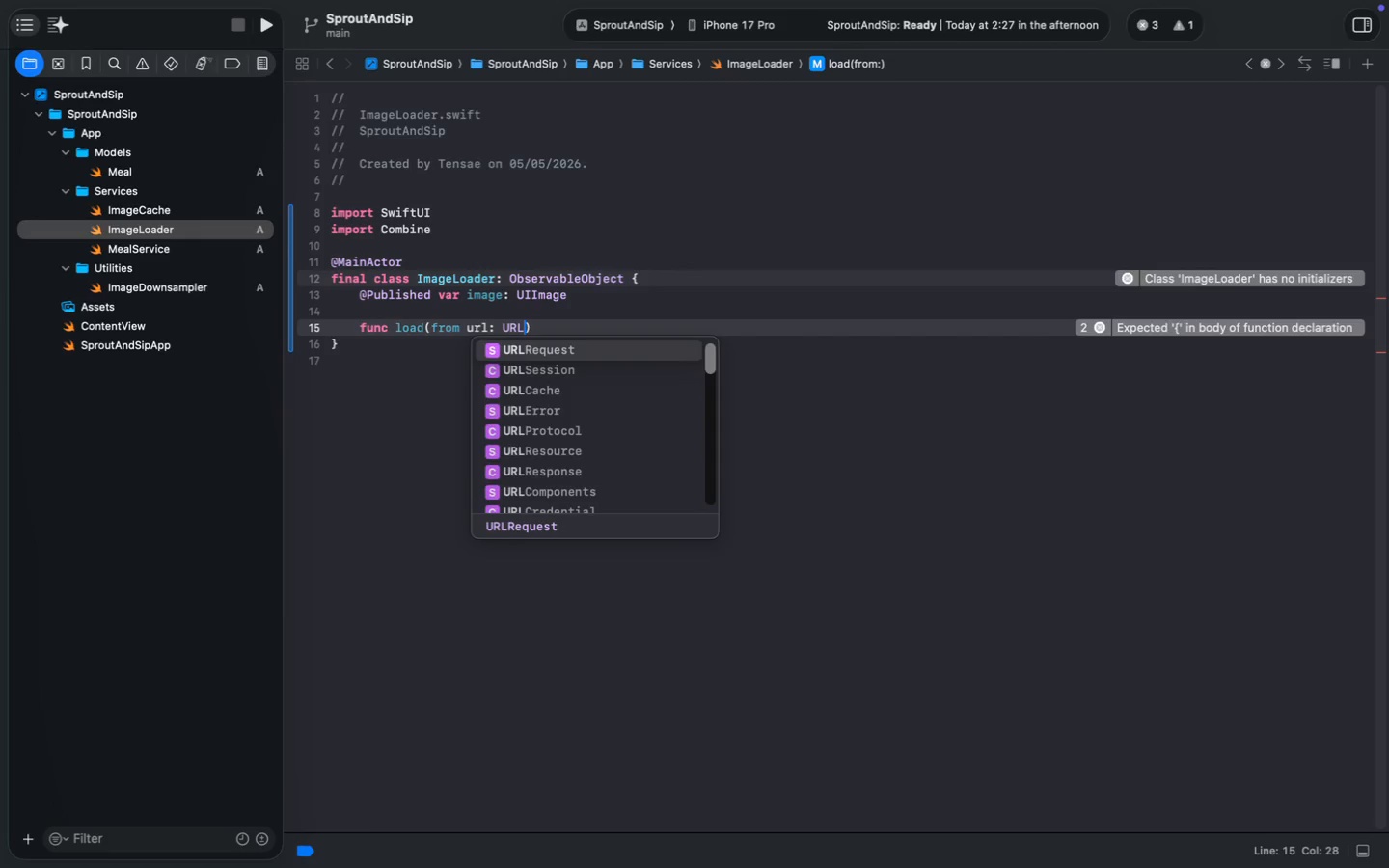 
key(Meta+MetaRight)
 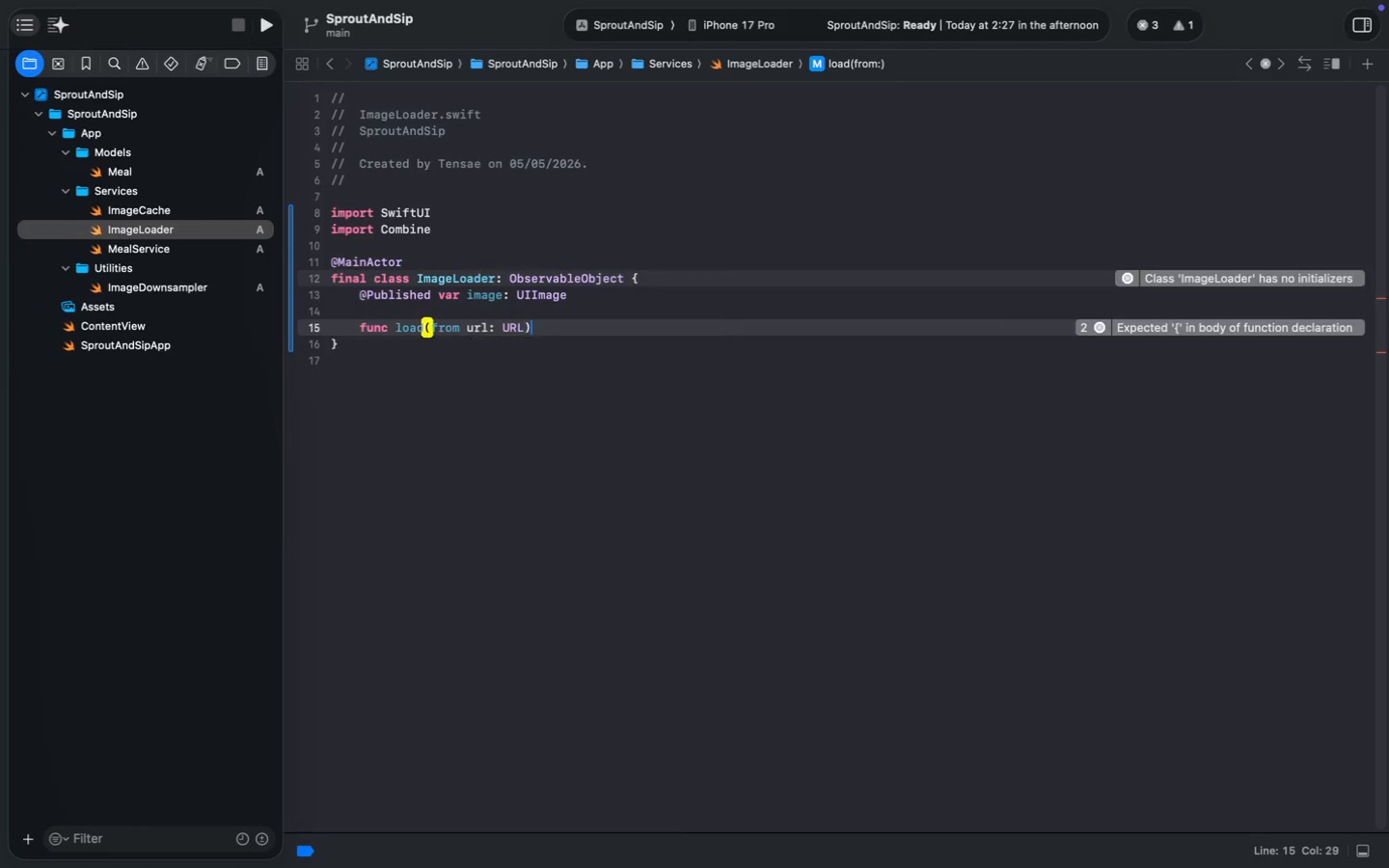 
key(Meta+ArrowRight)
 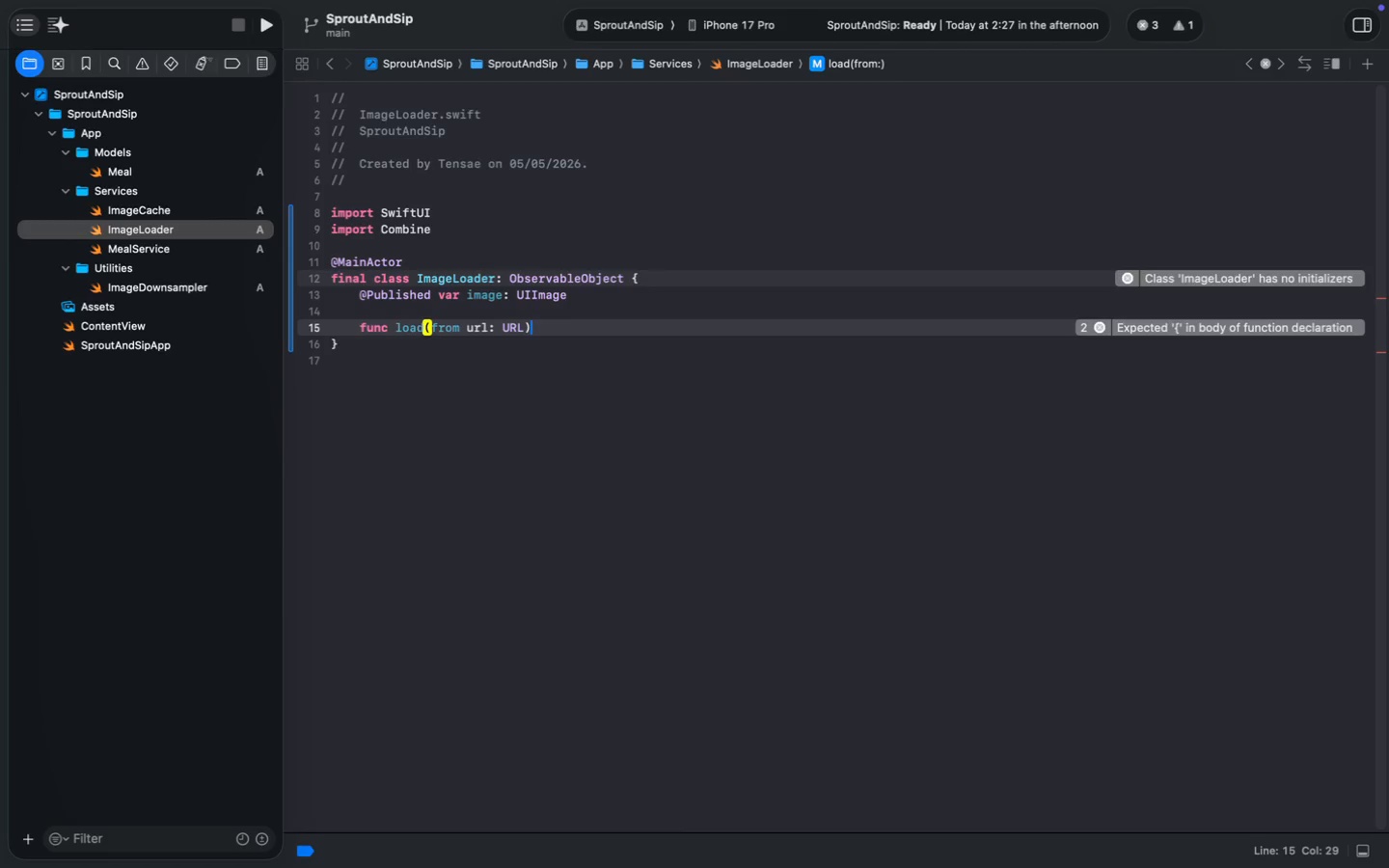 
type( async {)
 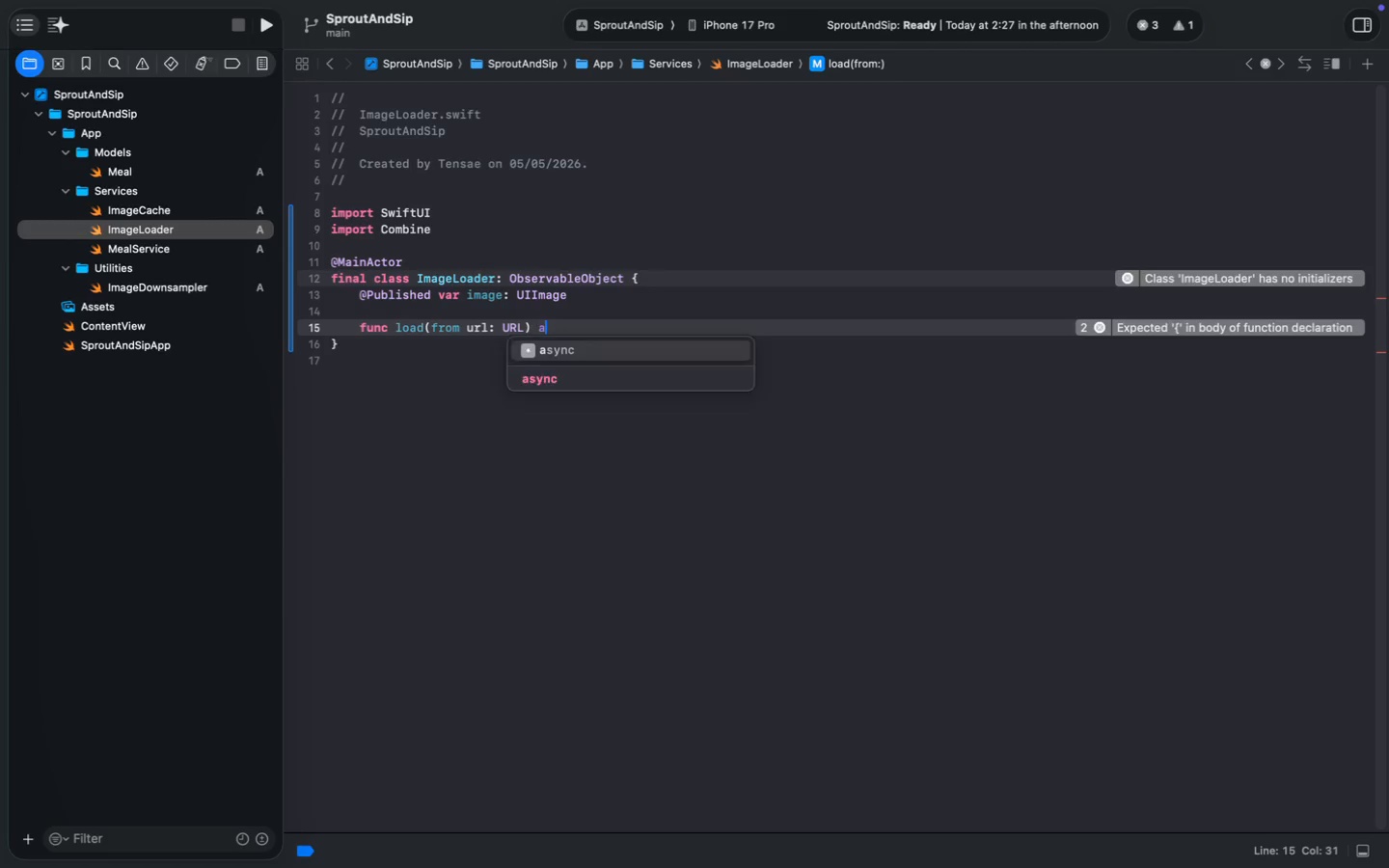 
 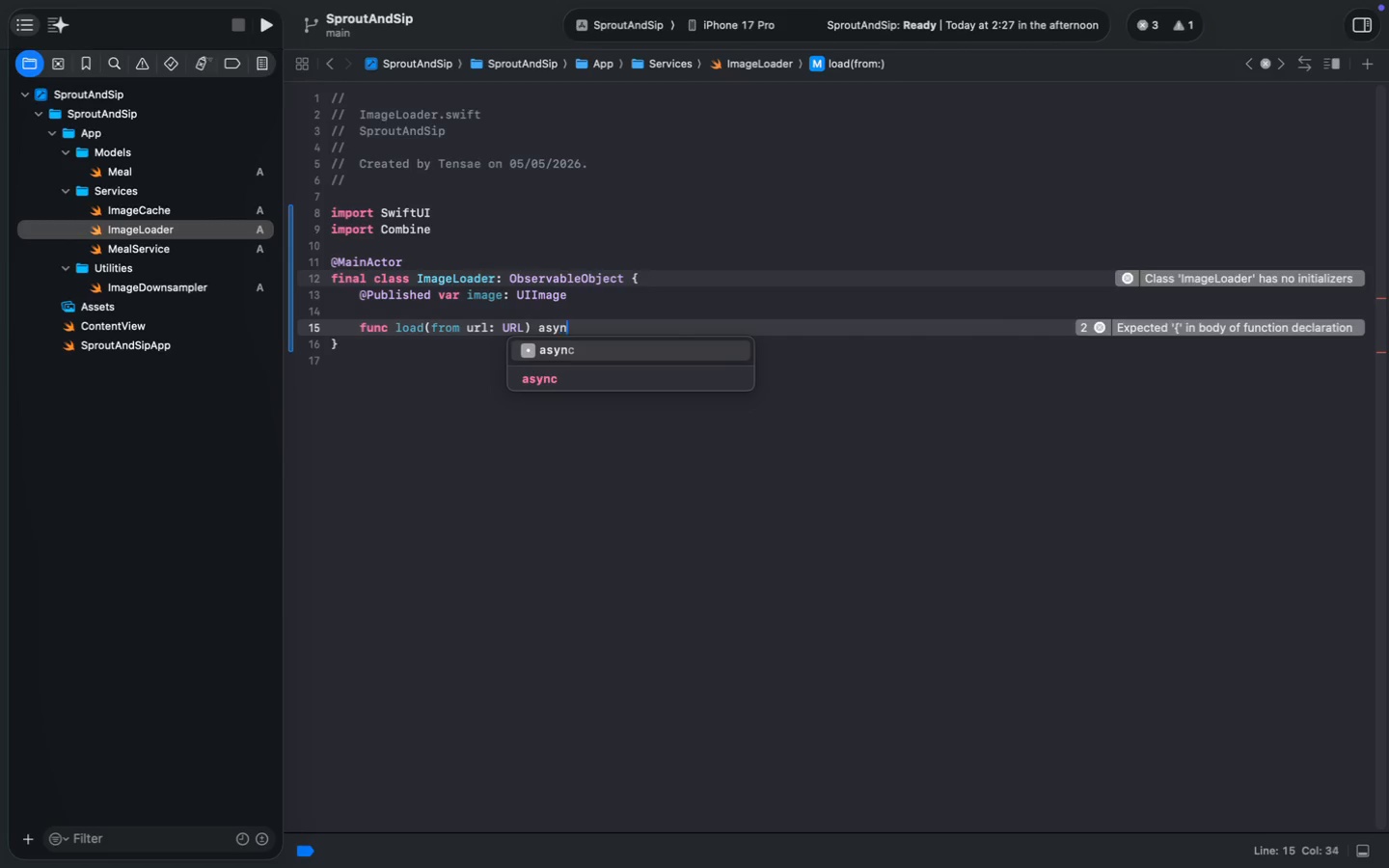 
key(Enter)
 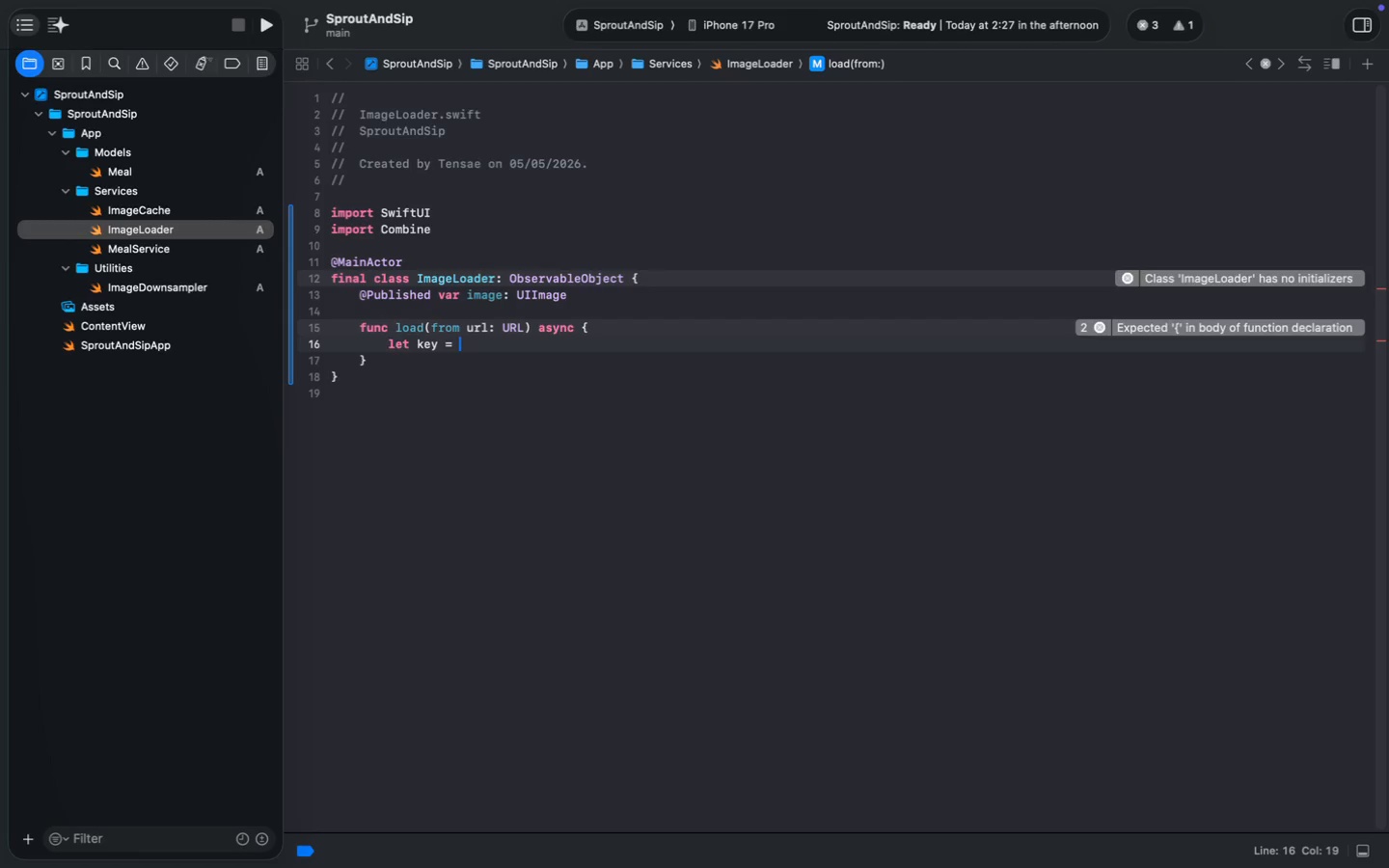 
type(let key -)
key(Backspace)
type(= url.abs)
 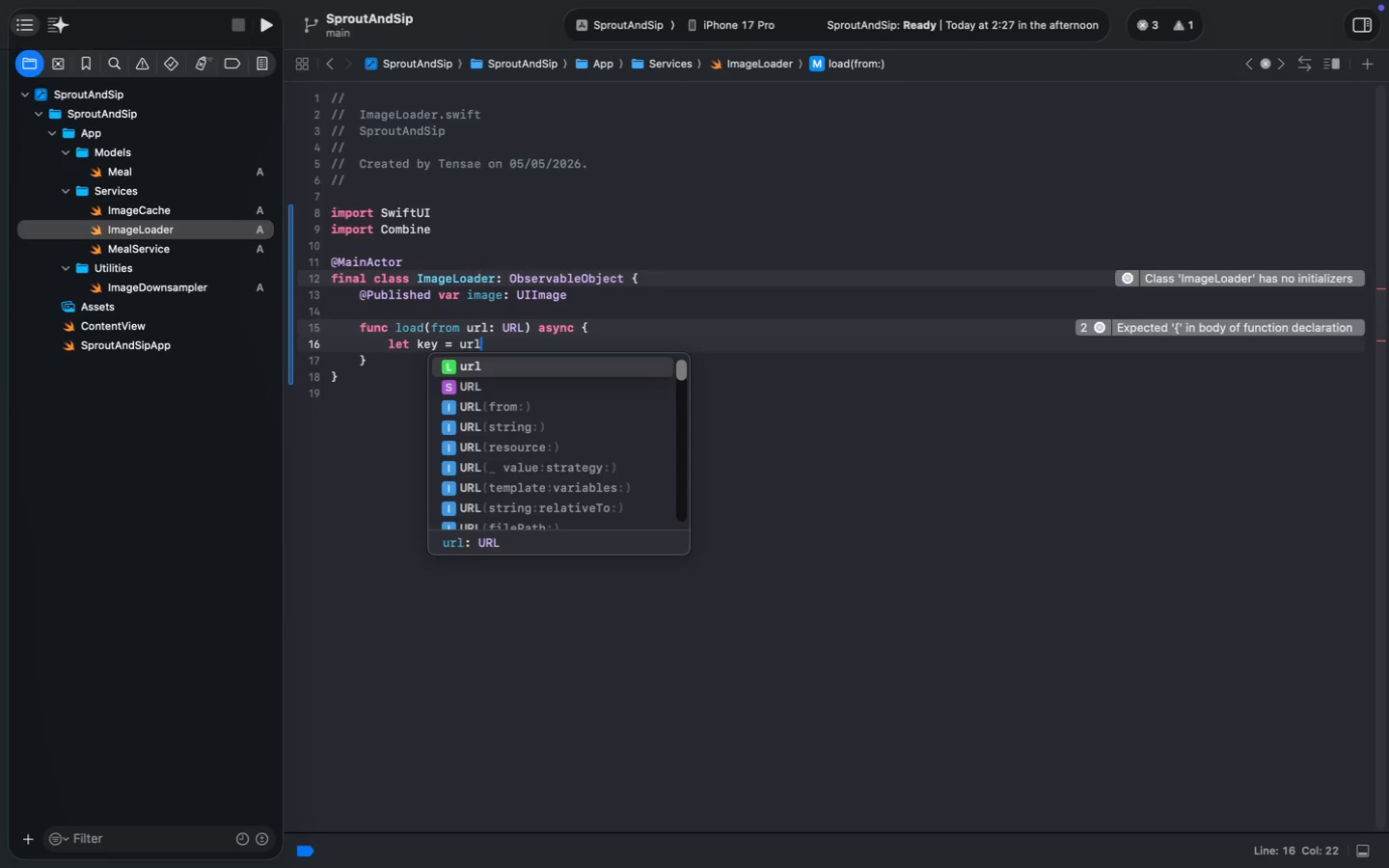 
key(Enter)
 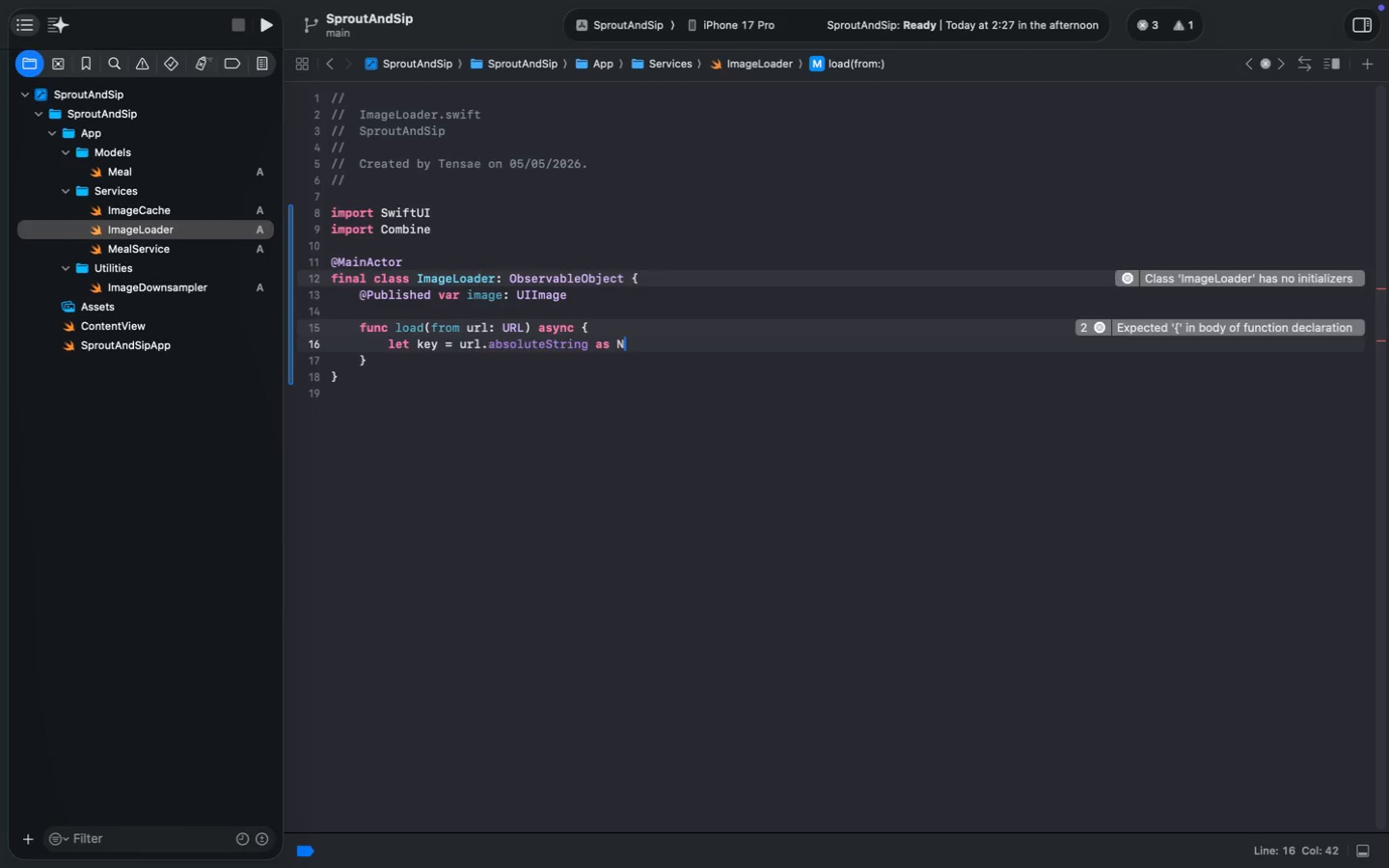 
type( as NSS)
 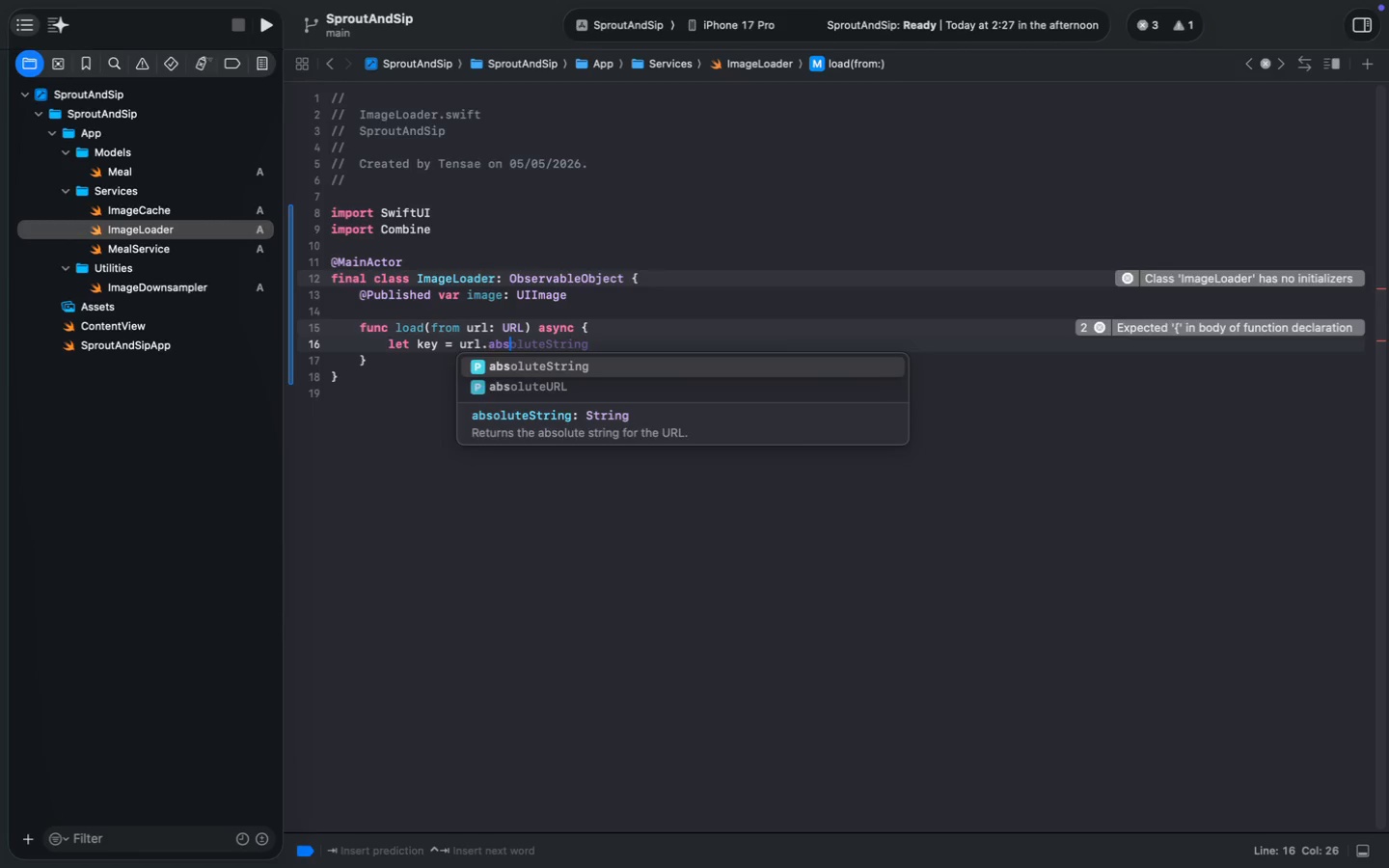 
key(Enter)
 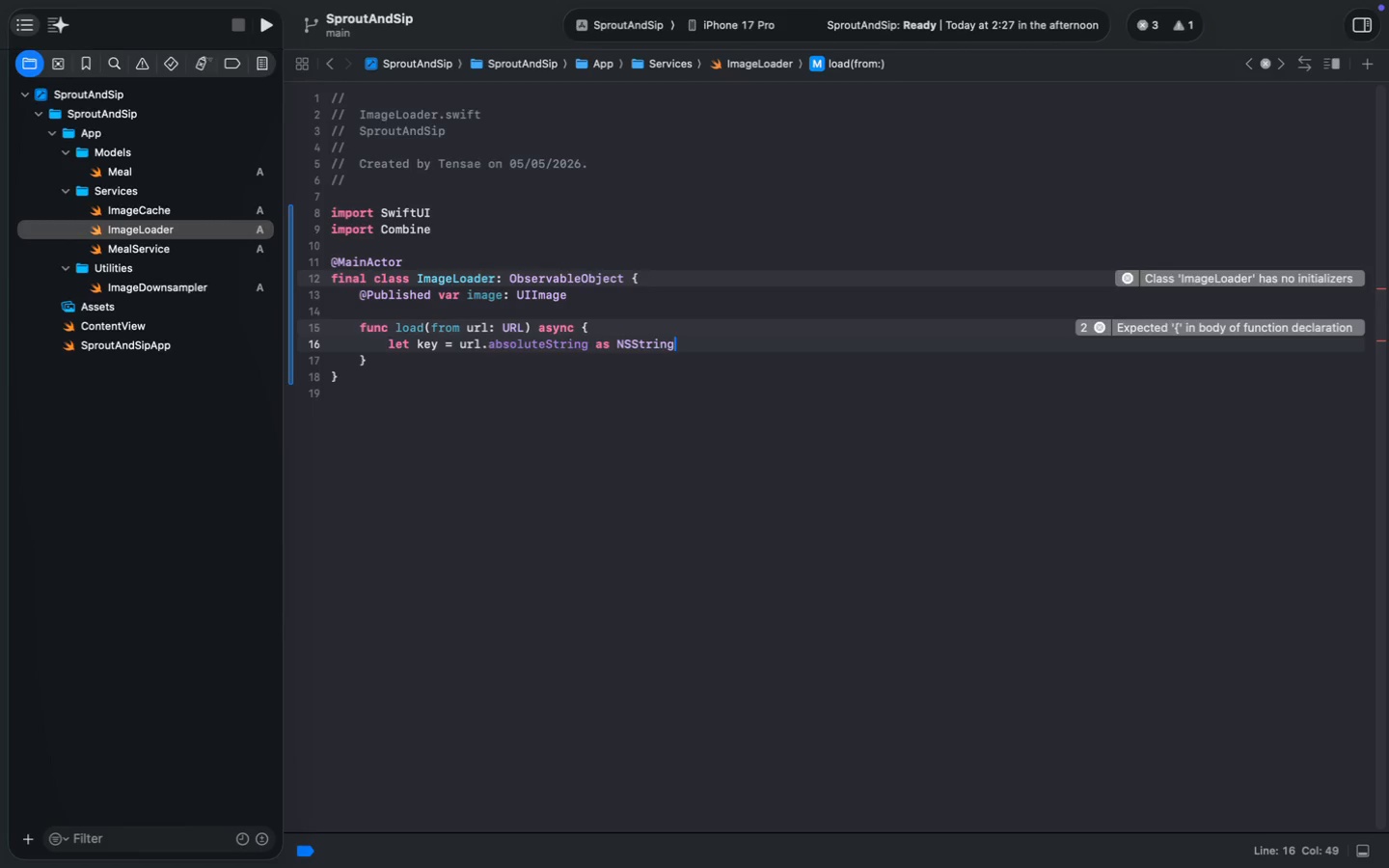 
key(Enter)
 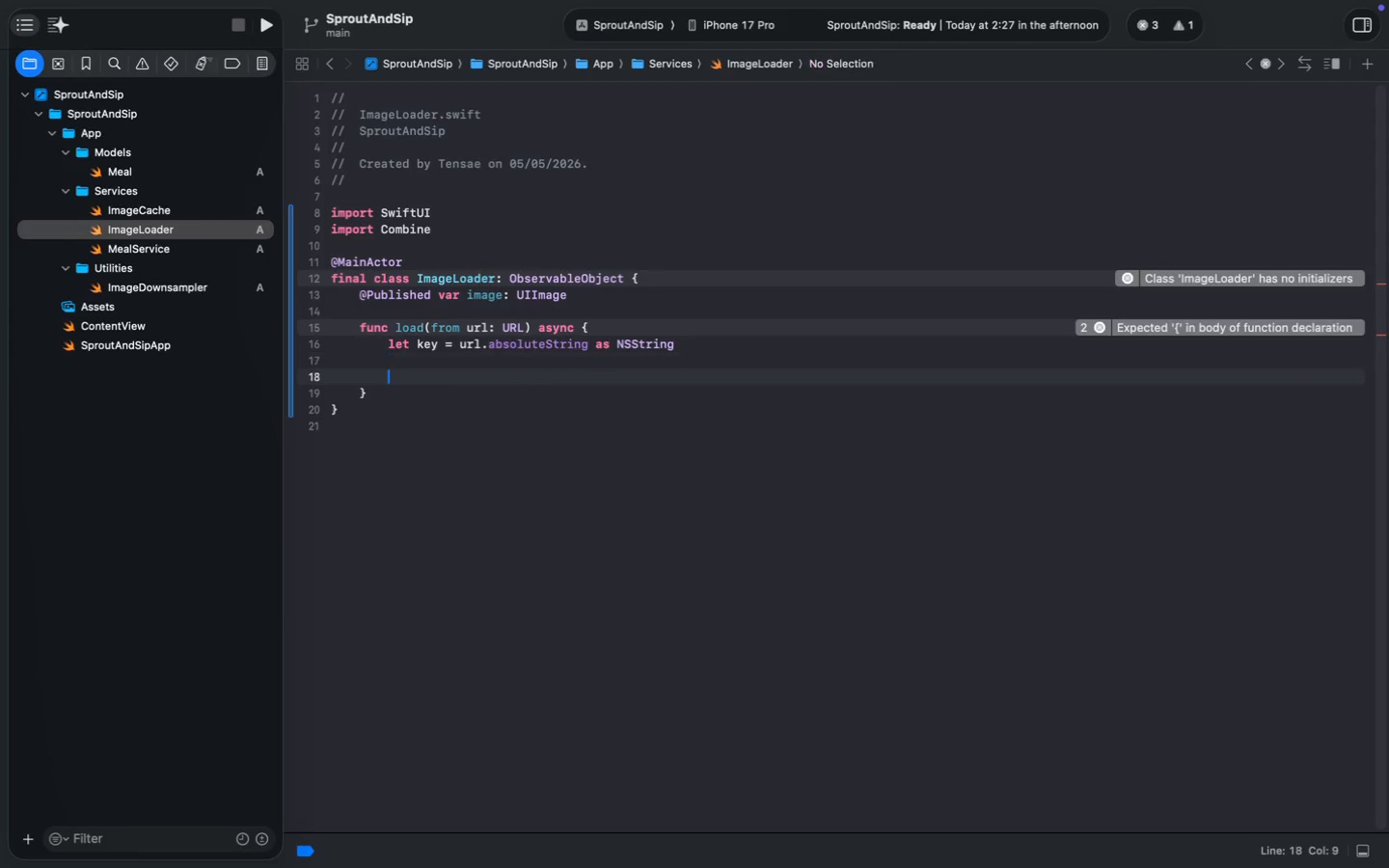 
key(Enter)
 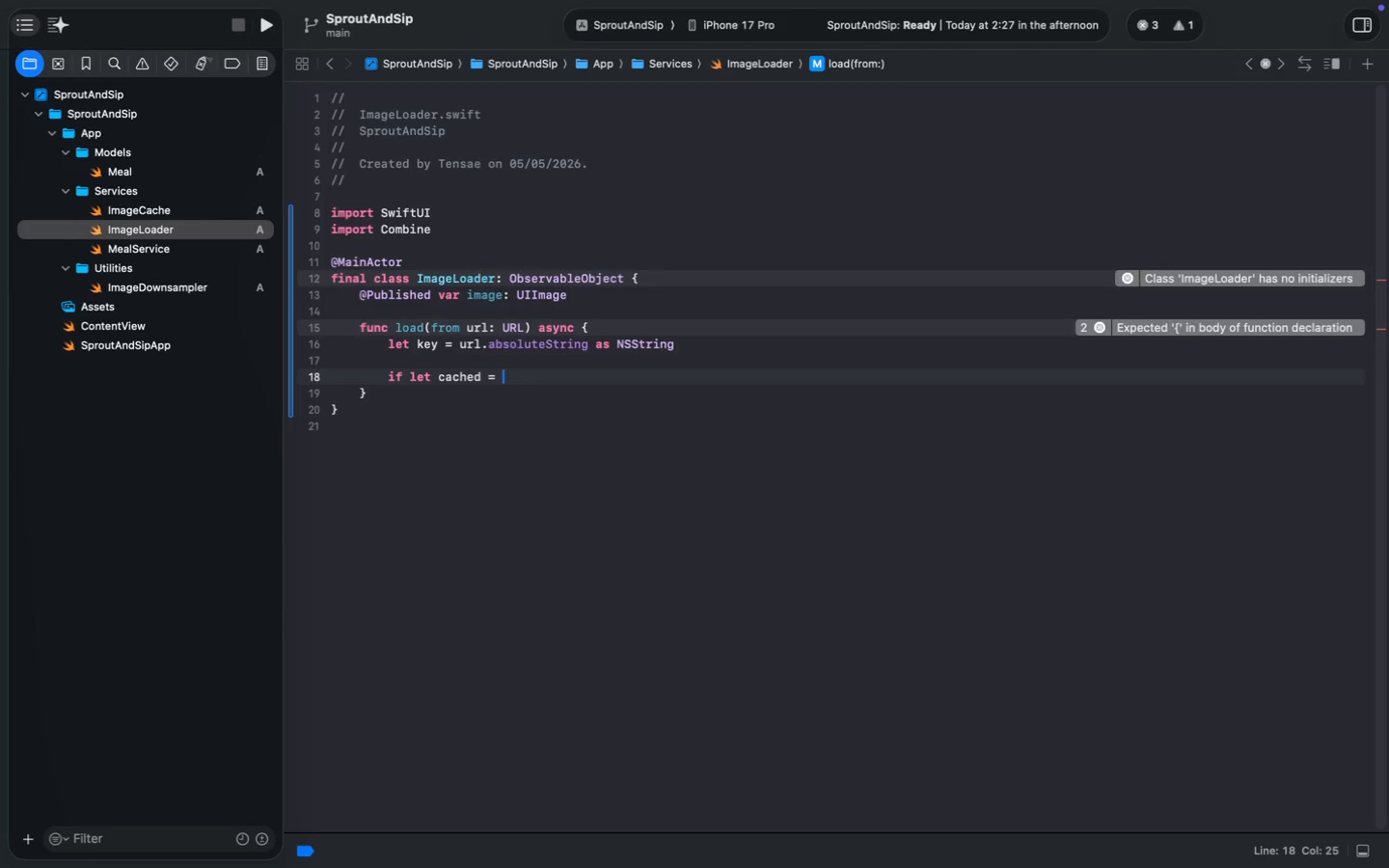 
type(if let cached = ImageCach)
 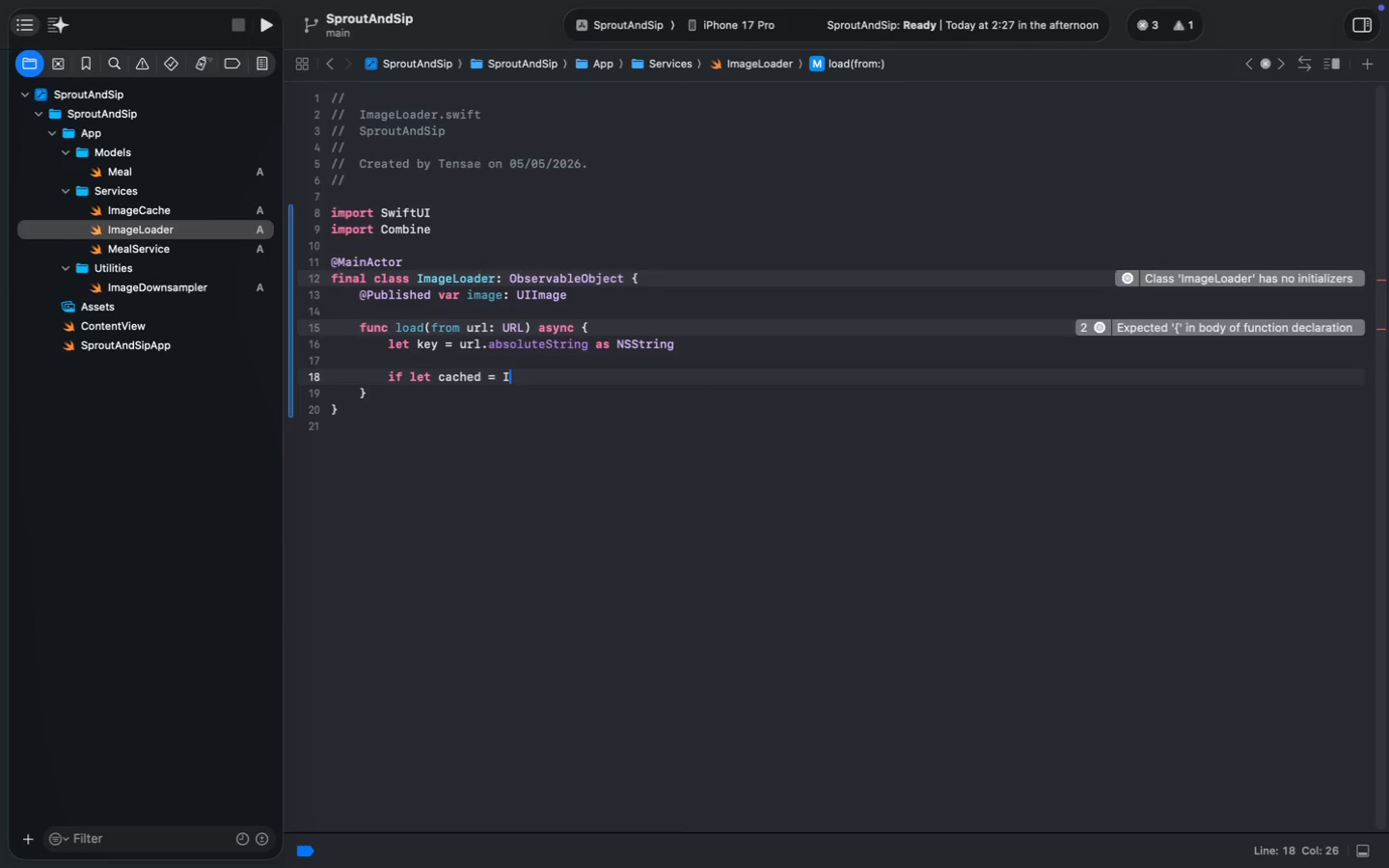 
key(Enter)
 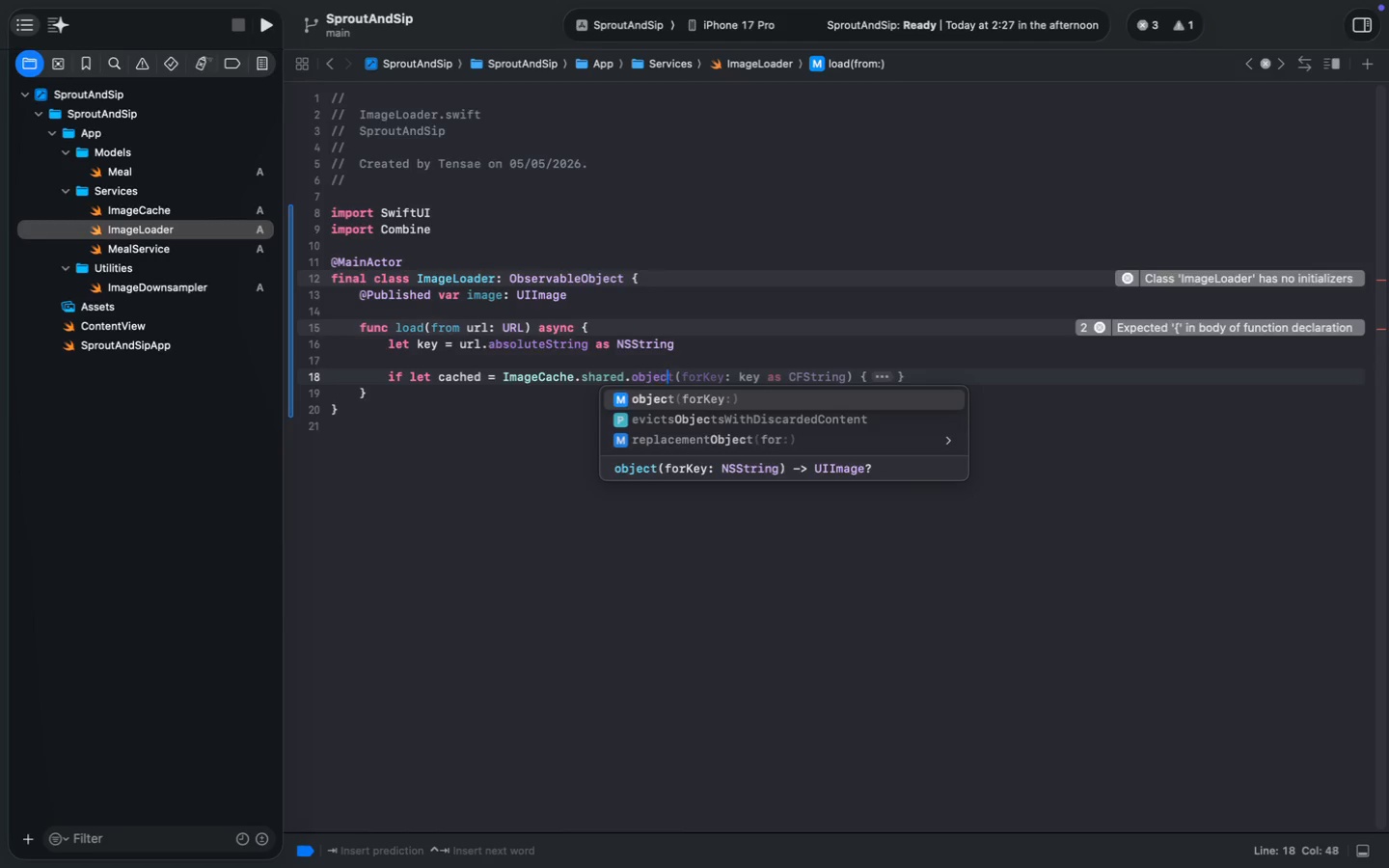 
type(.shared.object)
key(Tab)
 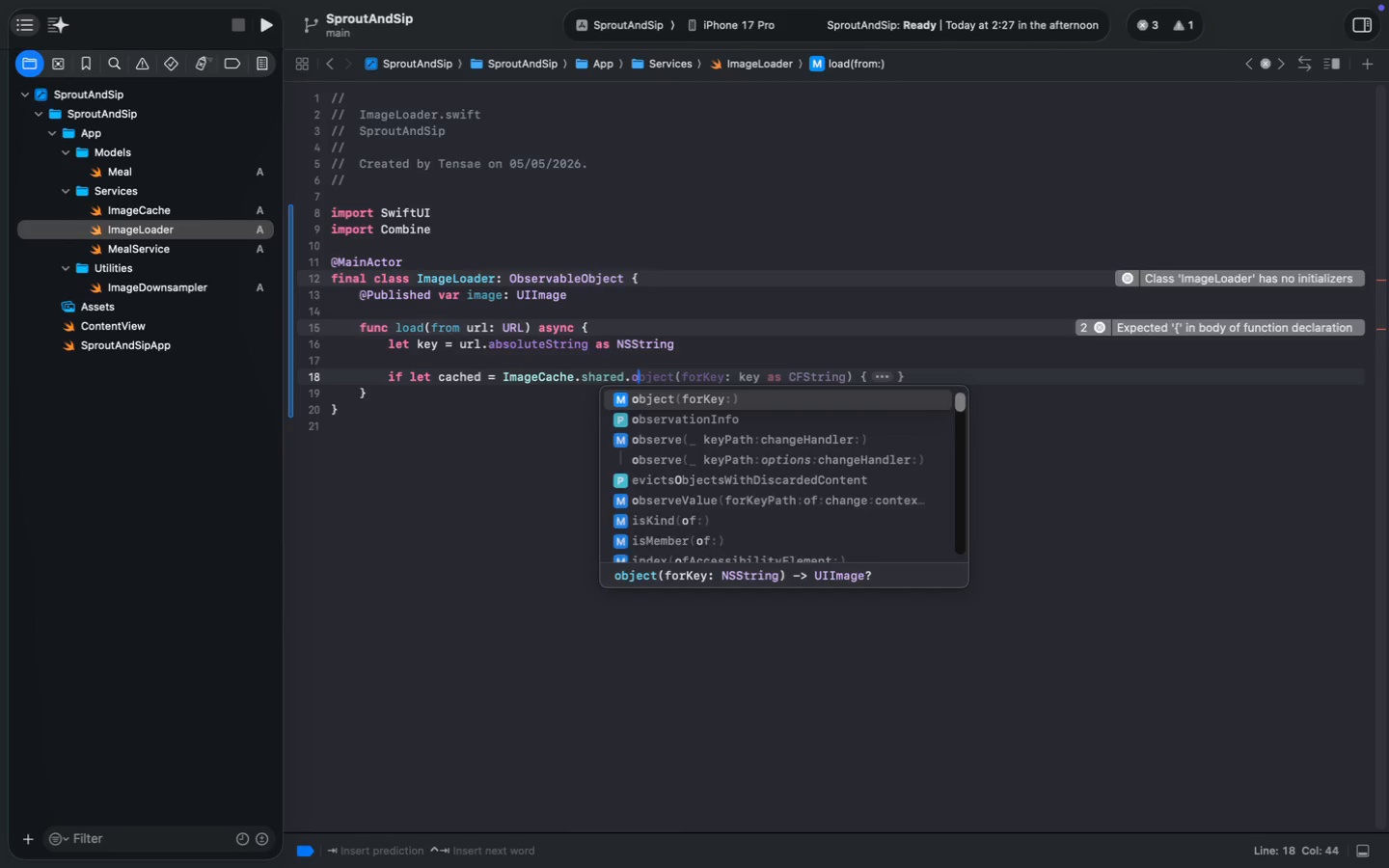 
wait(5.28)
 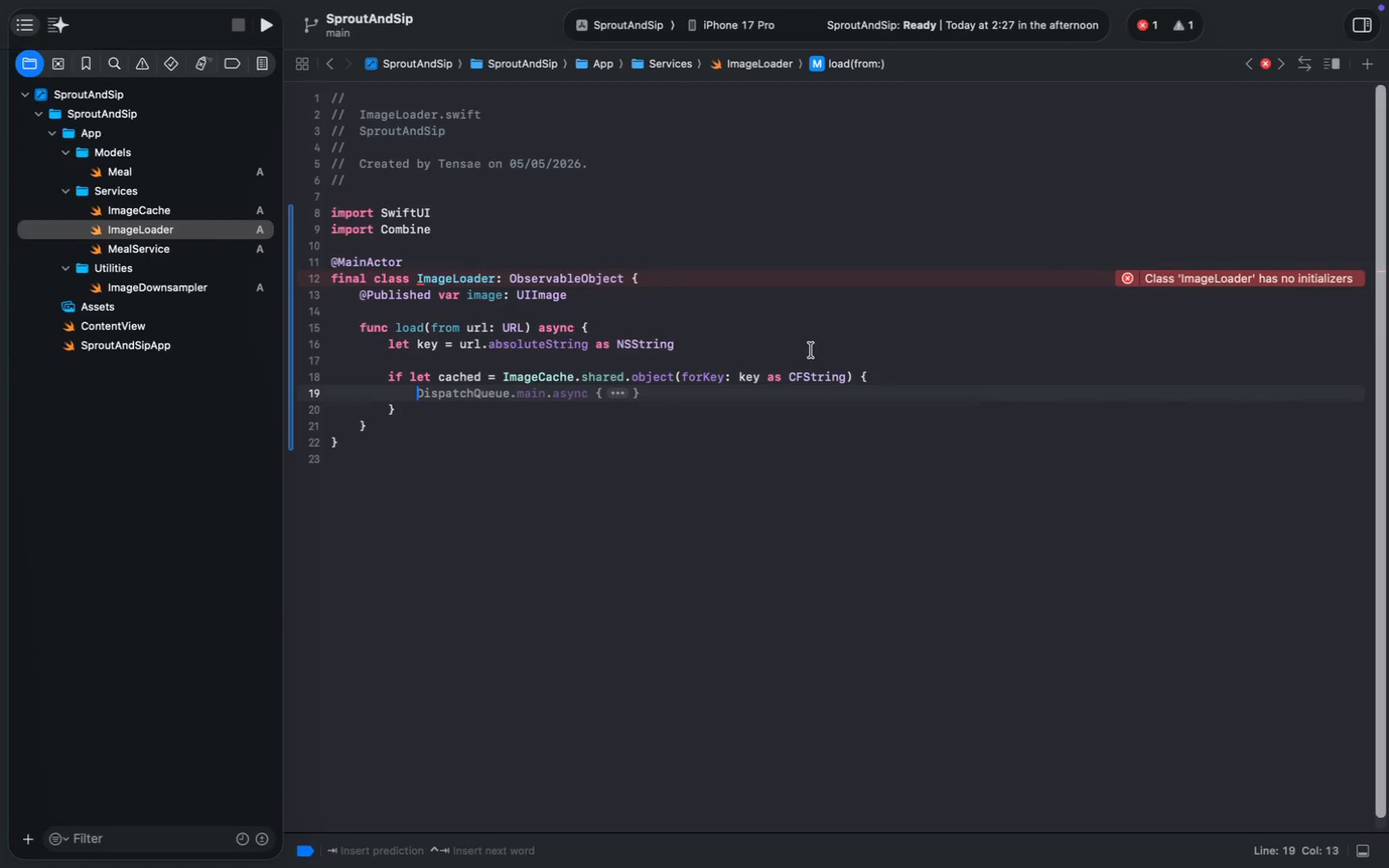 
left_click([767, 375])
 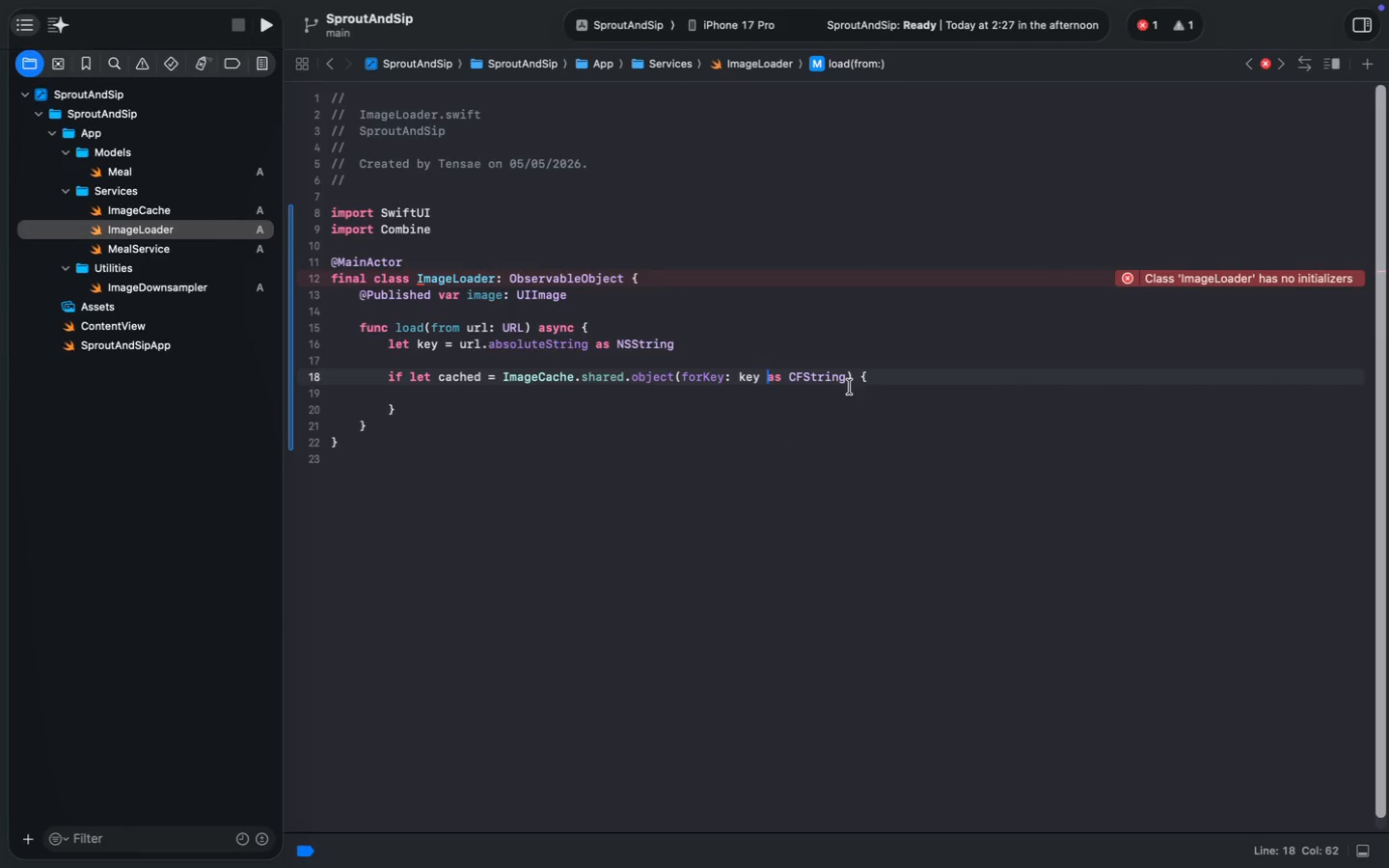 
key(Alt+Shift+ArrowRight)
 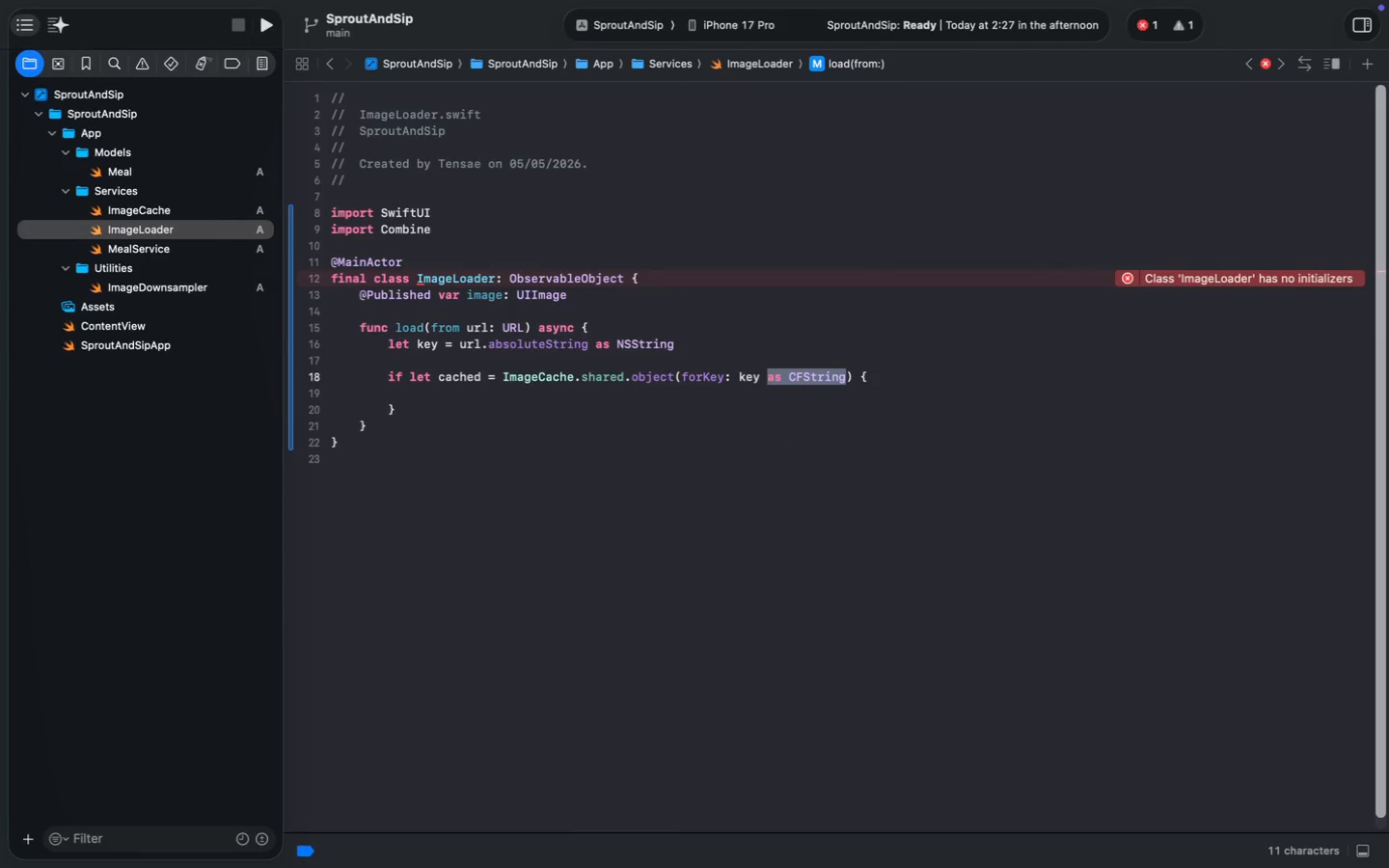 
key(Alt+Shift+ArrowRight)
 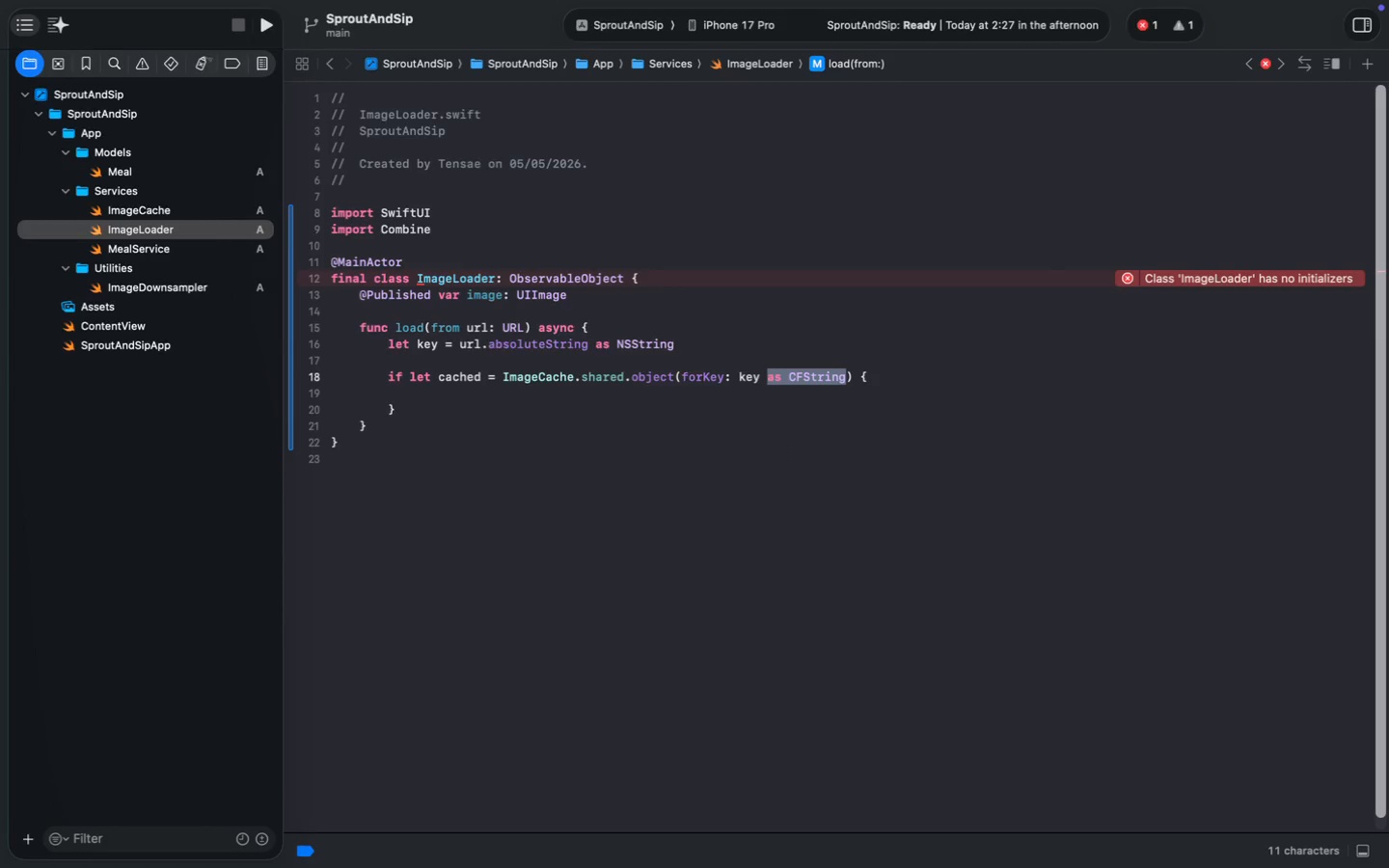 
key(Backspace)
 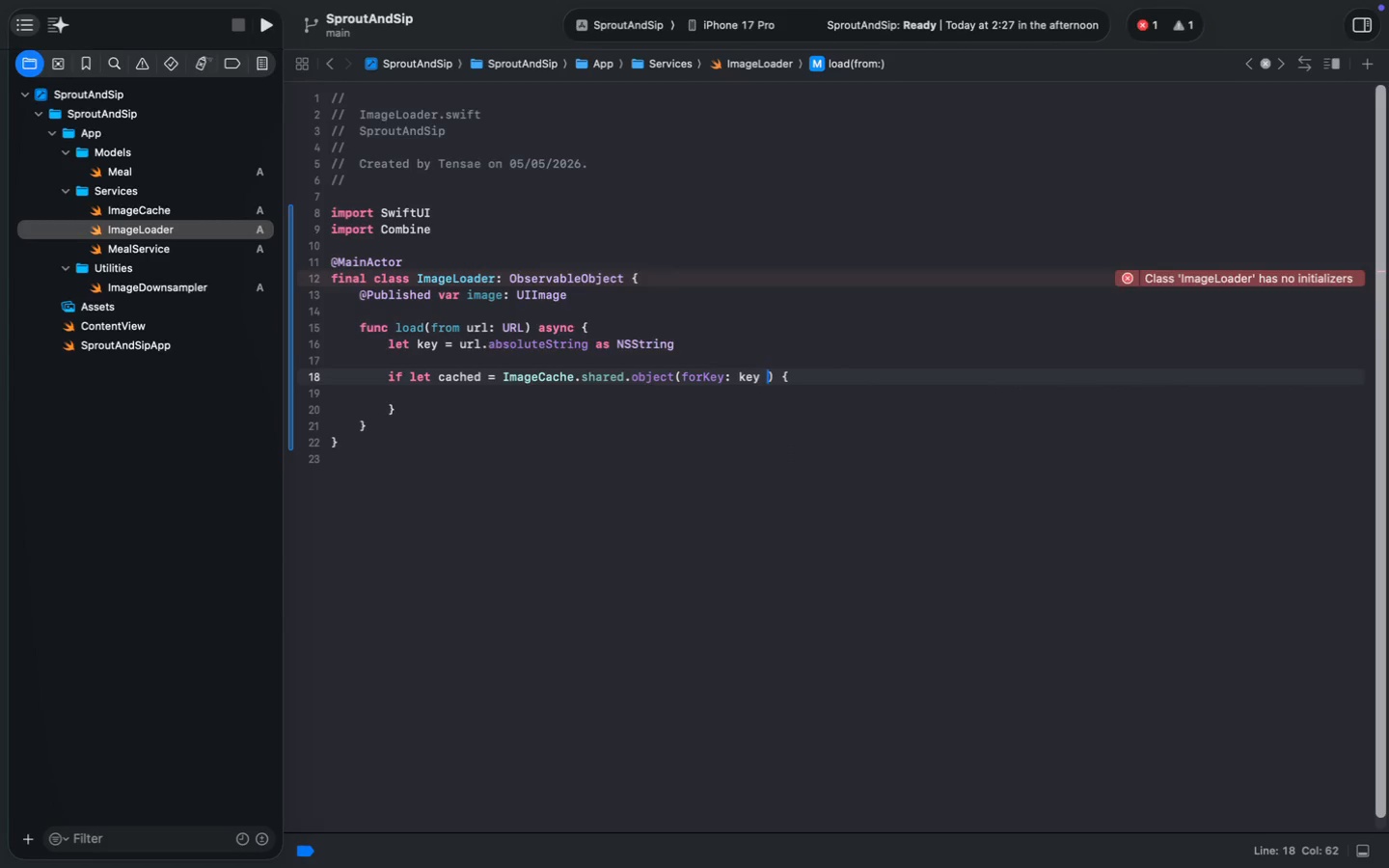 
key(Backspace)
 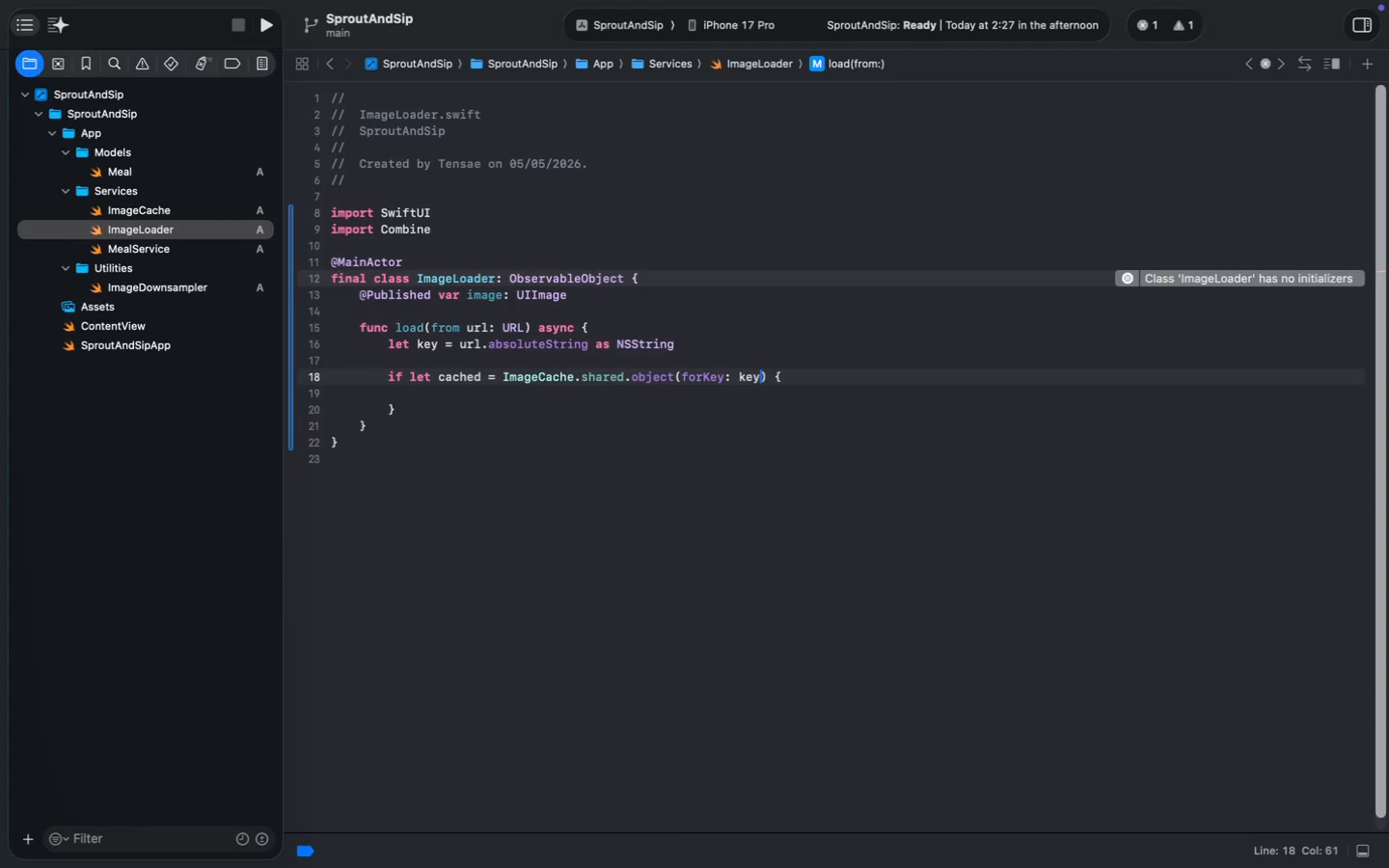 
key(ArrowDown)
 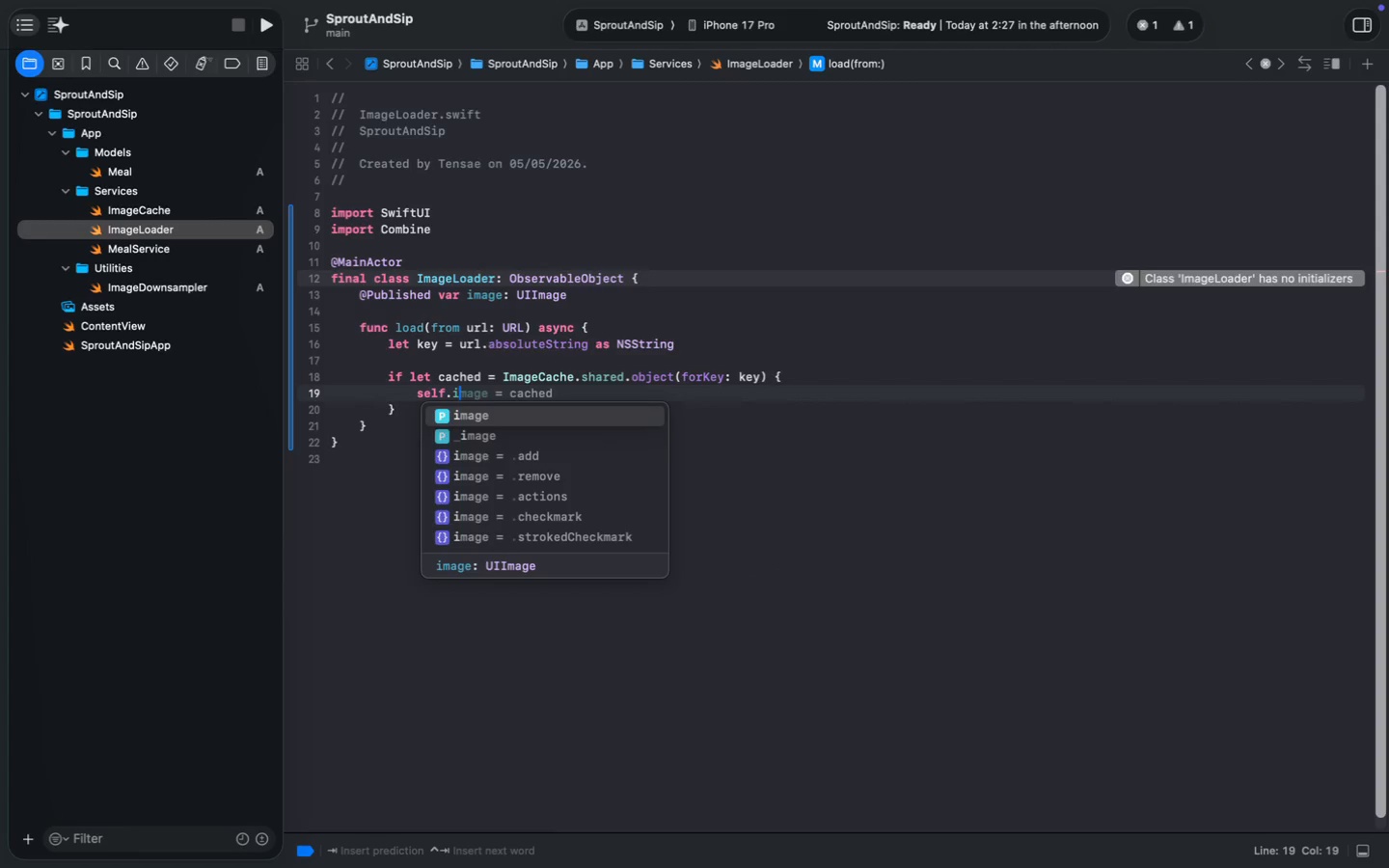 
type(self.i)
 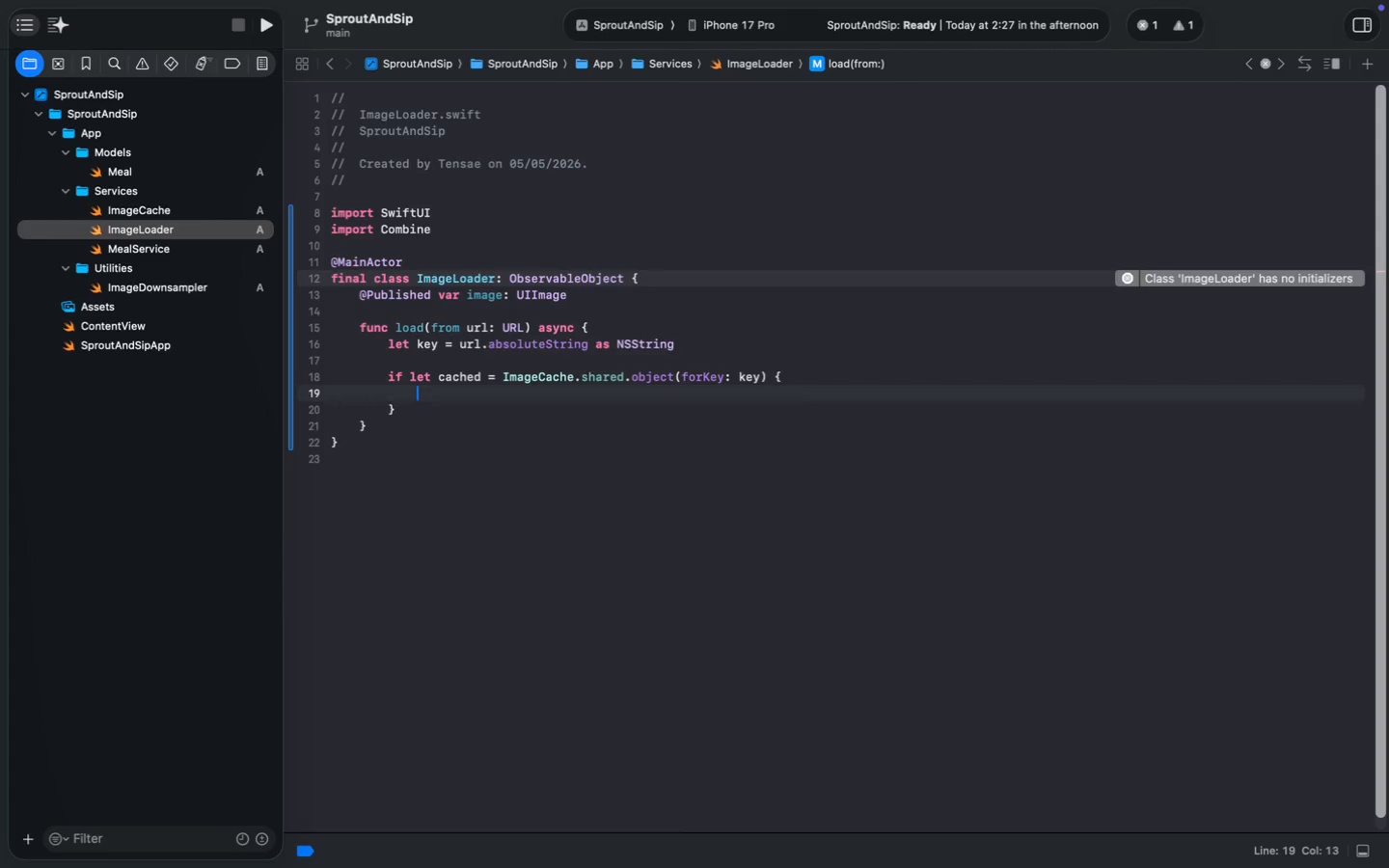 
key(Enter)
 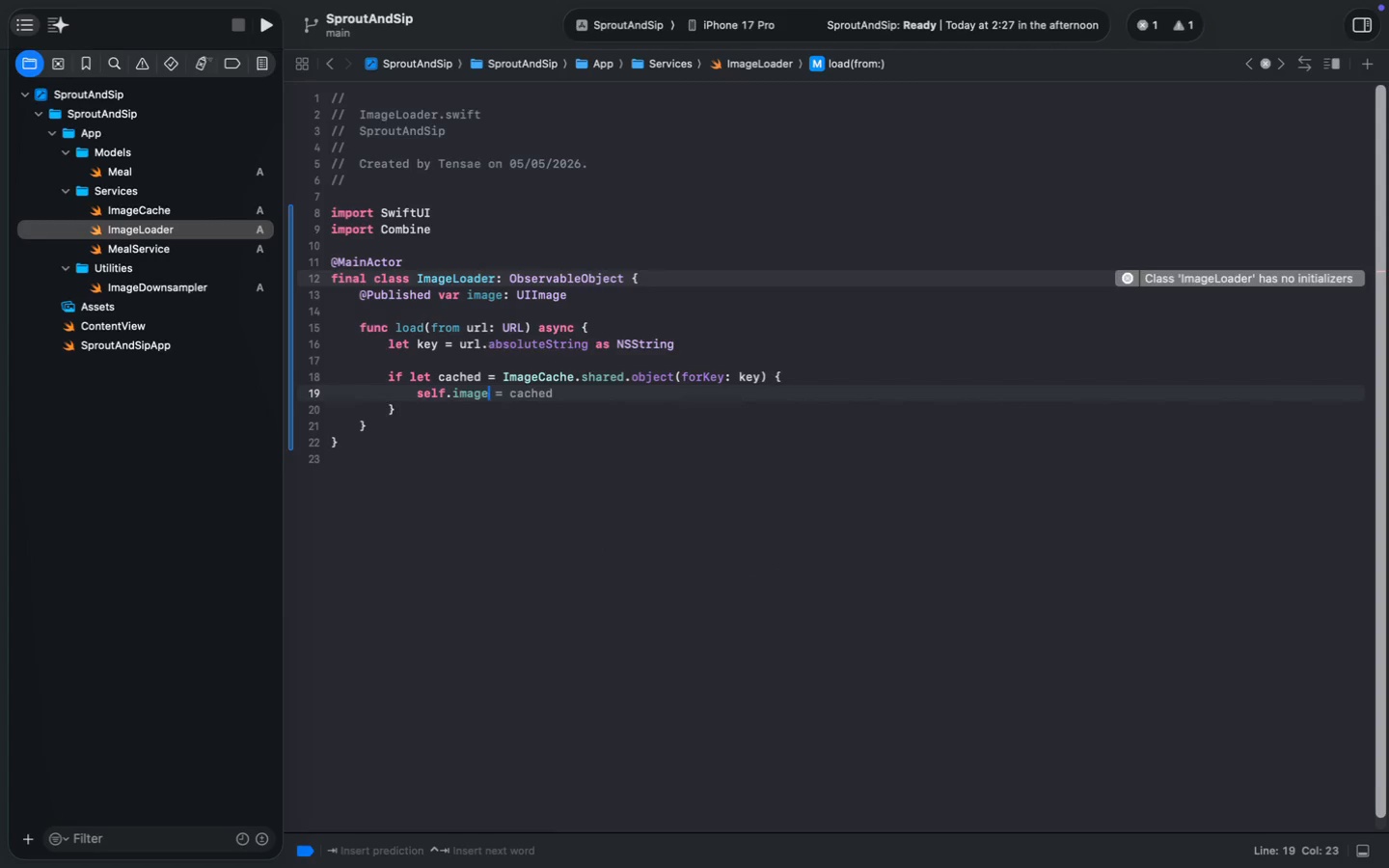 
key(Enter)
 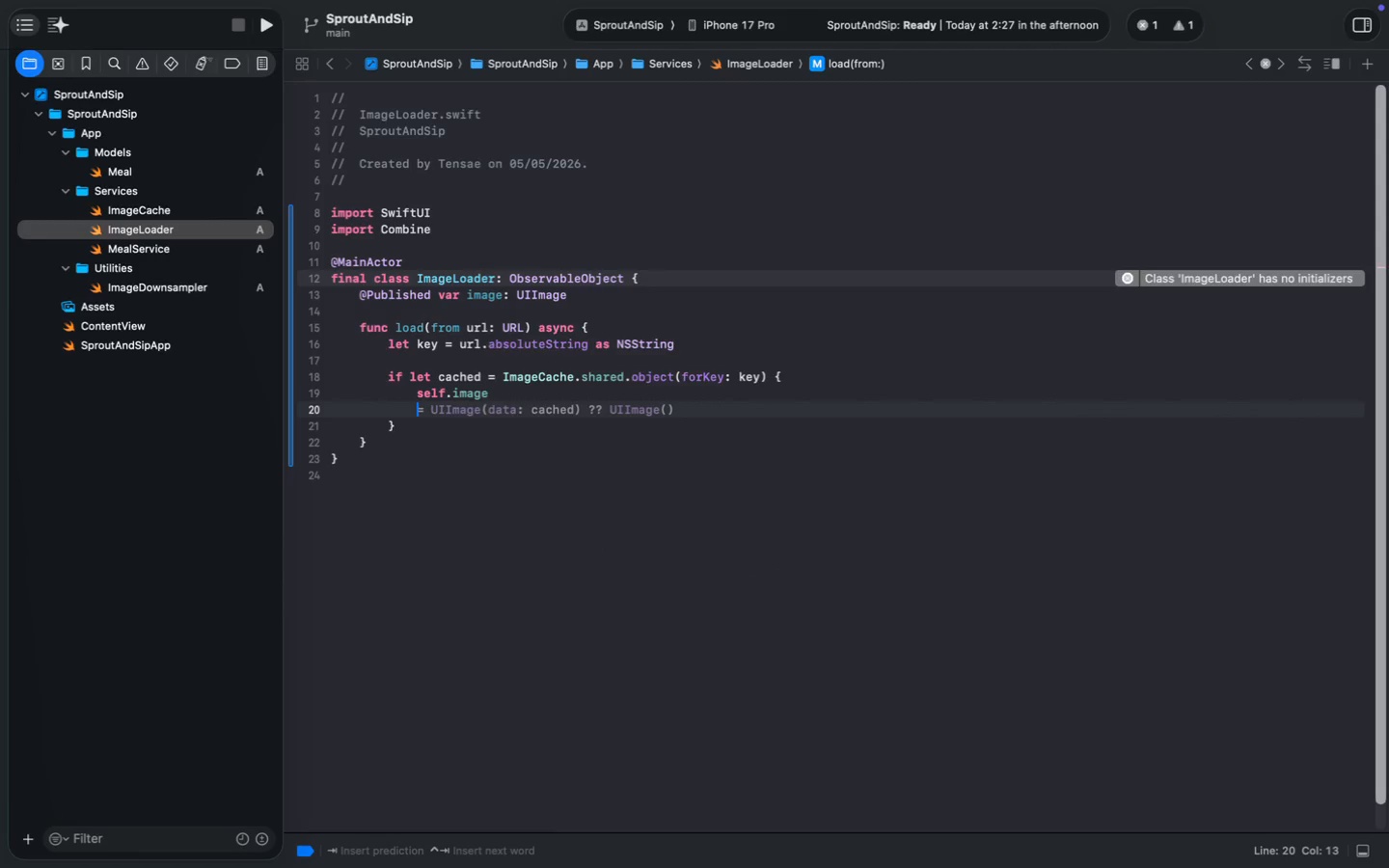 
key(Meta+Z)
 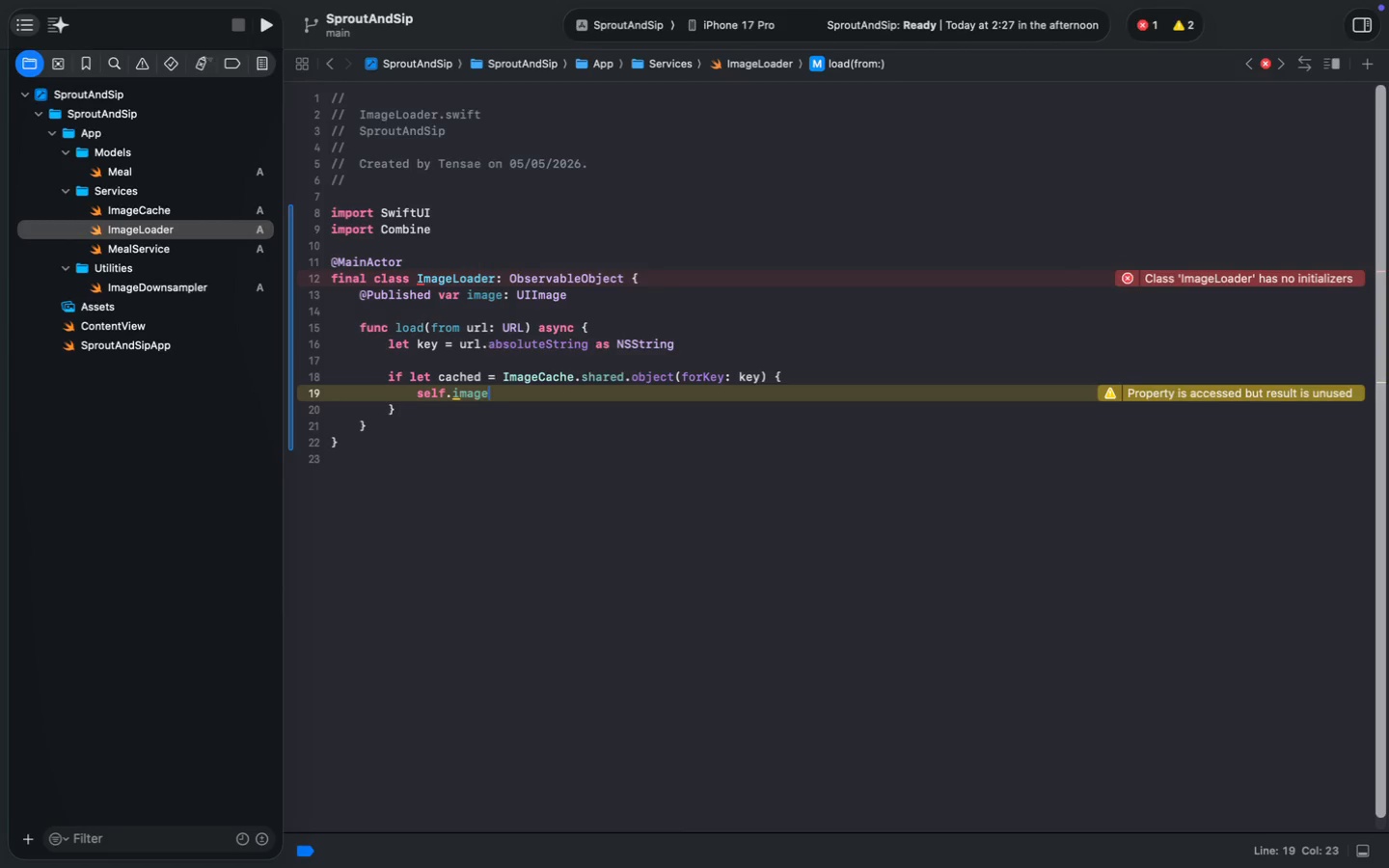 
wait(5.62)
 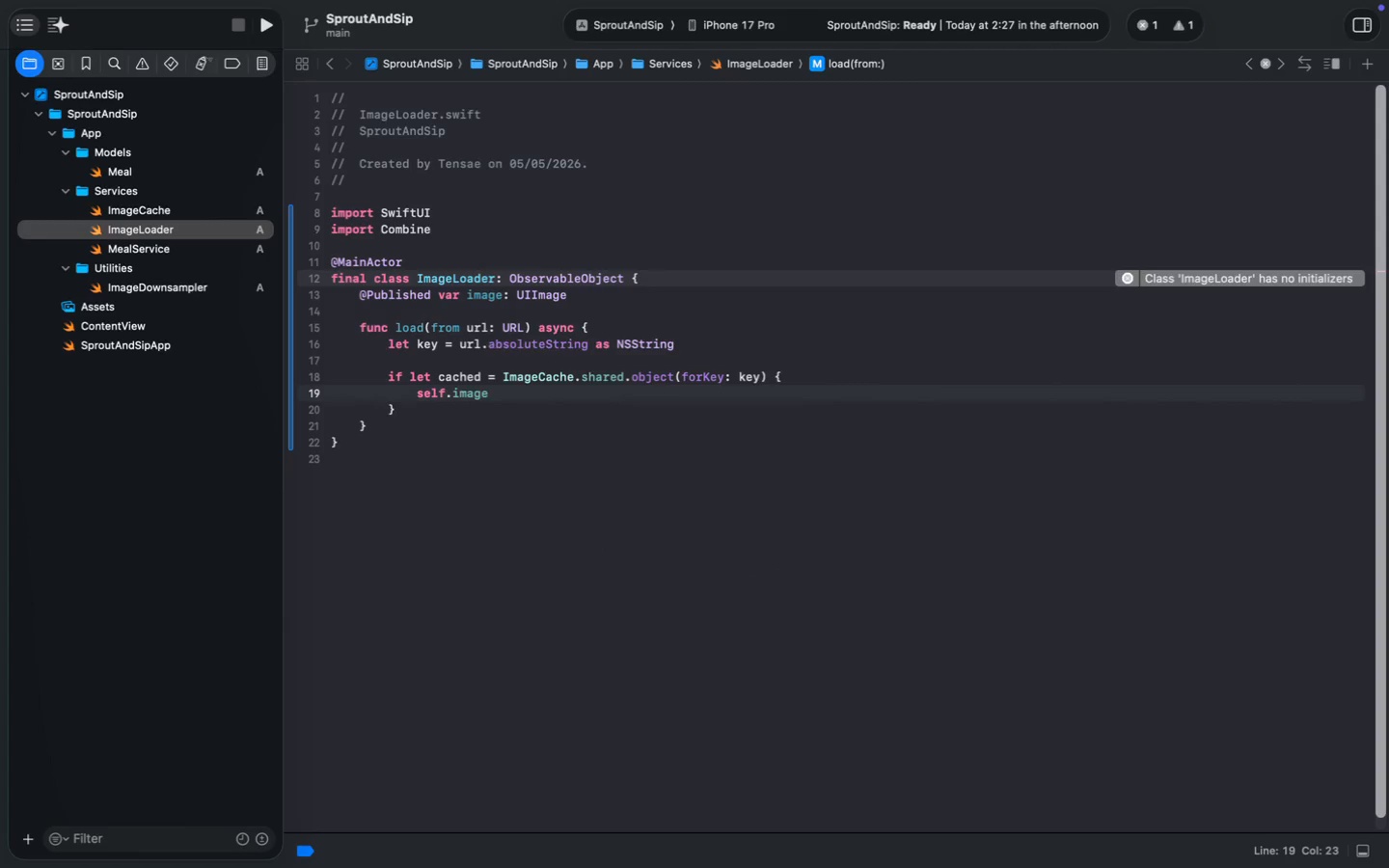 
key(Space)
 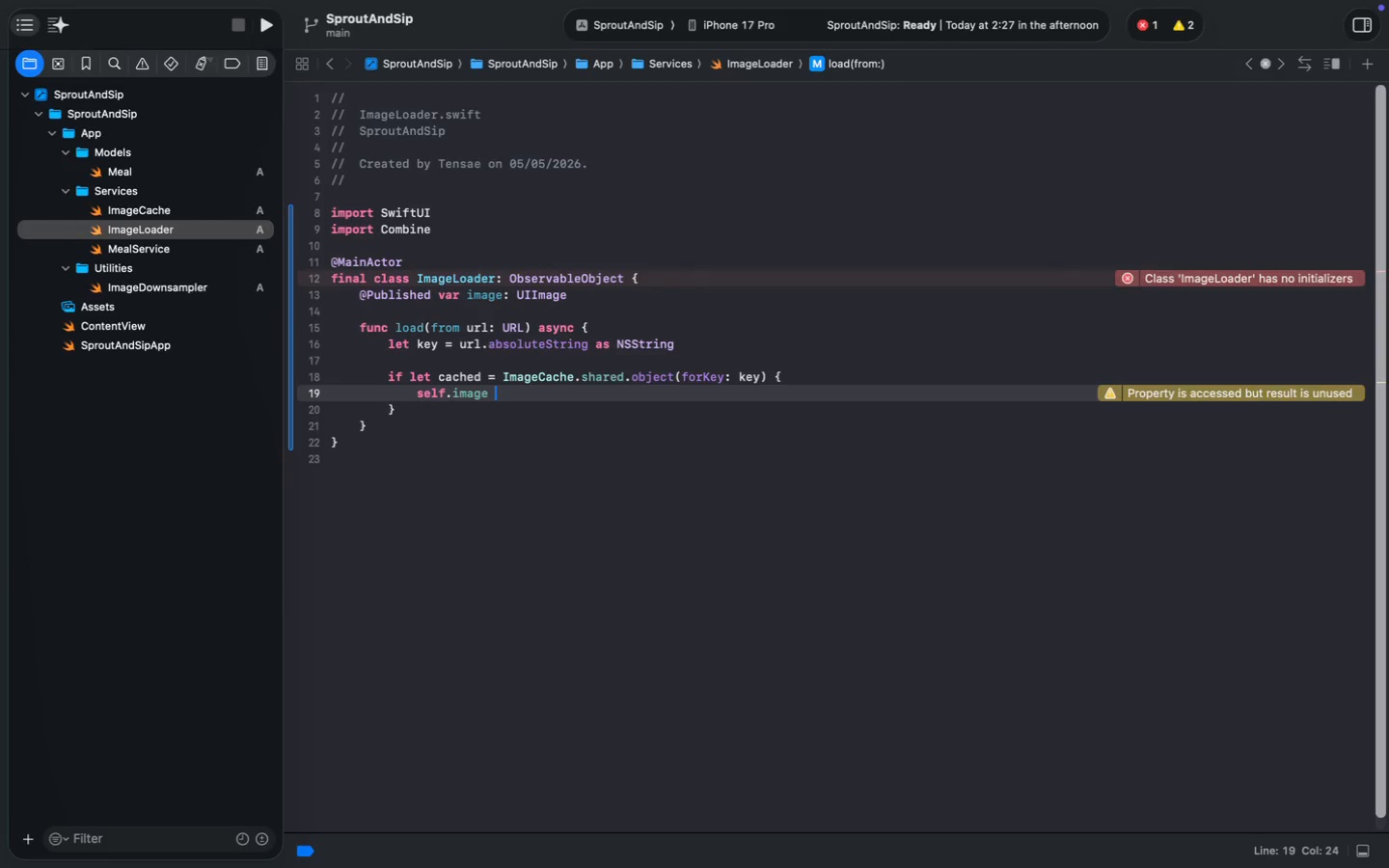 
key(Equal)
 